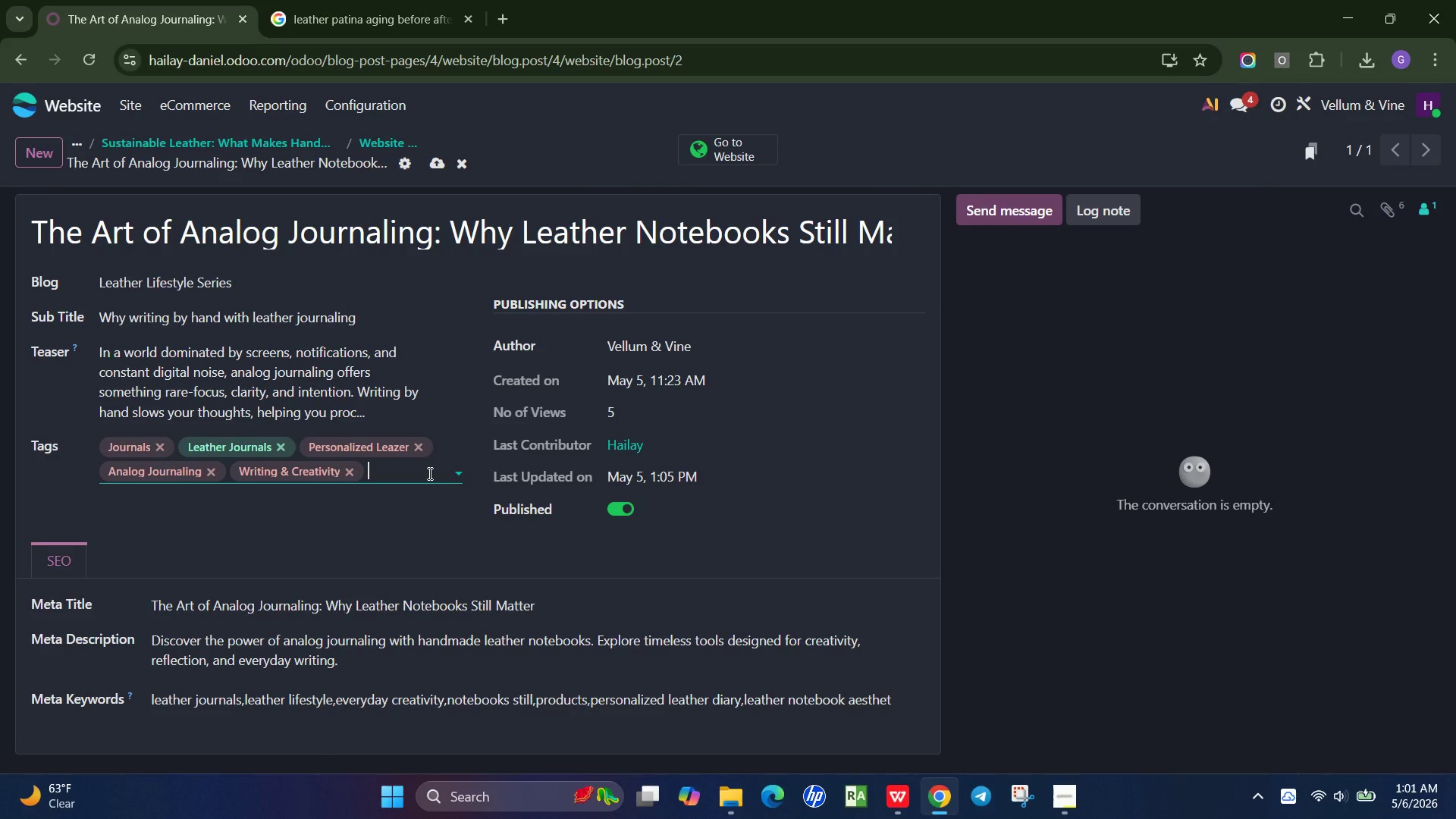 
type(Handmade Notebooks)
 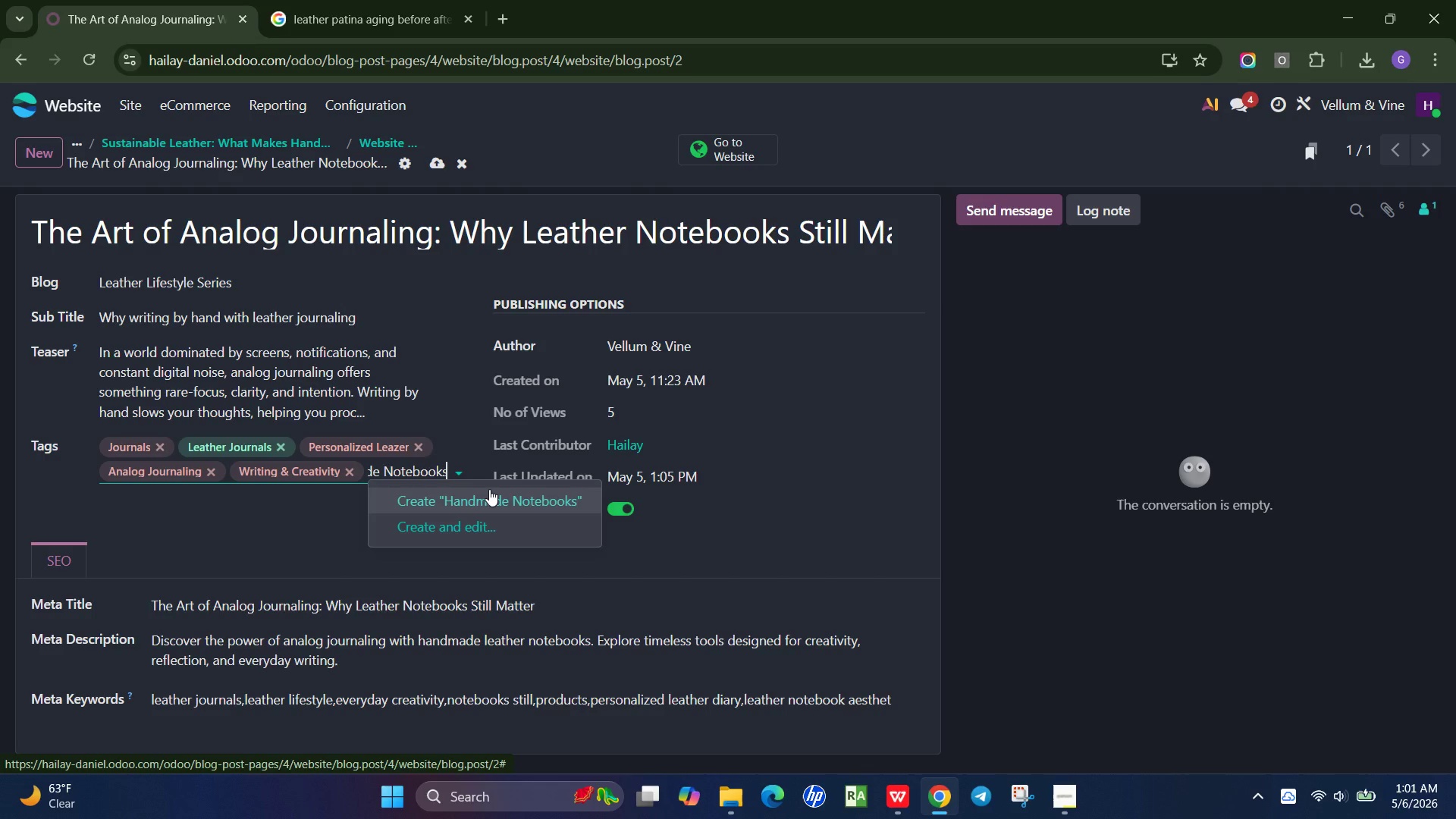 
wait(13.52)
 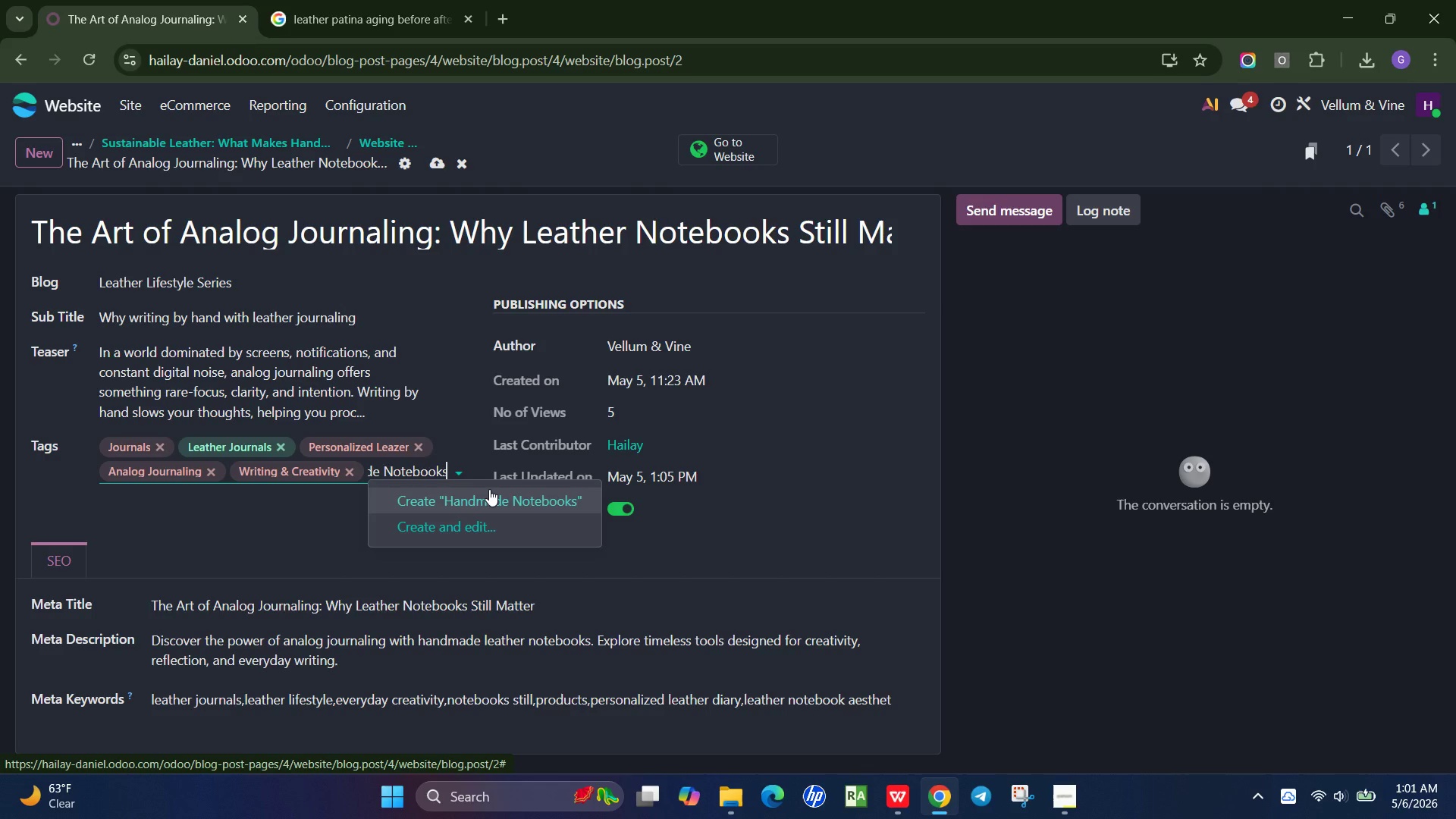 
left_click([362, 344])
 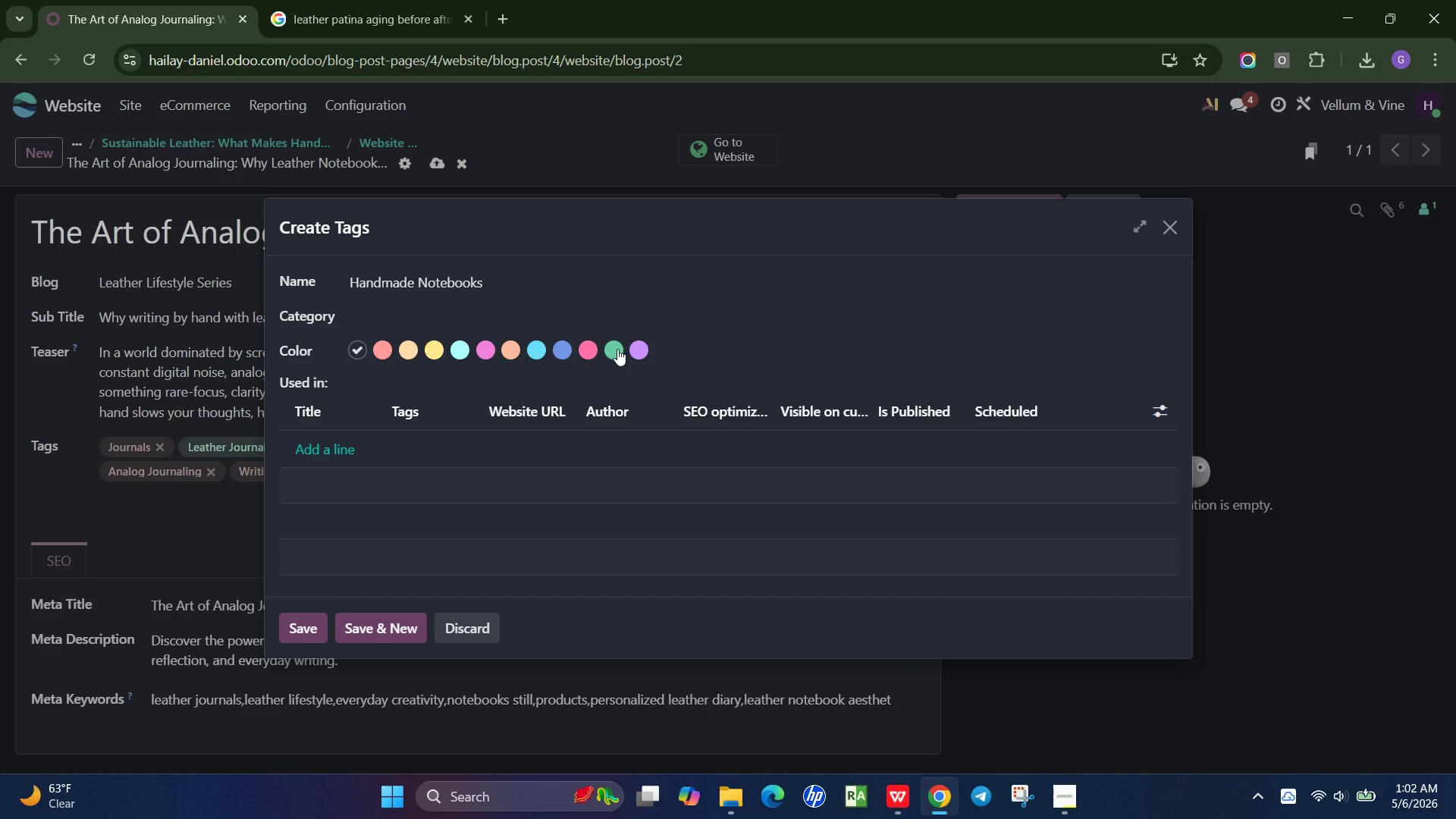 
left_click([613, 347])
 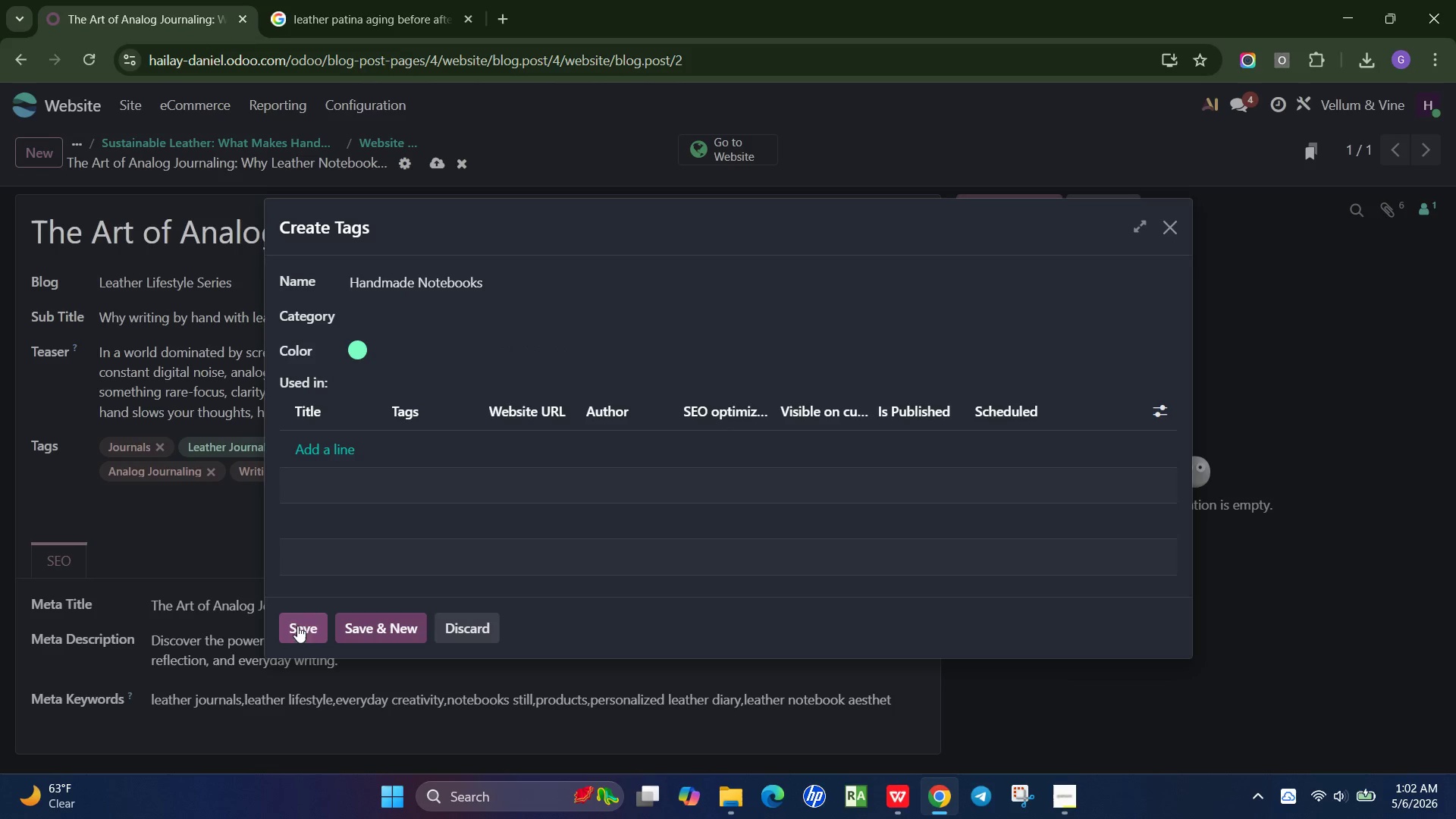 
left_click([297, 632])
 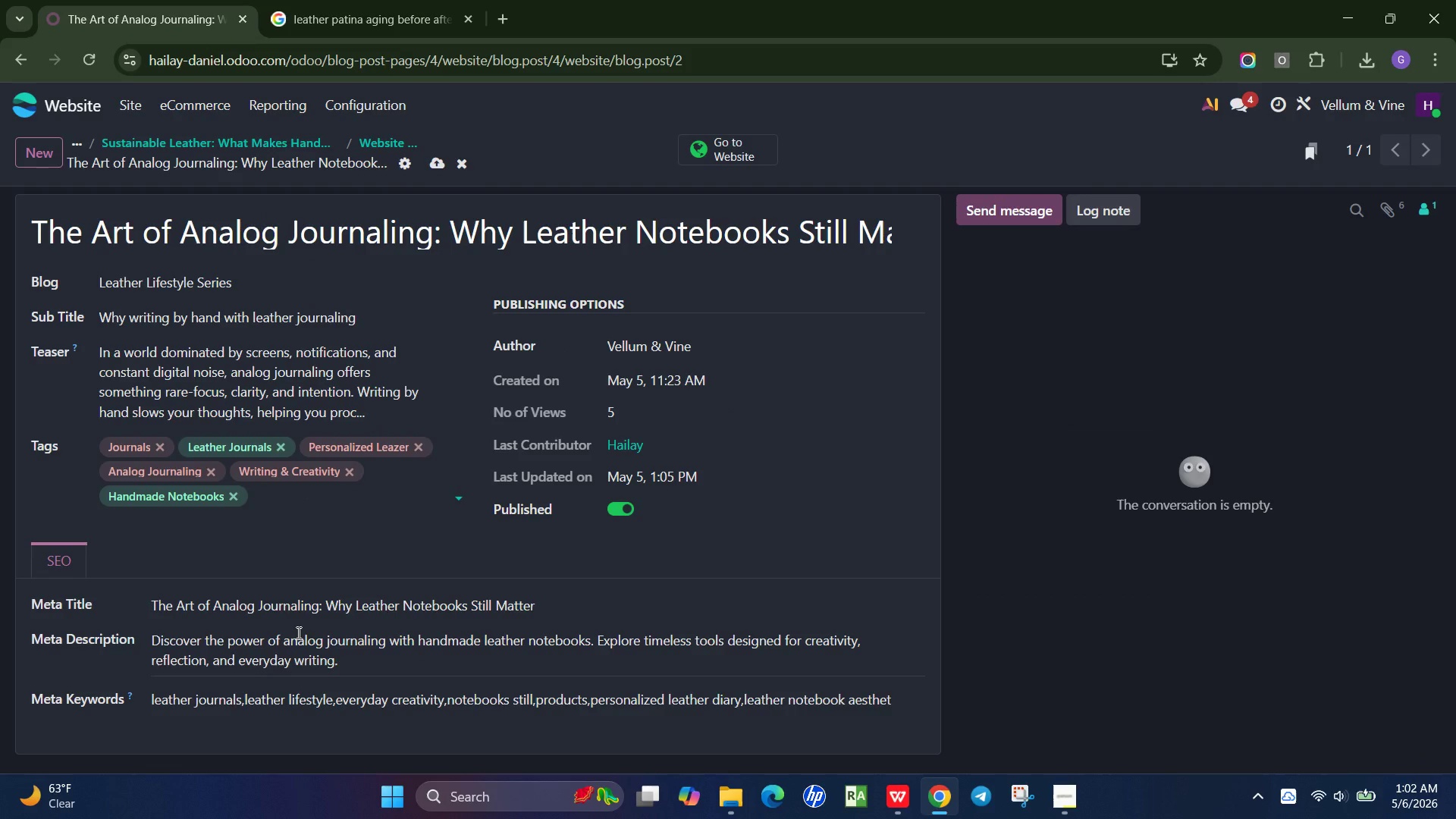 
wait(8.89)
 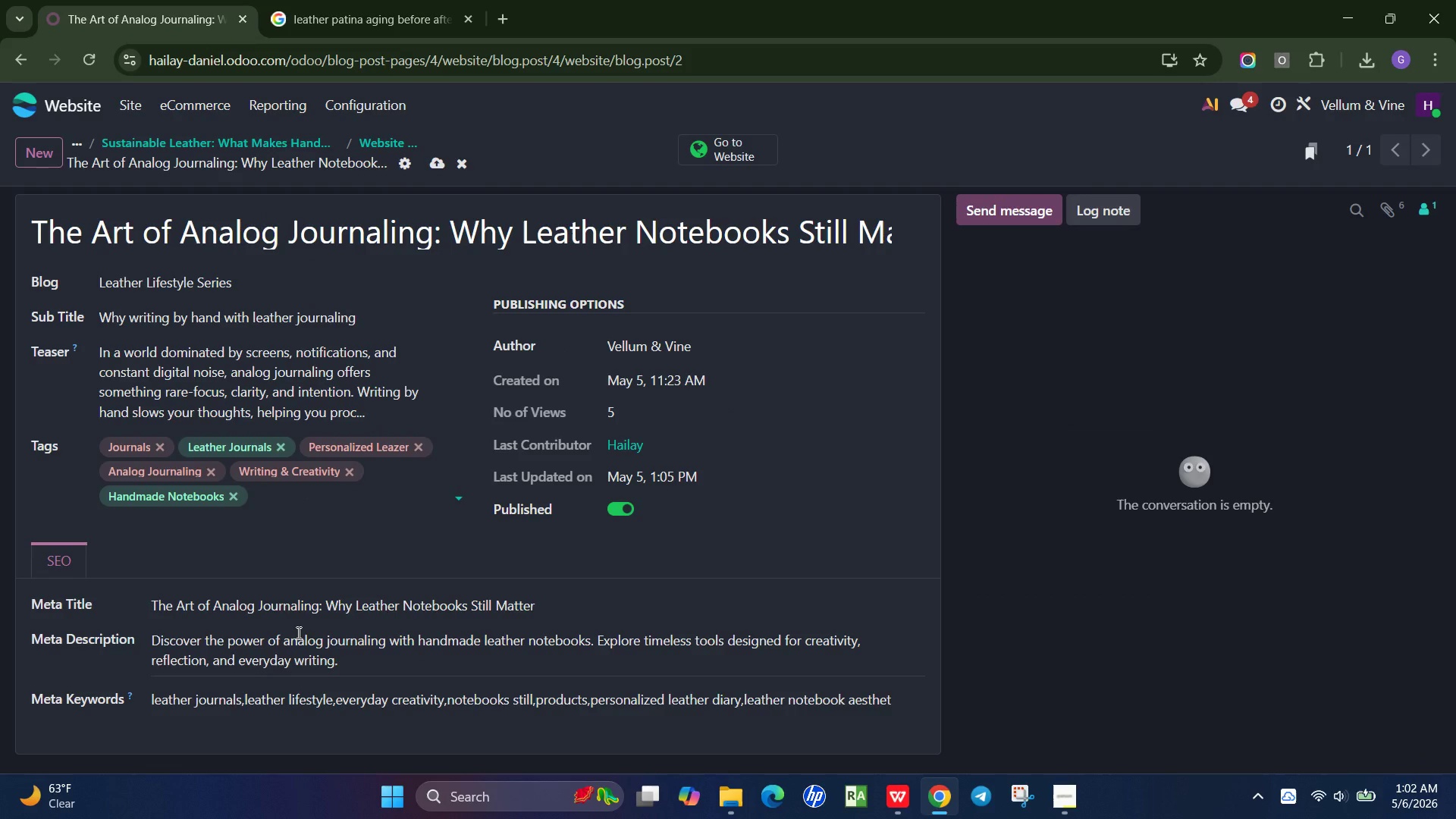 
left_click([164, 447])
 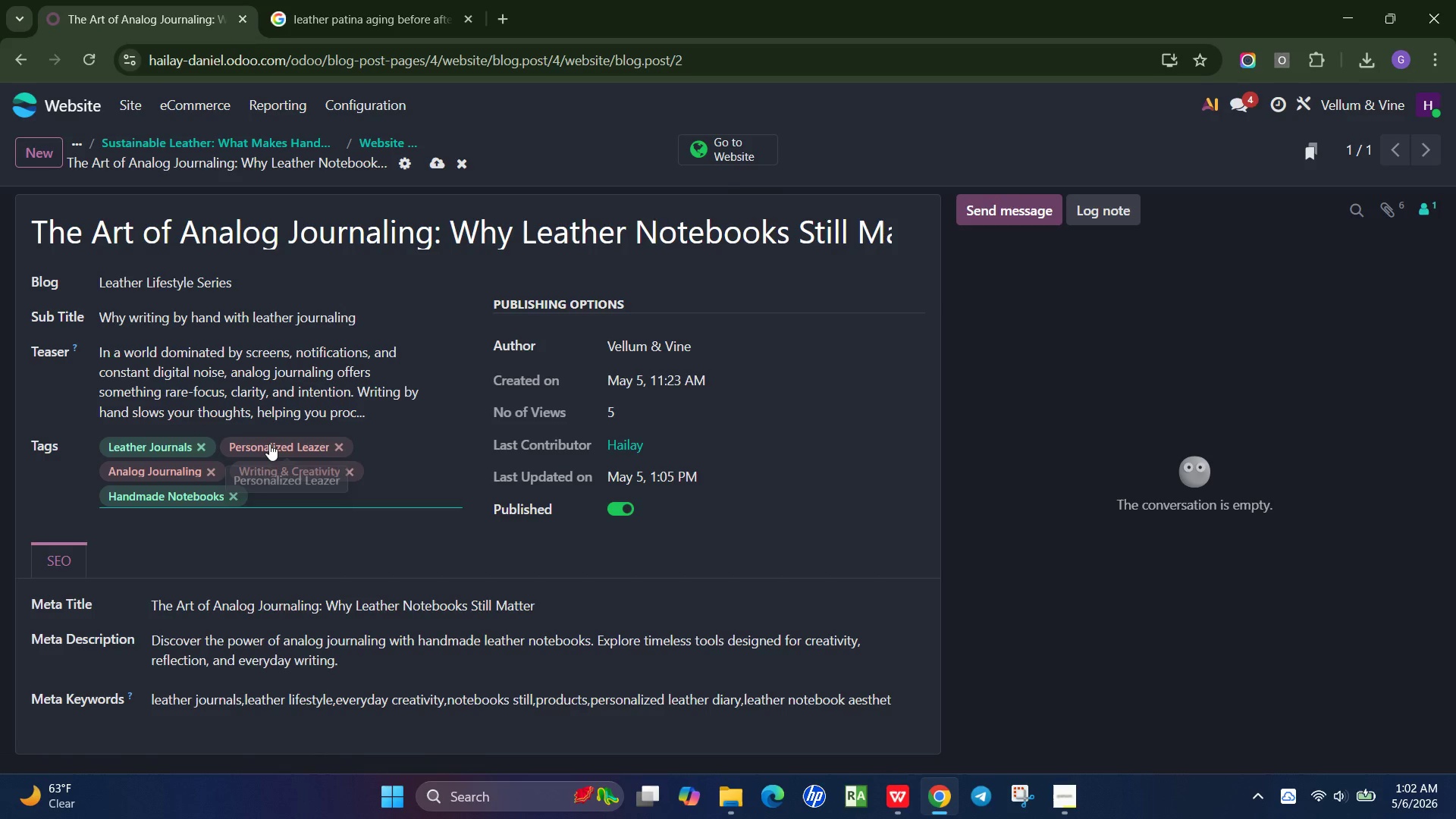 
left_click([269, 444])
 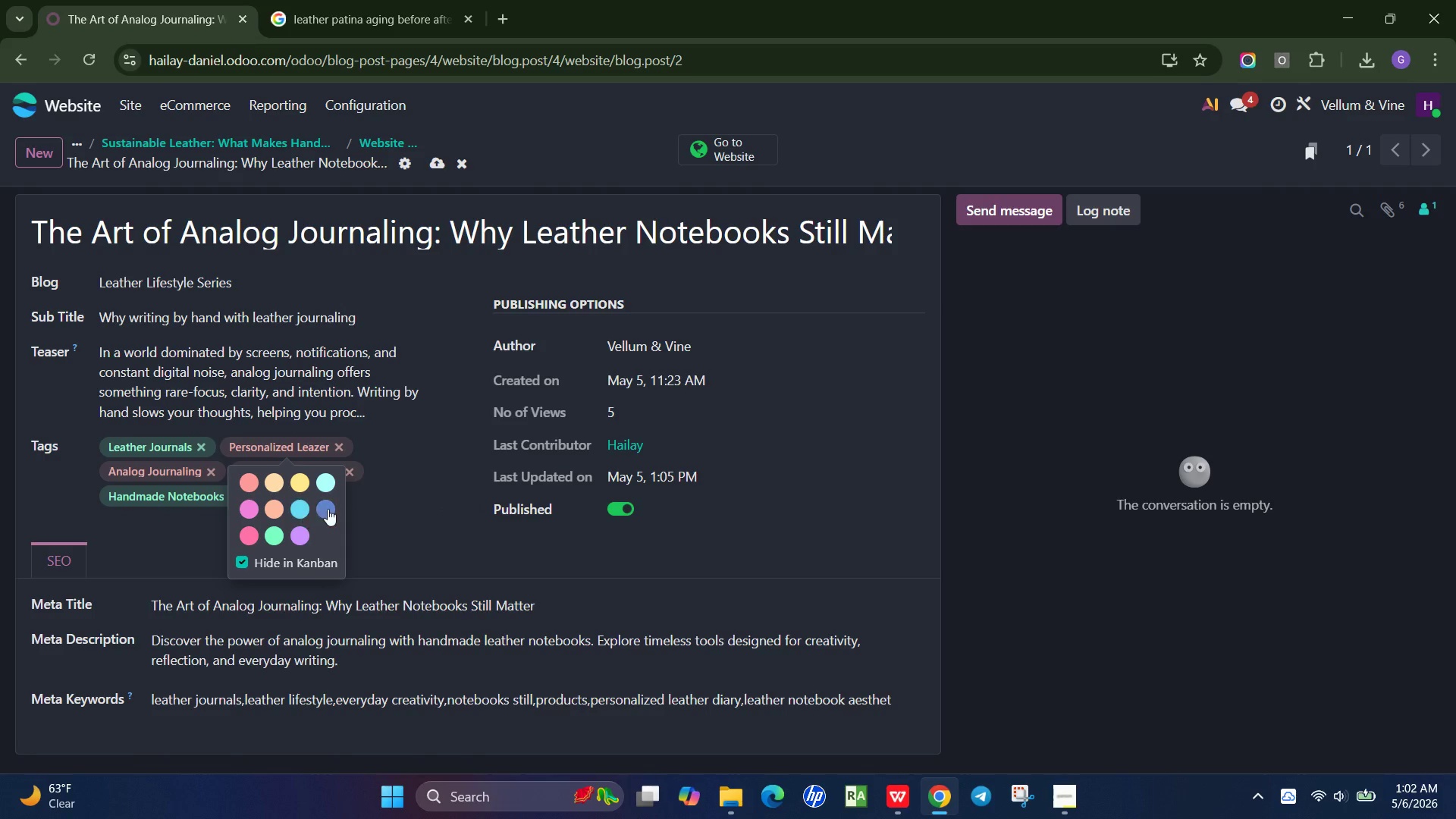 
left_click([328, 509])
 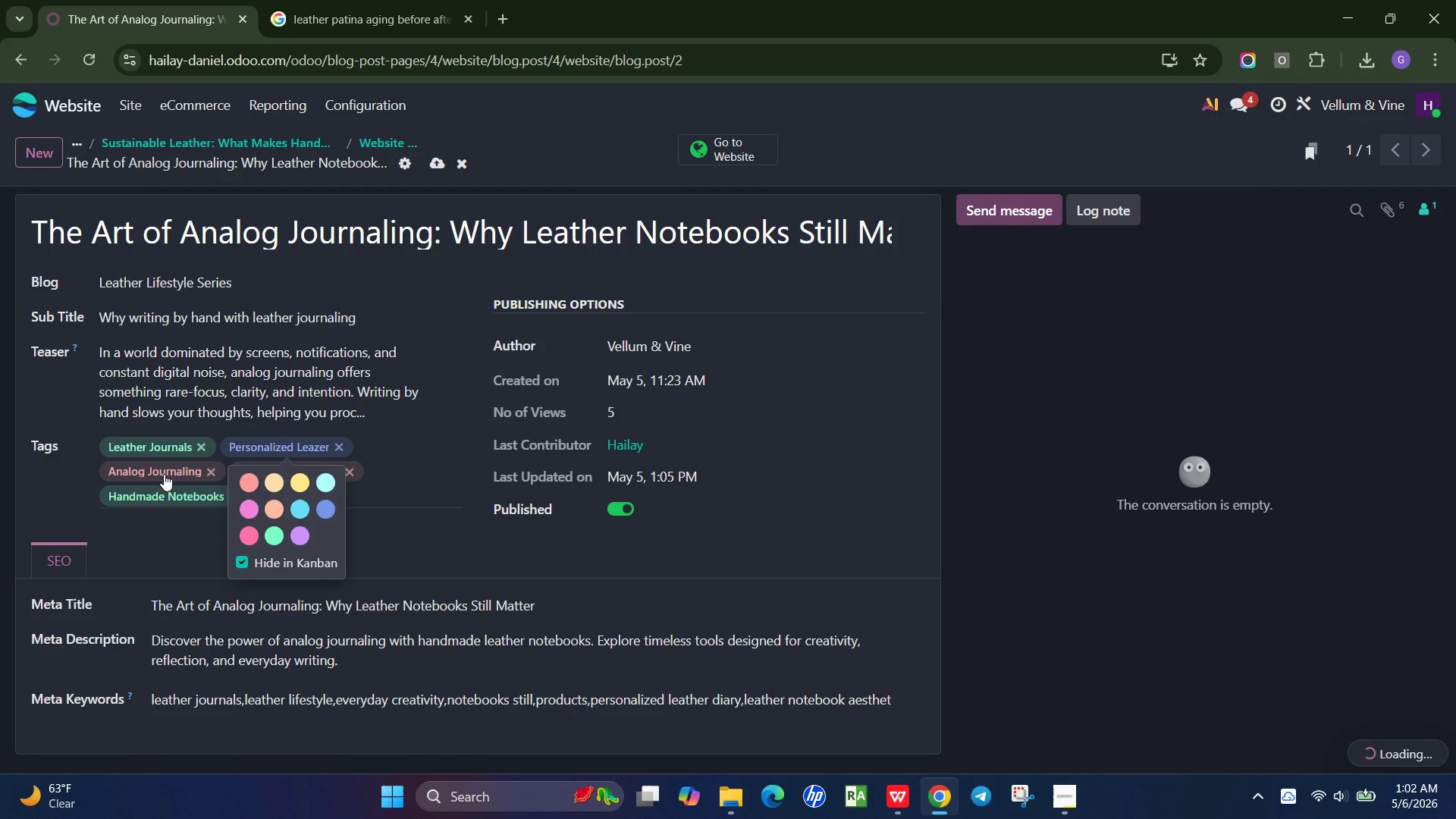 
left_click([164, 474])
 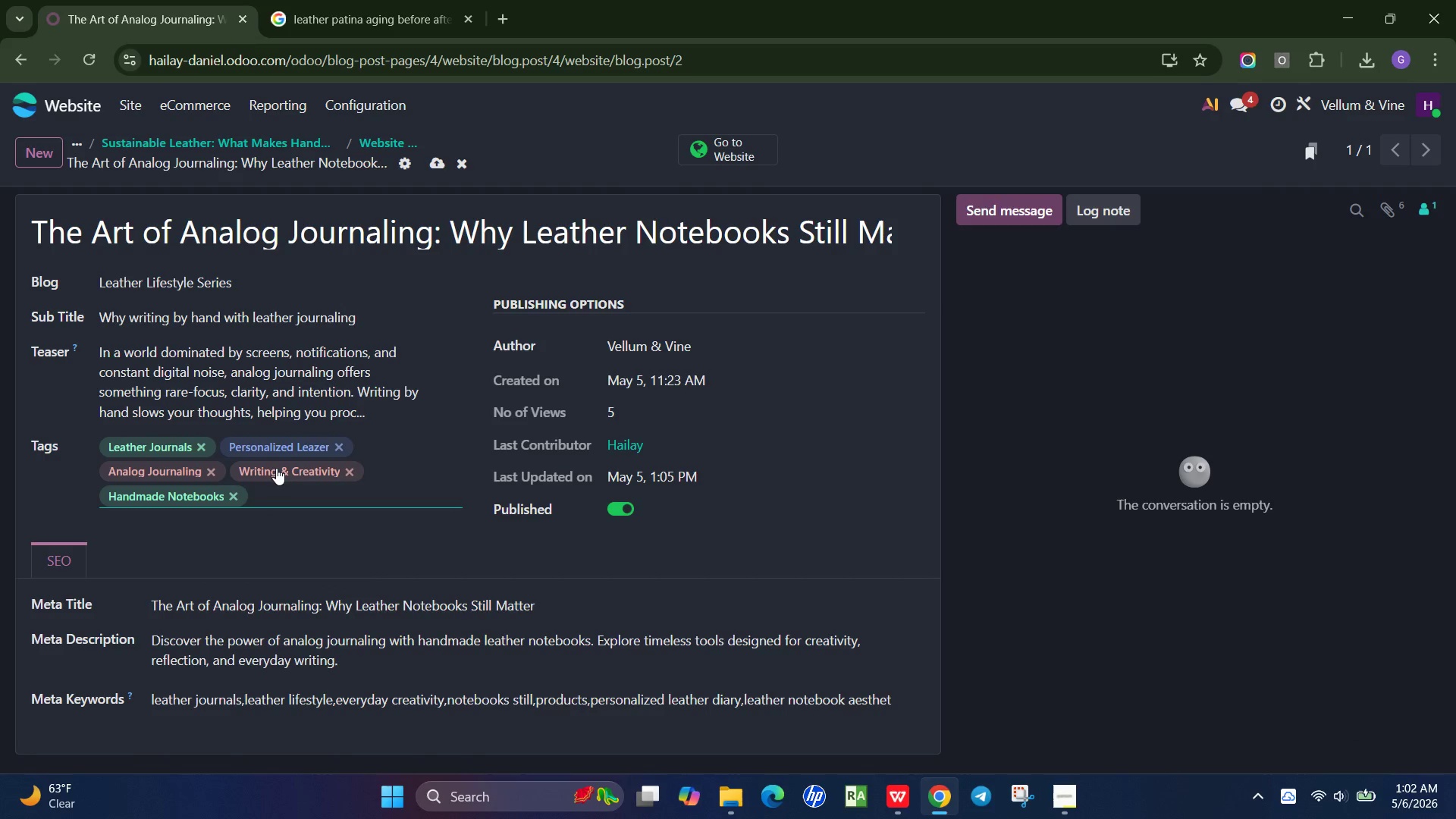 
left_click([304, 468])
 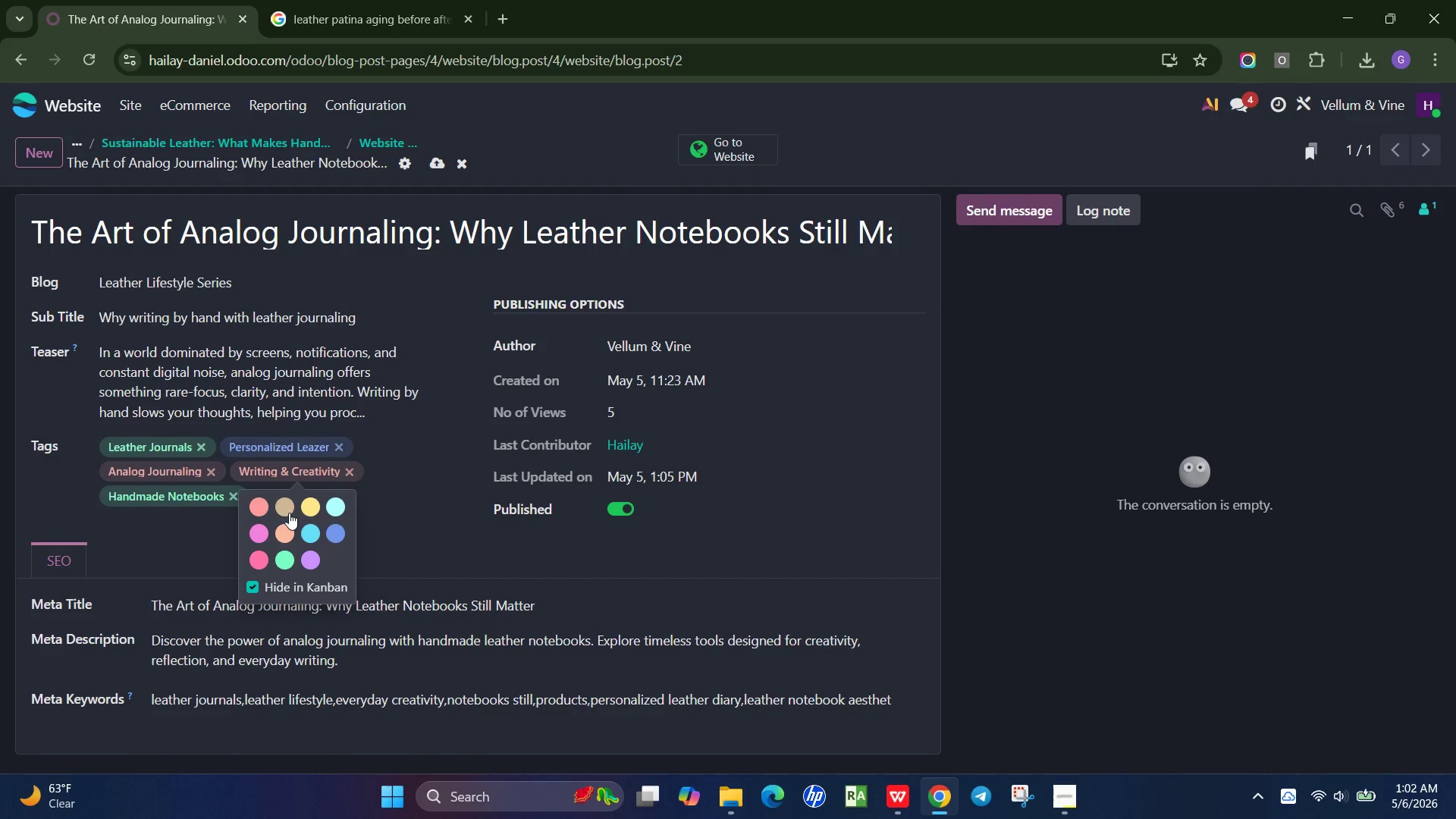 
left_click([287, 506])
 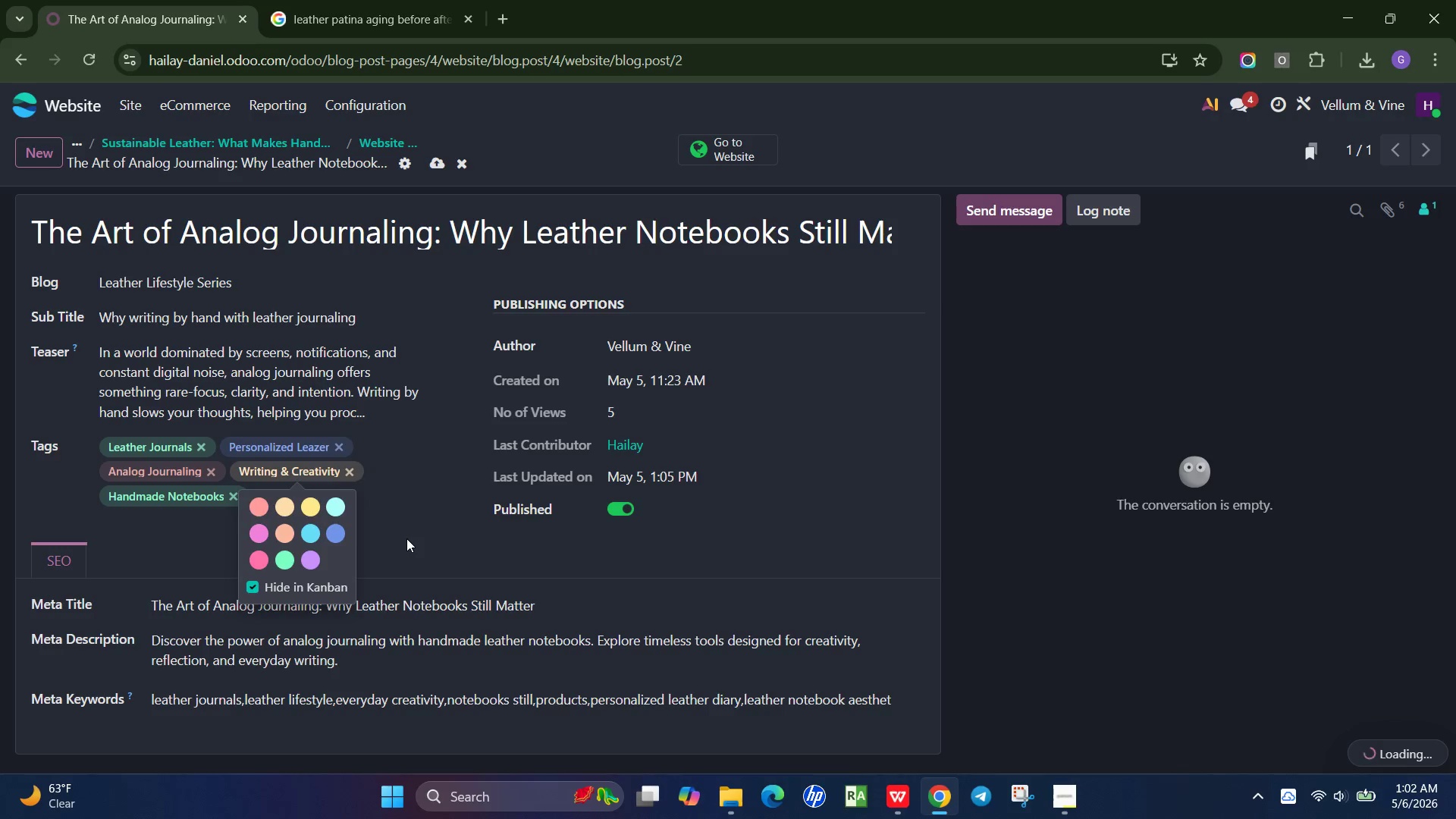 
left_click([406, 538])
 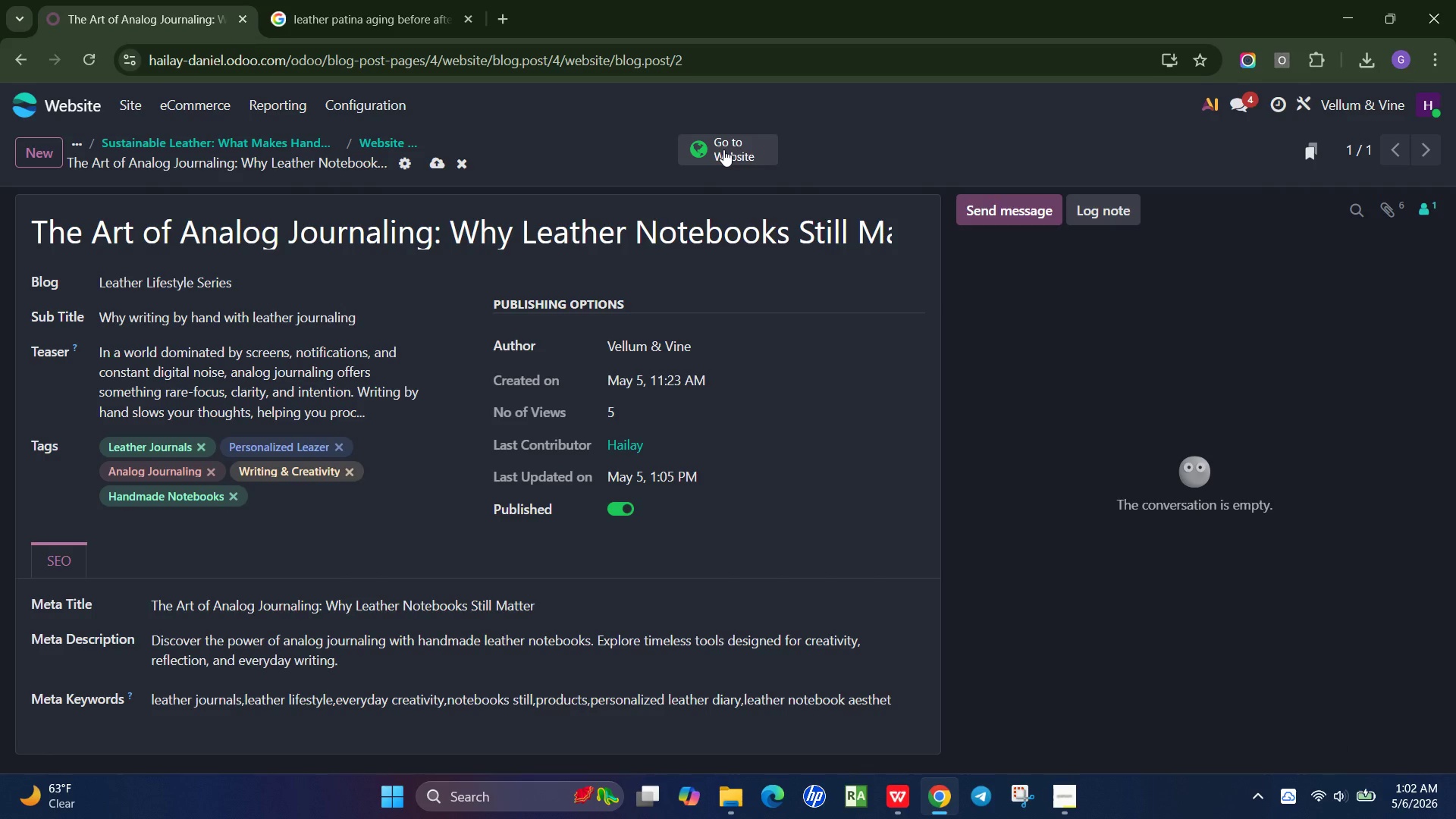 
left_click([723, 149])
 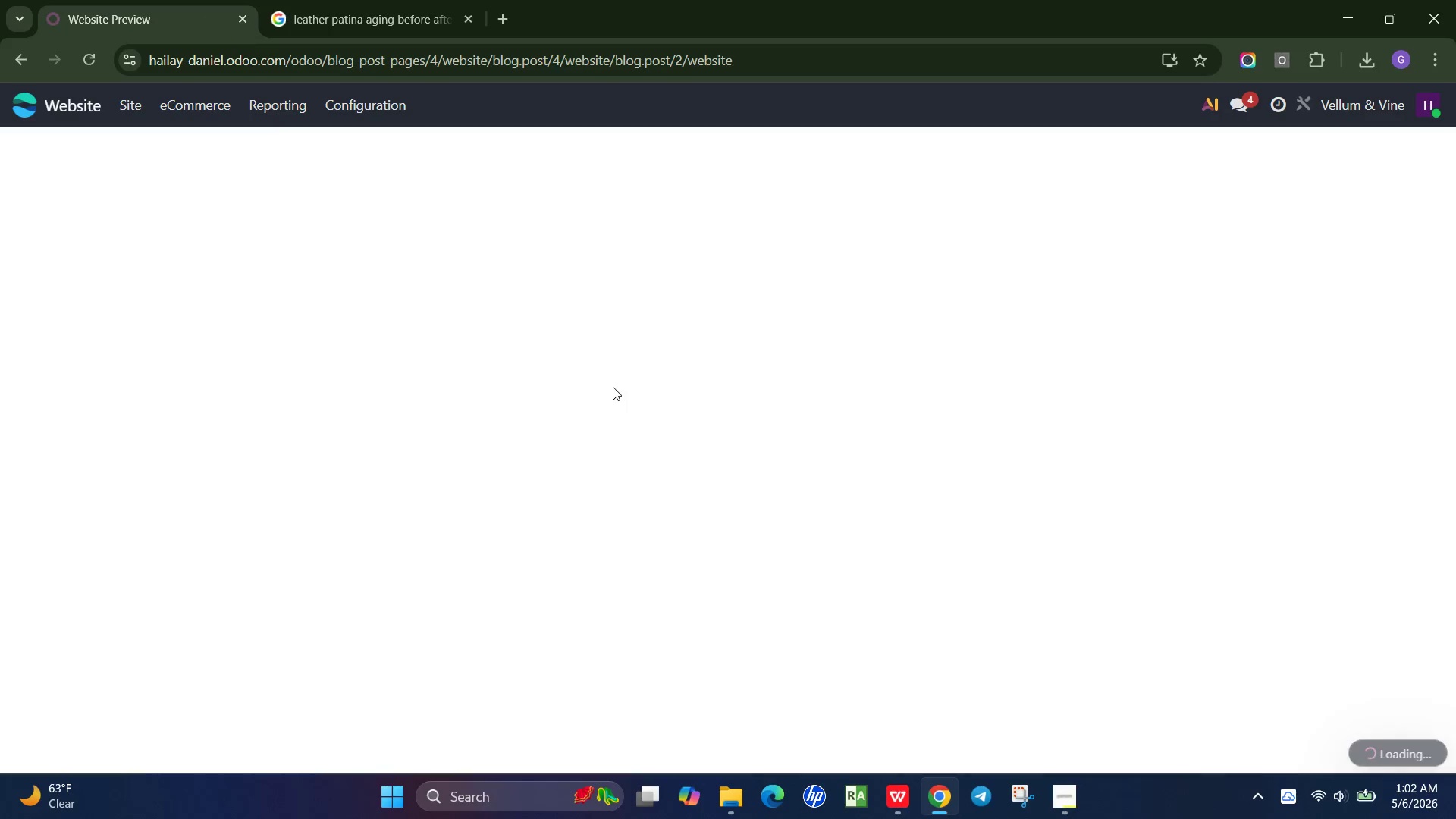 
wait(10.76)
 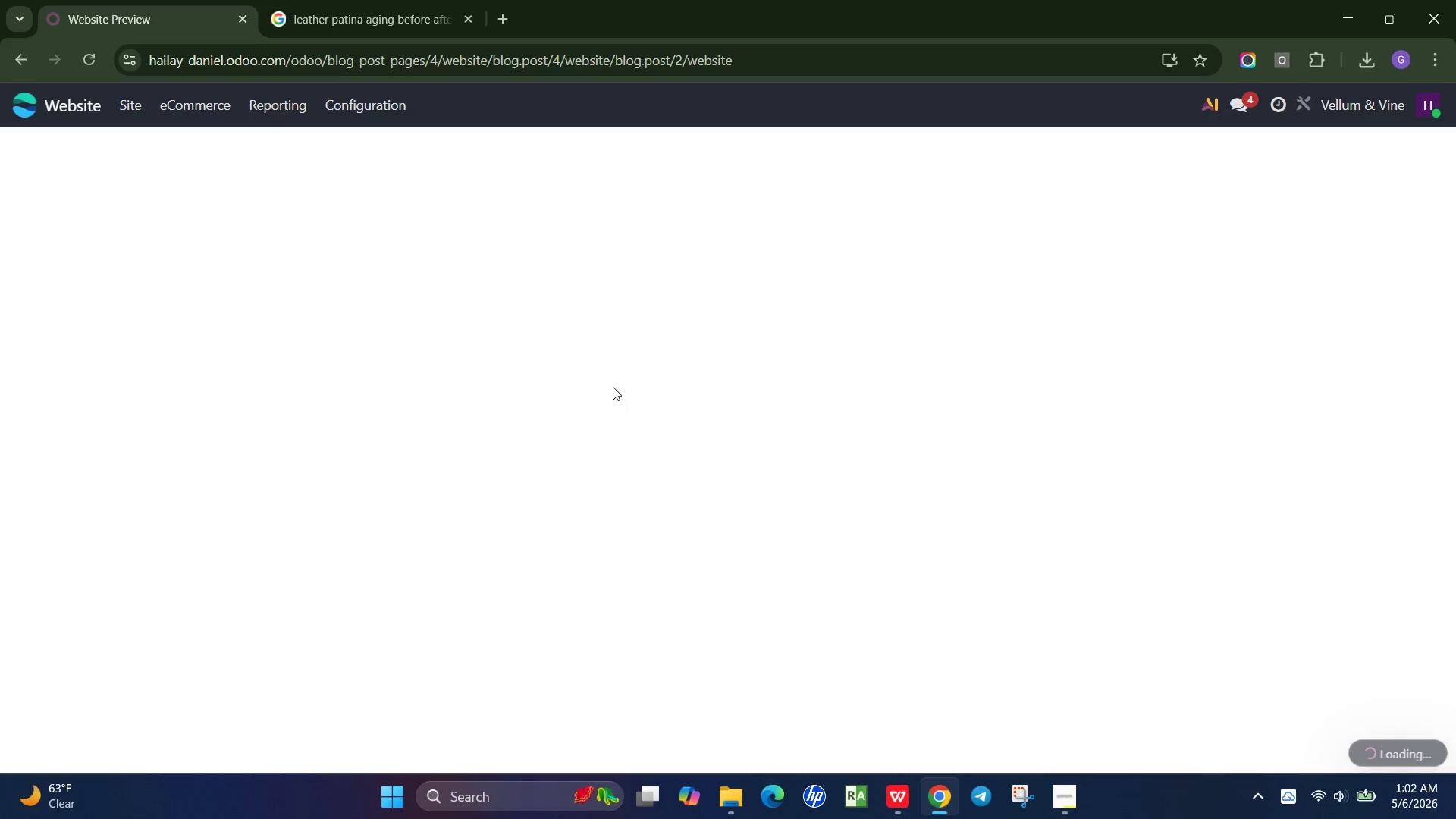 
left_click([425, 220])
 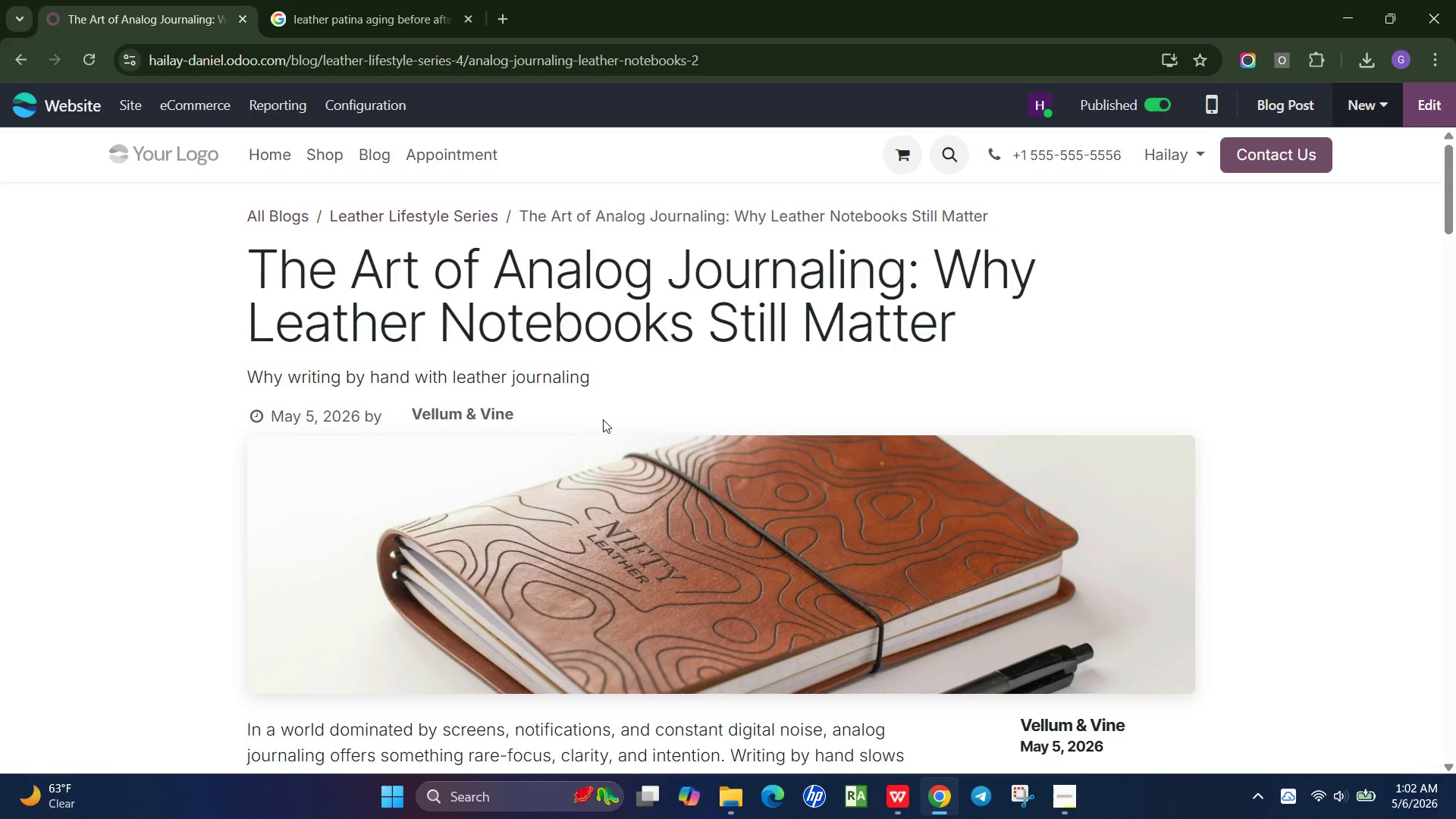 
scroll: coordinate [604, 426], scroll_direction: down, amount: 16.0
 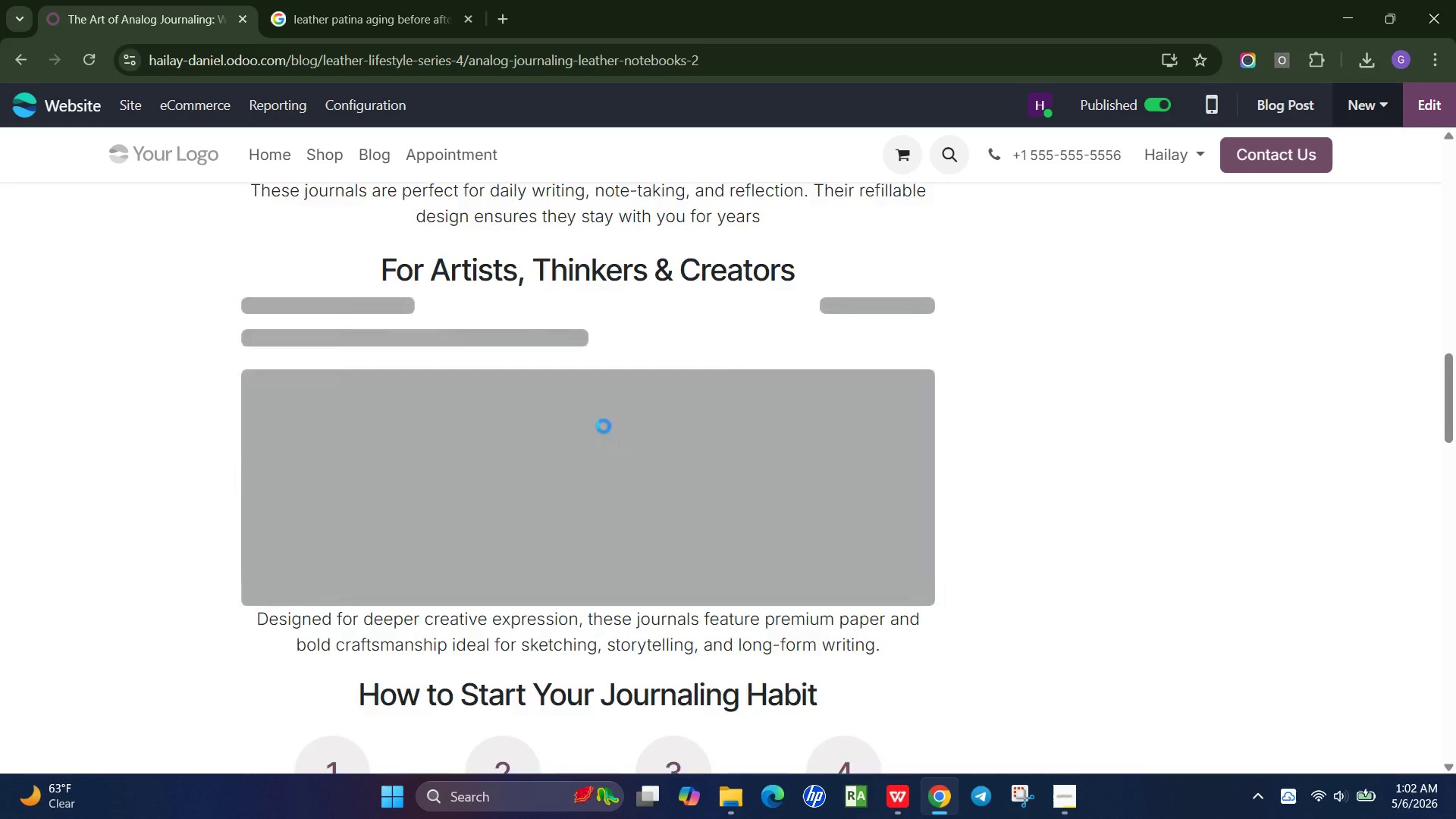 
scroll: coordinate [604, 426], scroll_direction: up, amount: 1.0
 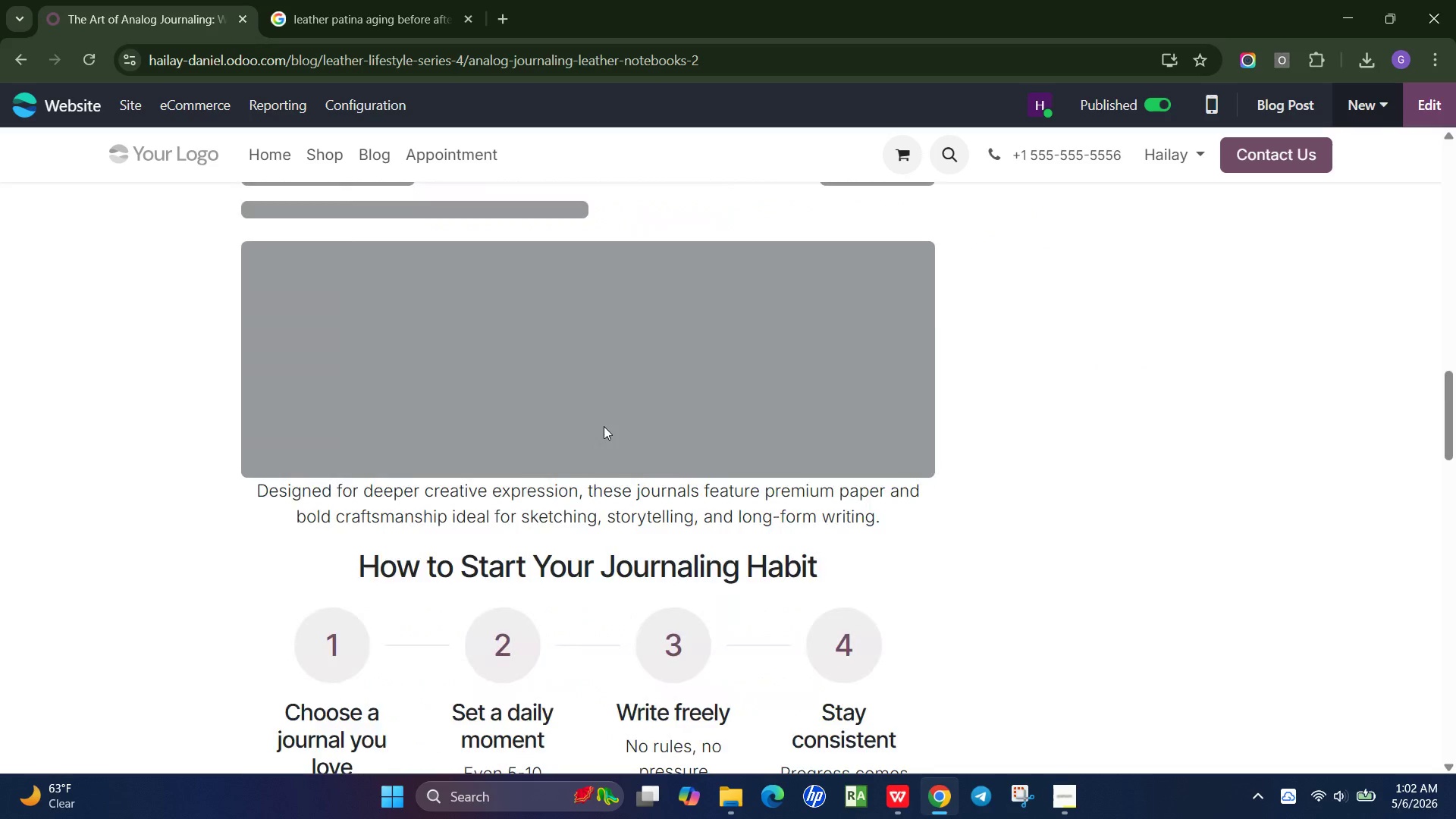 
scroll: coordinate [604, 426], scroll_direction: down, amount: 5.0
 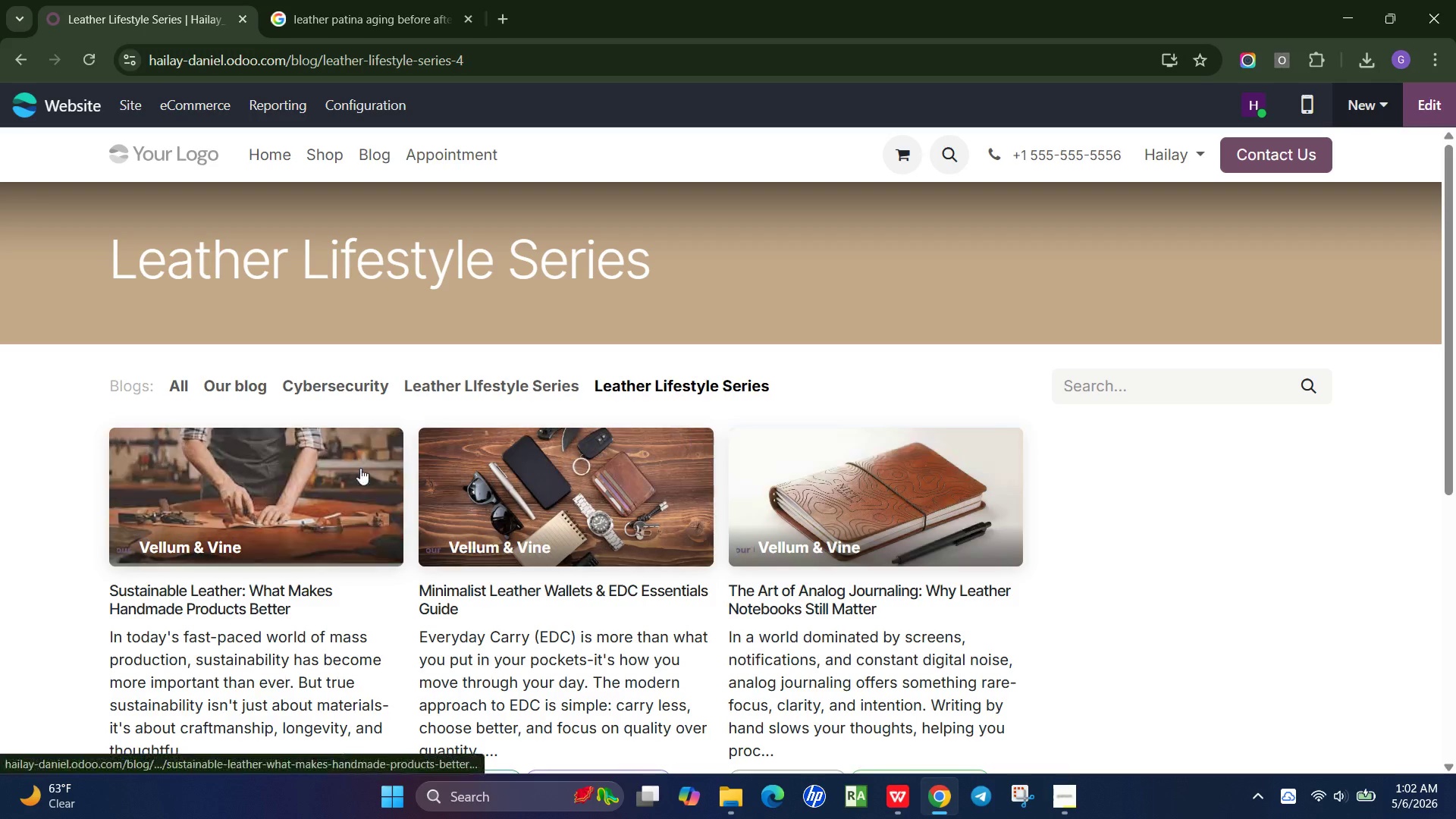 
left_click([331, 478])
 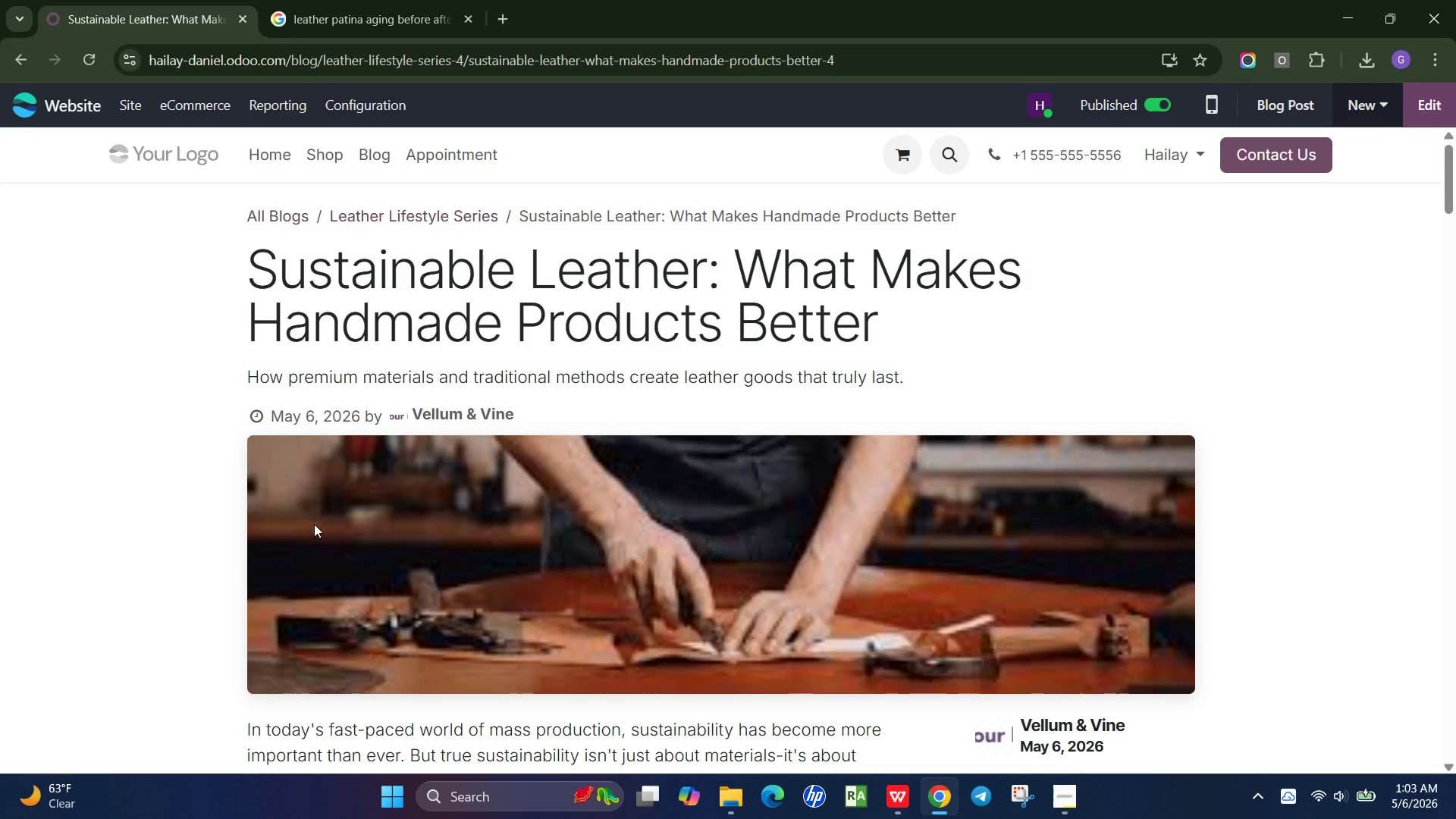 
wait(26.91)
 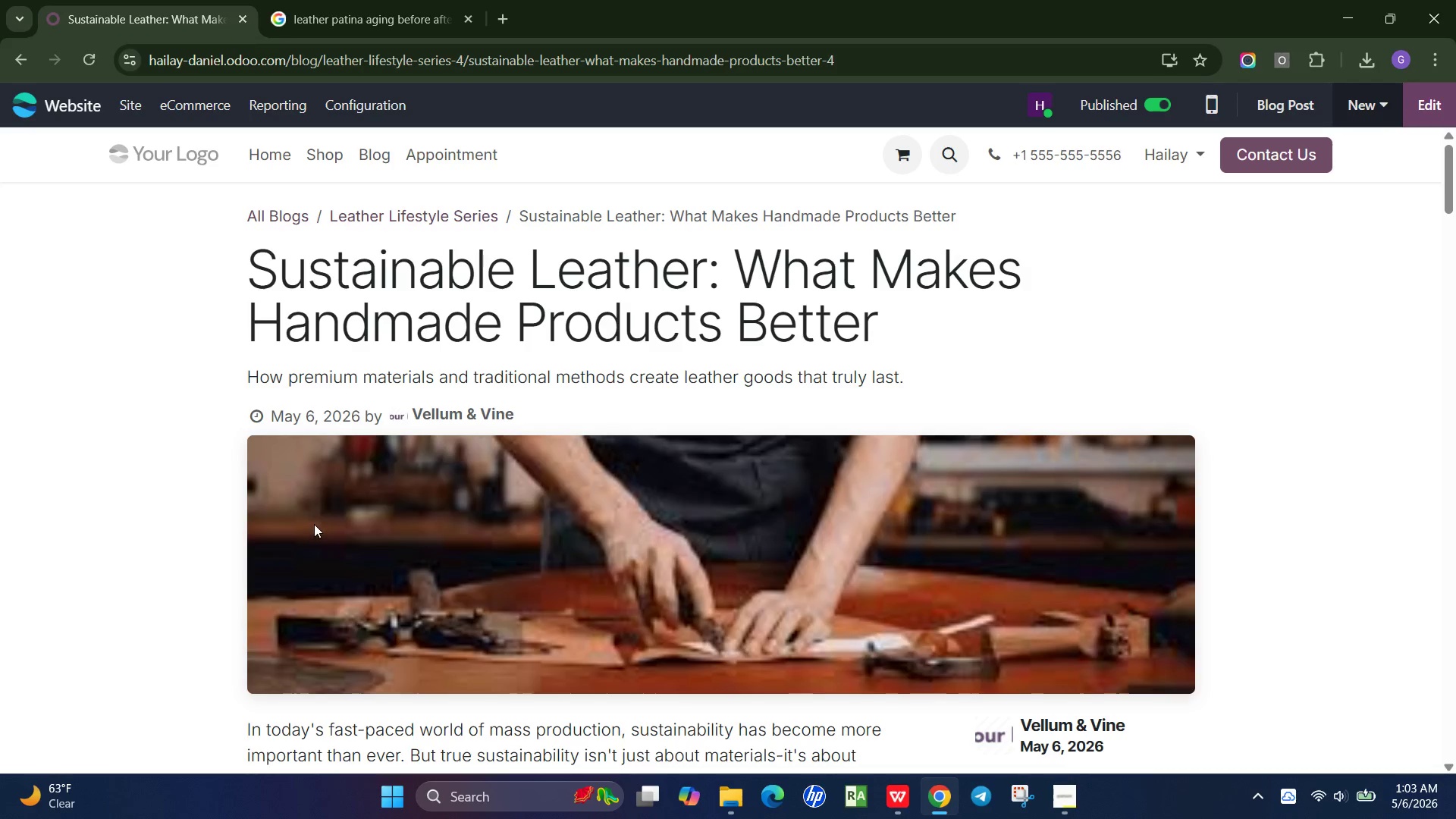 
left_click([136, 103])
 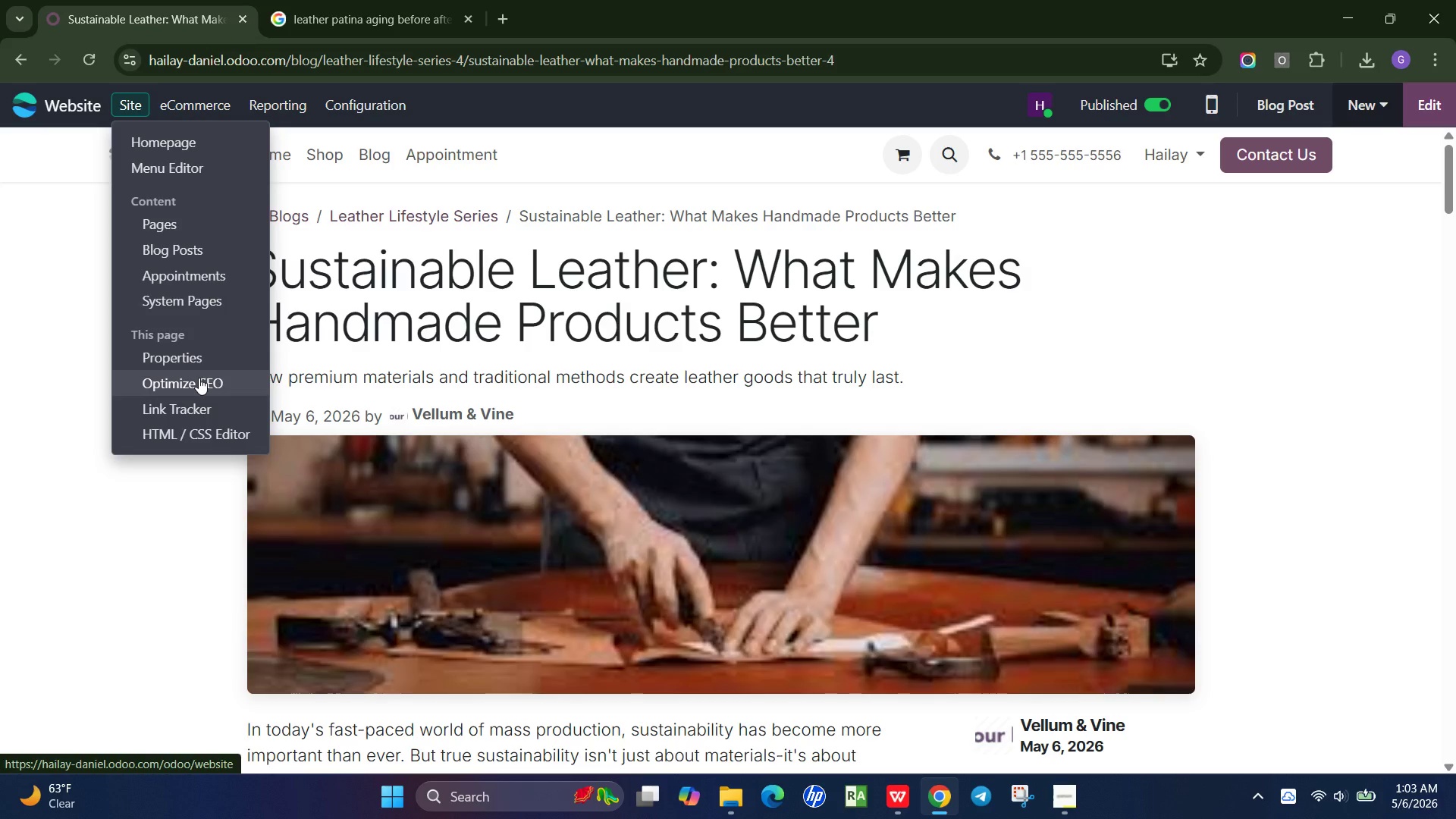 
left_click([199, 378])
 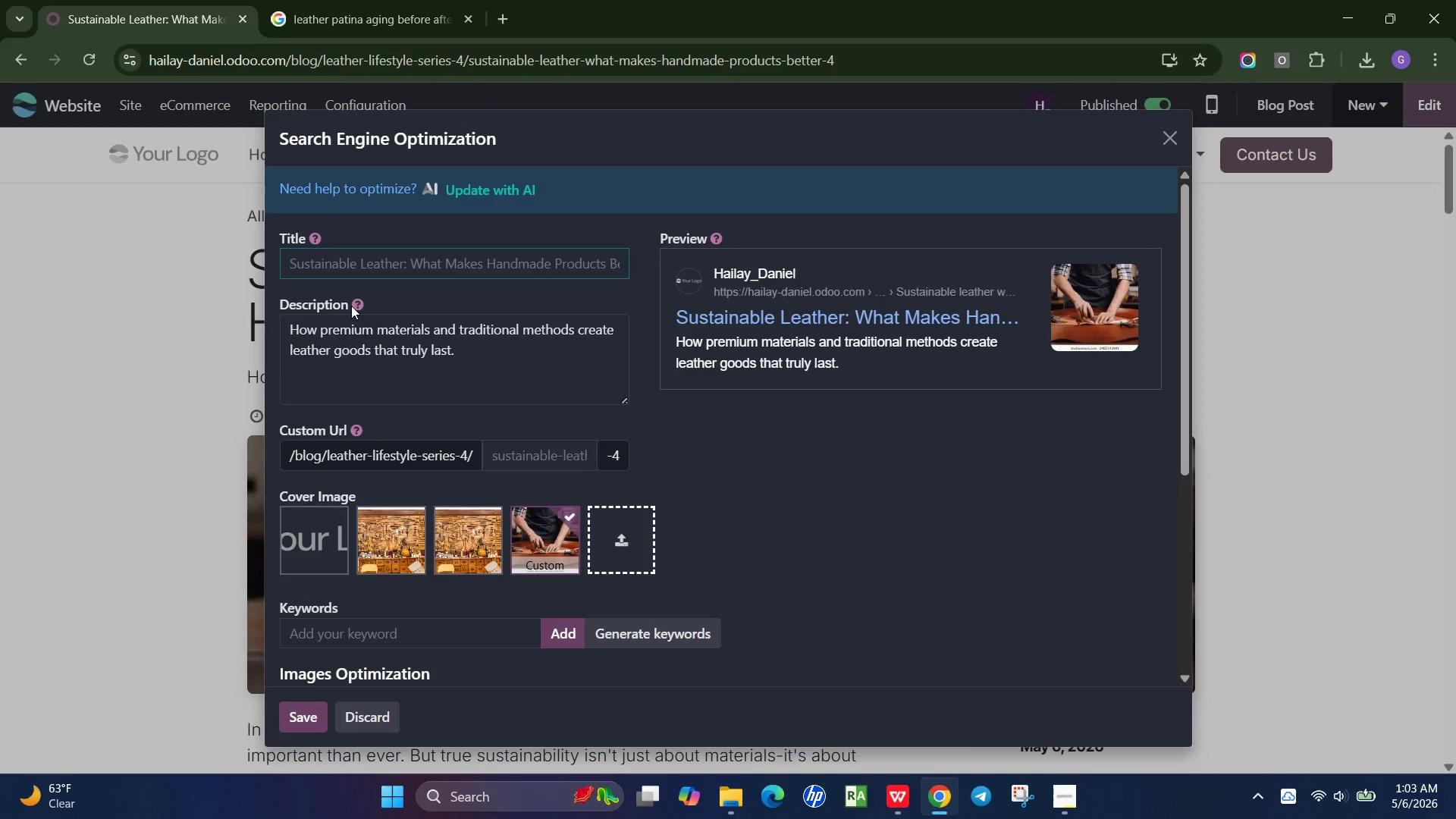 
wait(19.67)
 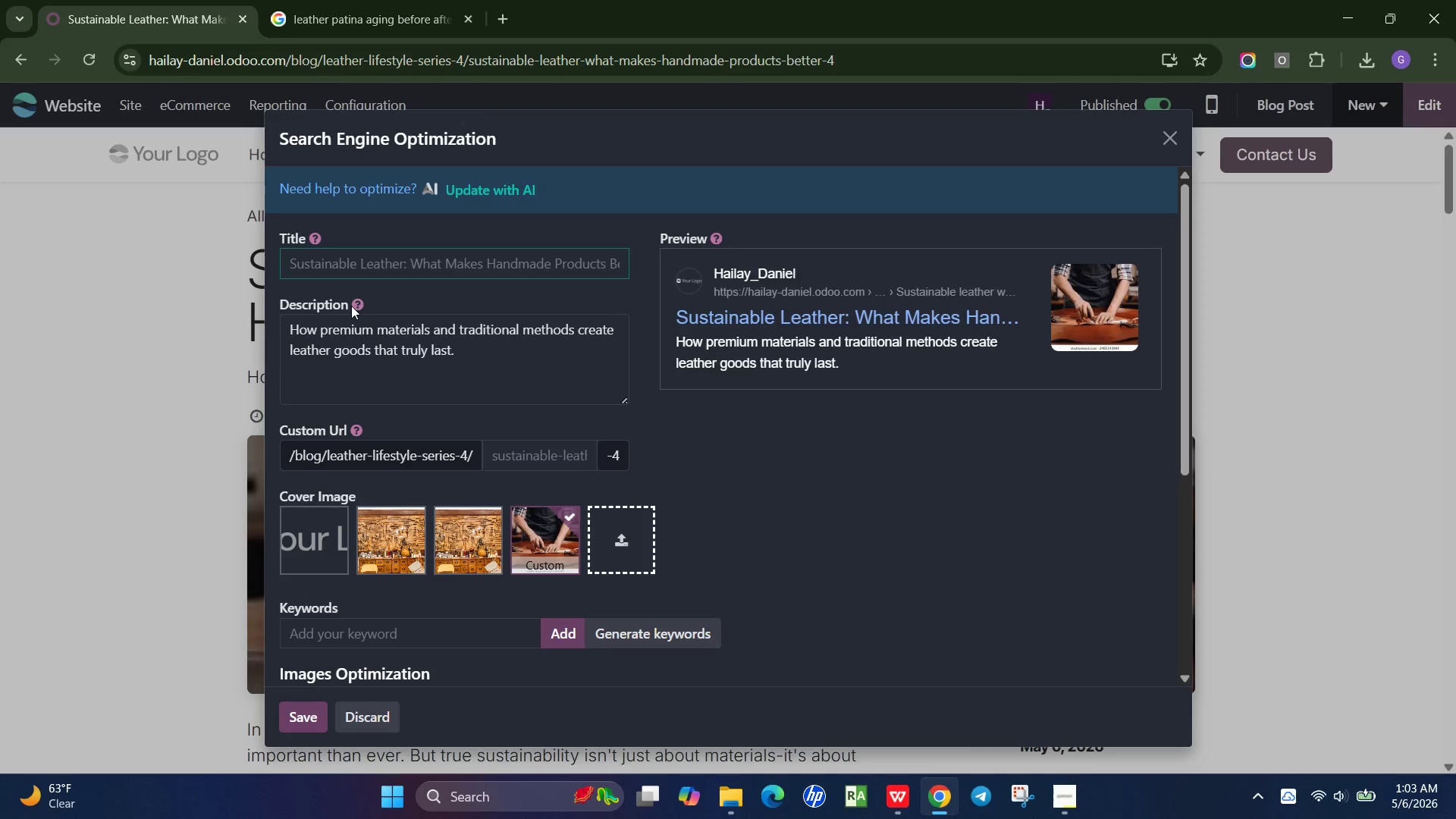 
type(SUstainable LEathe: WHat Makes HNA)
 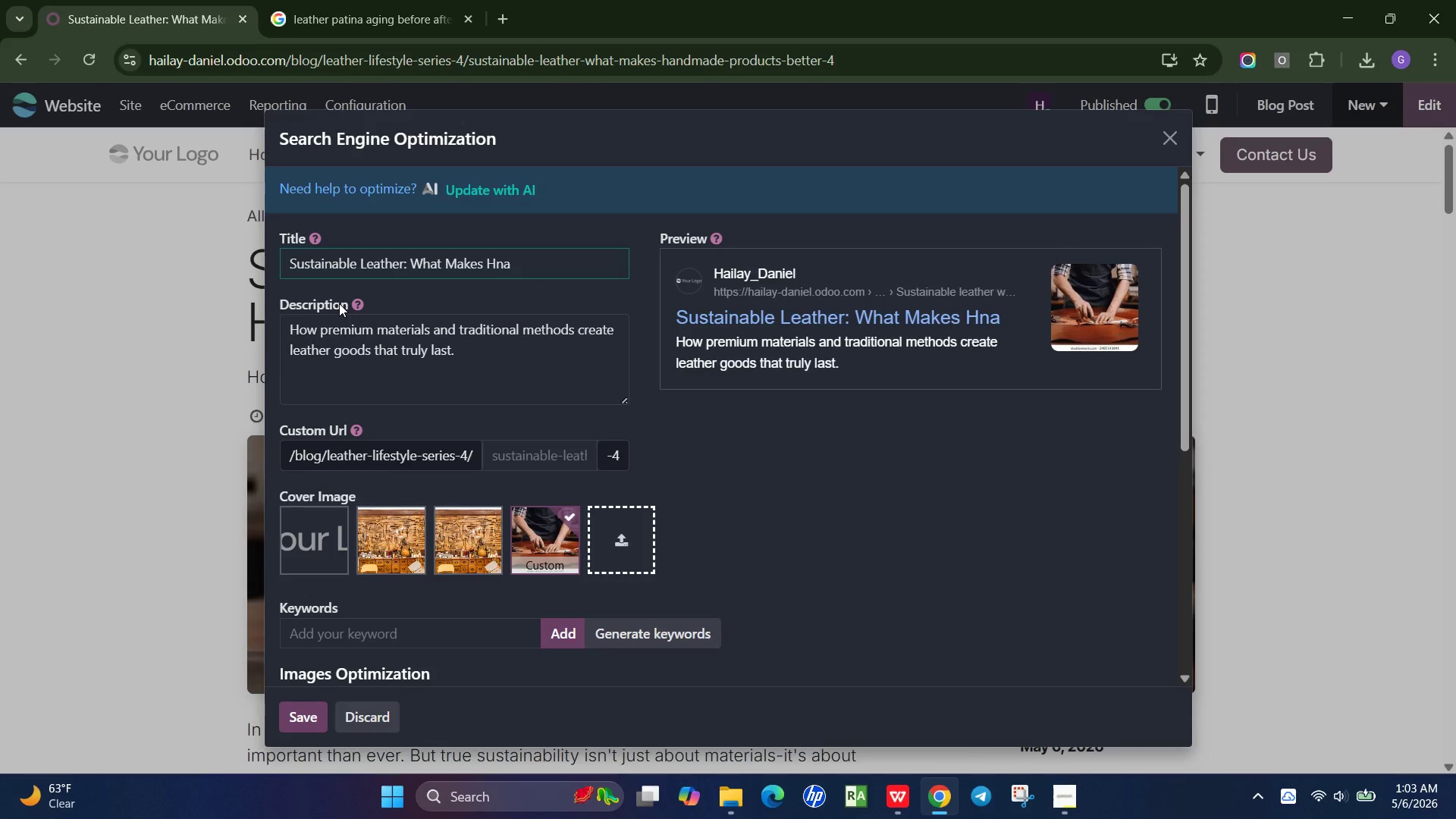 
key(Backspace)
key(Backspace)
type(andmade PRoduct BEtter)
 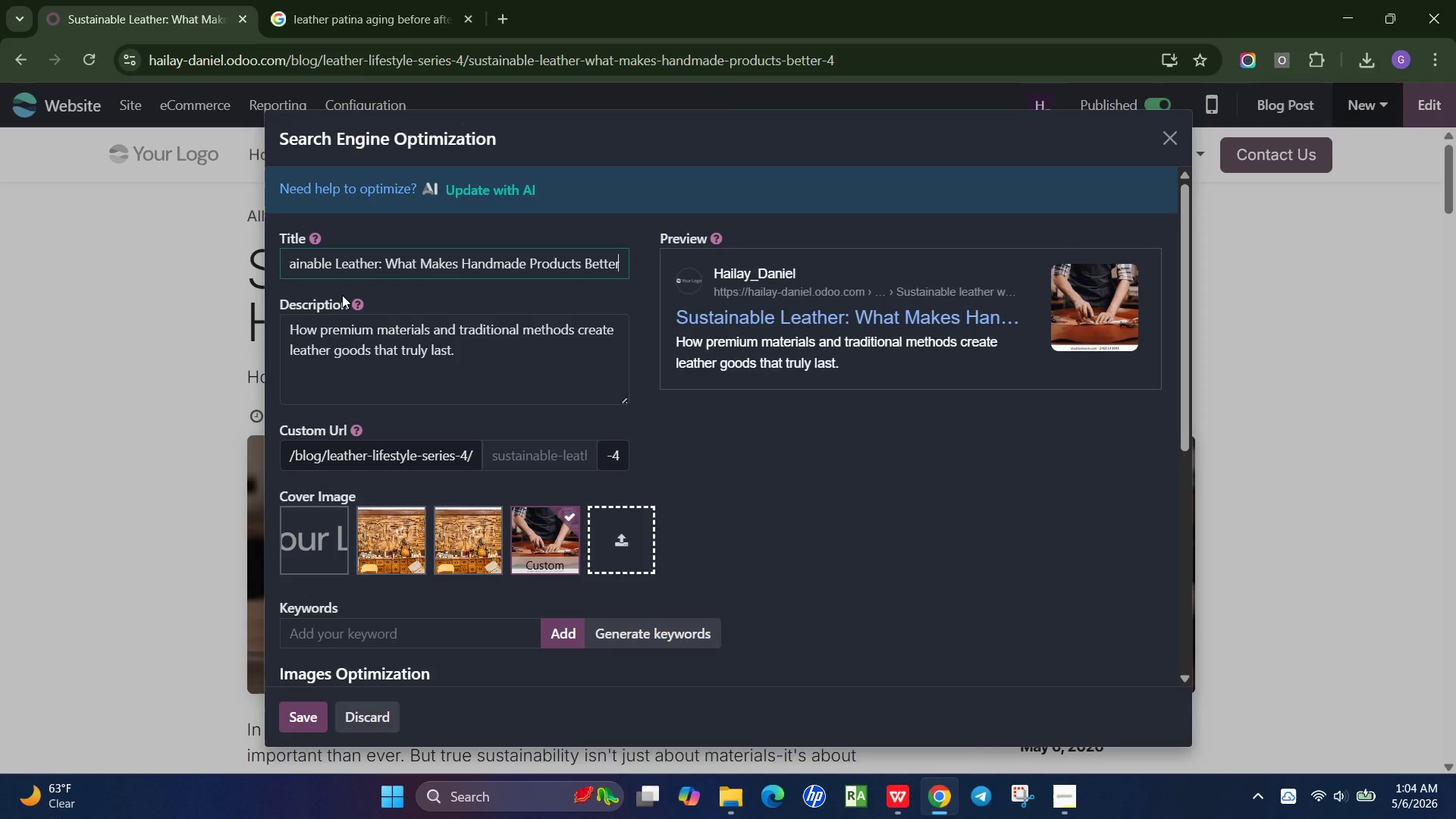 
left_click([491, 344])
 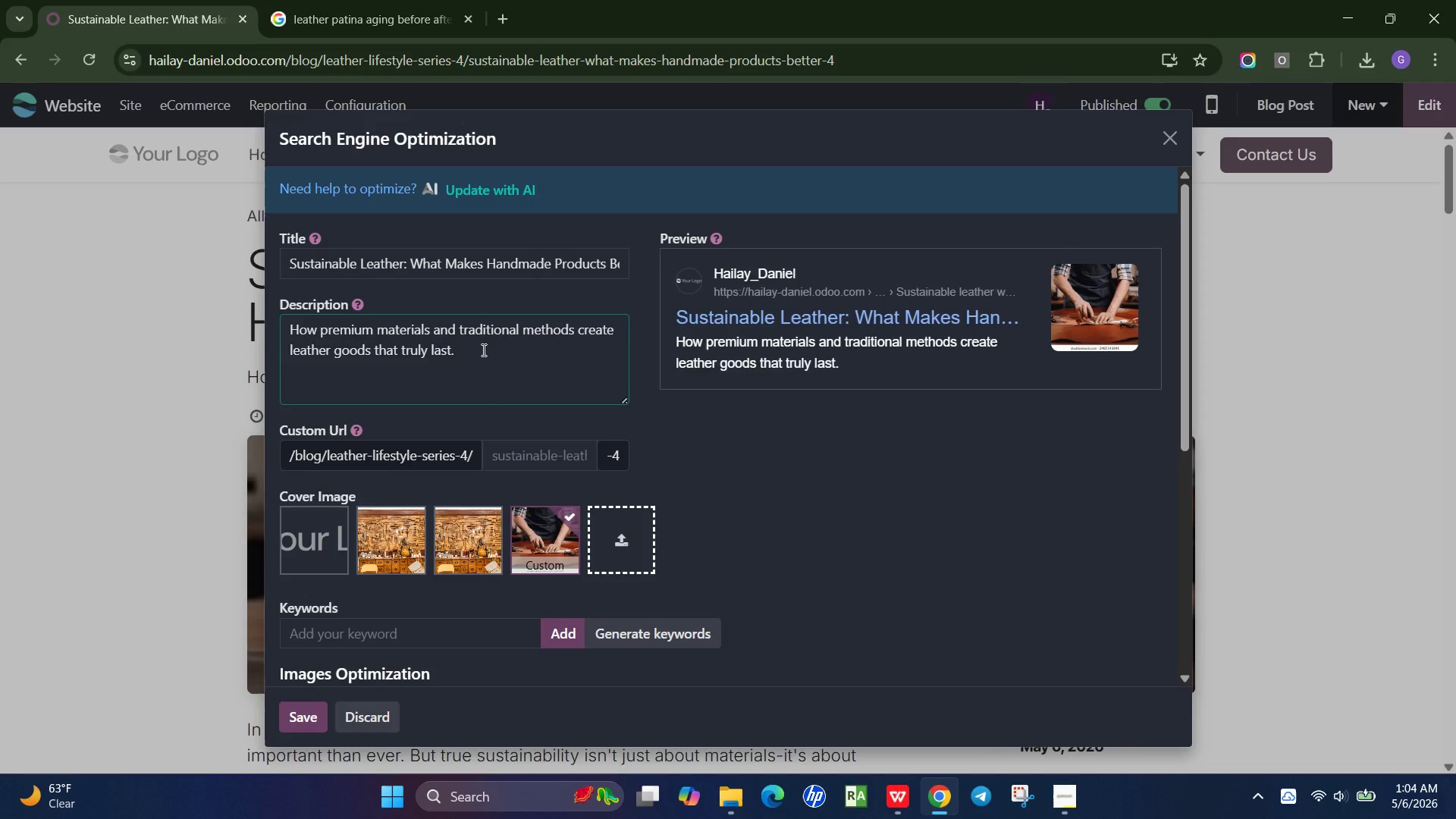 
left_click_drag(start_coordinate=[483, 350], to_coordinate=[267, 321])
 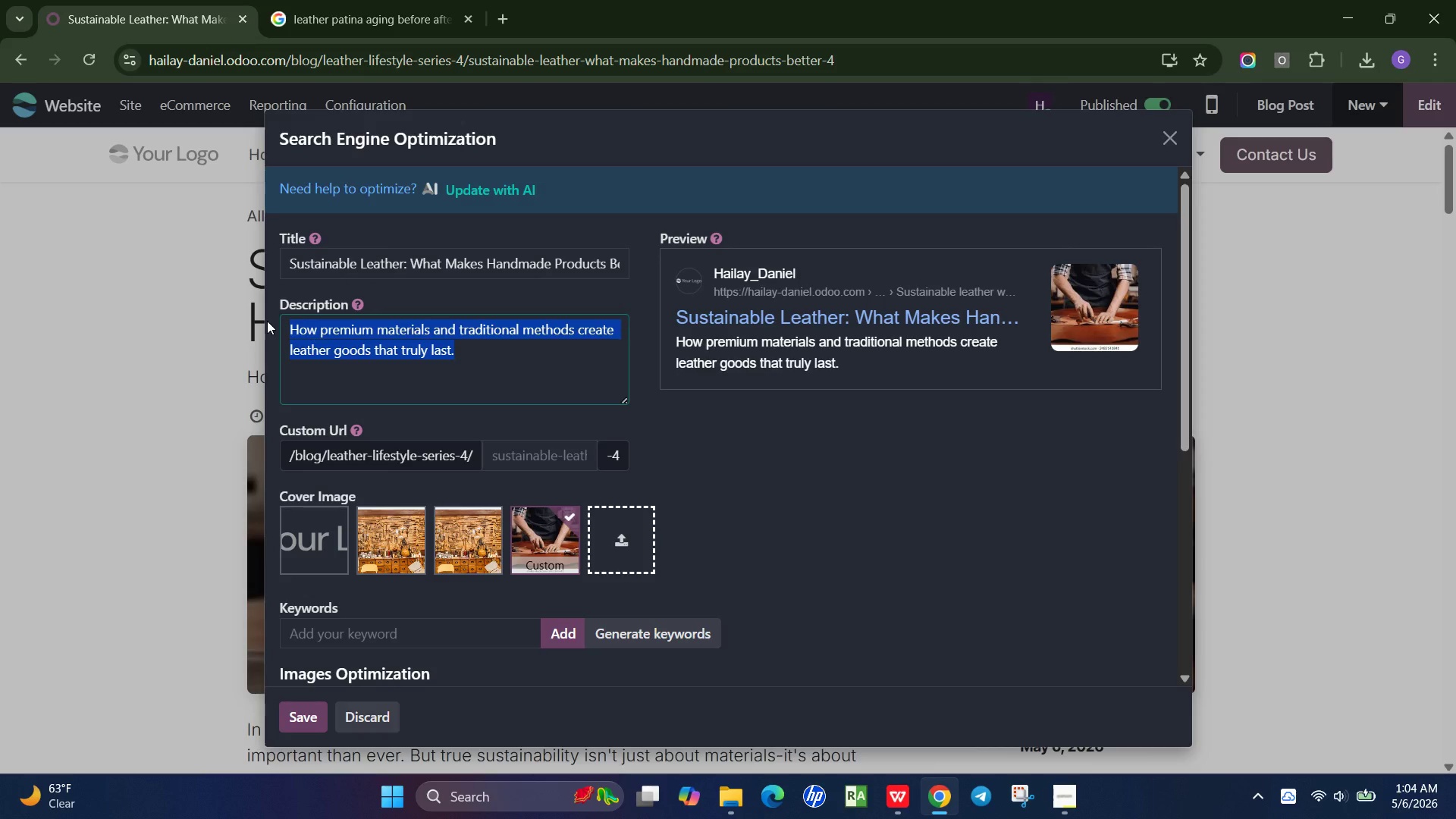 
type(Learn)
 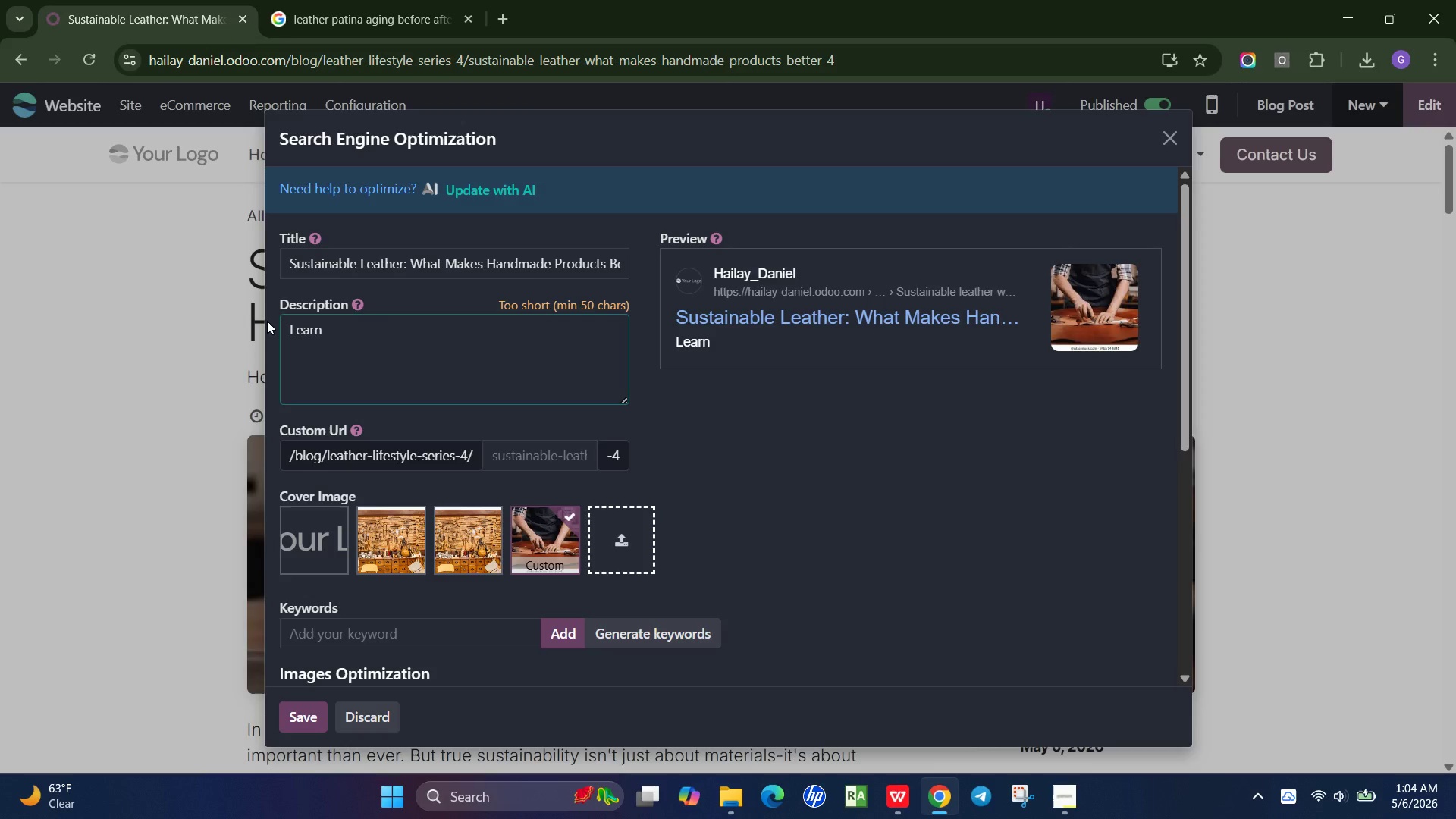 
type( how sustainable leather and traditional craftsmanship create durable, eco-friendly products worth investing in.)
 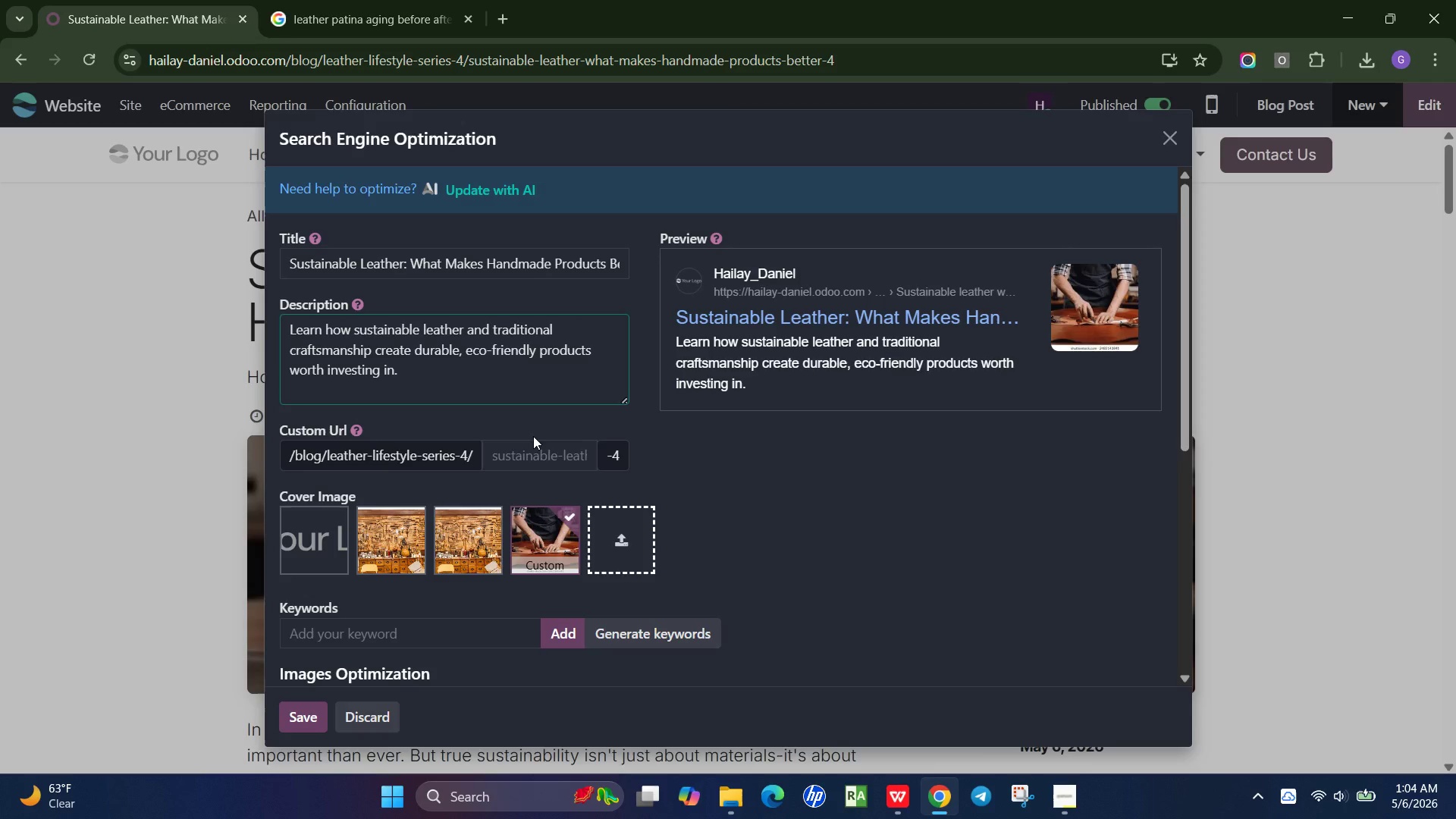 
left_click([526, 458])
 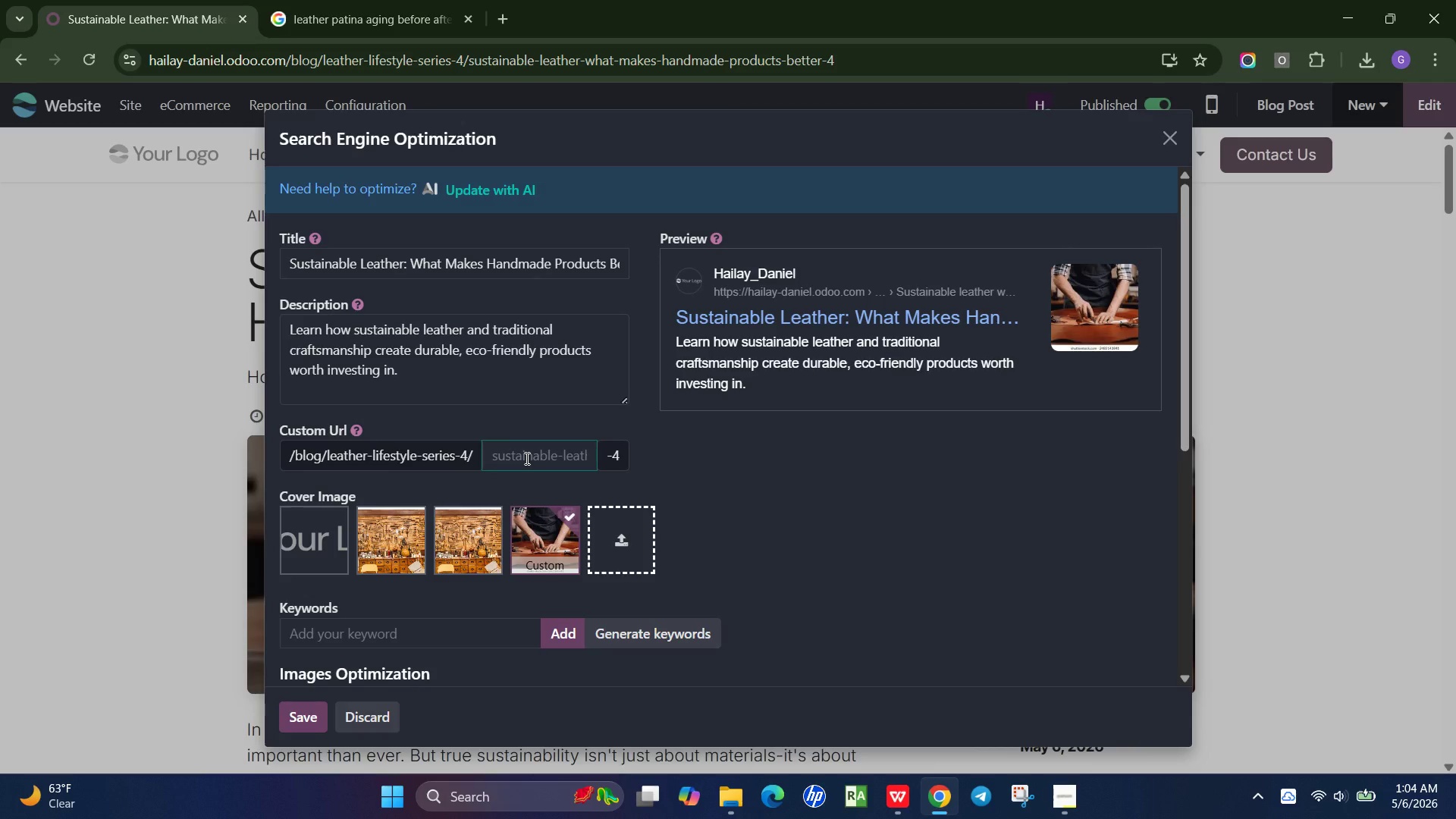 
type(sustain)
 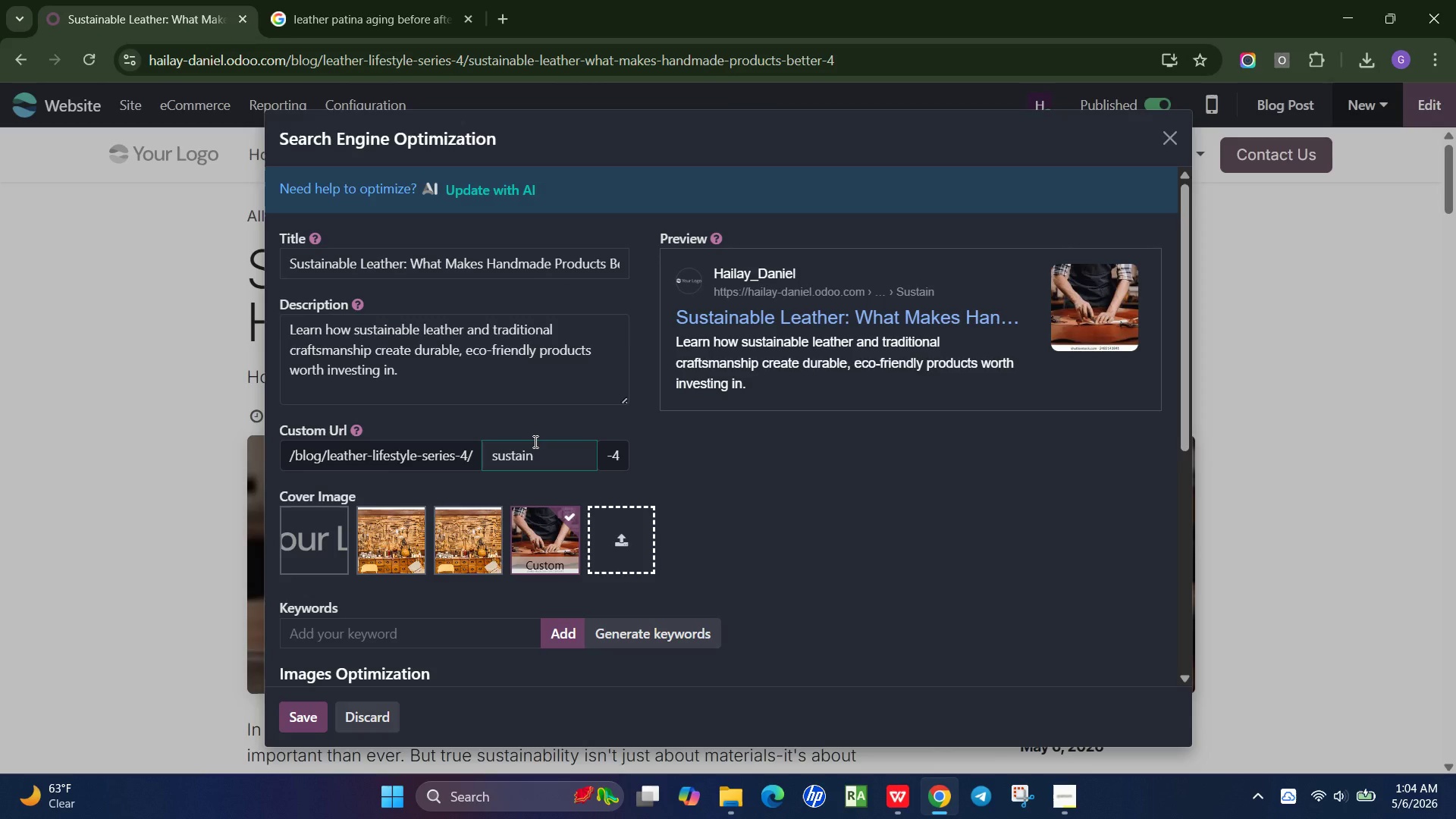 
wait(6.09)
 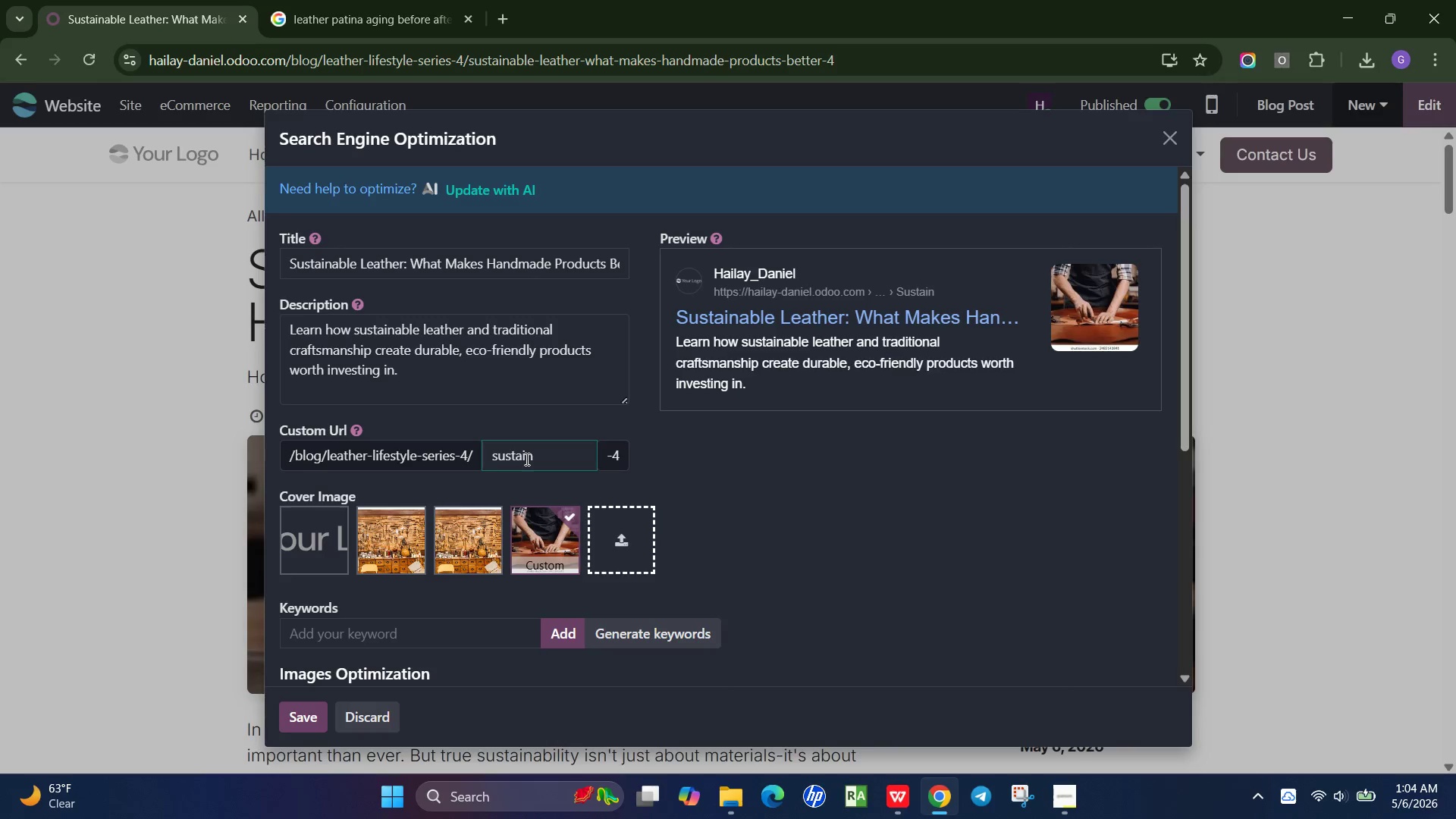 
type(able-leather-guide)
 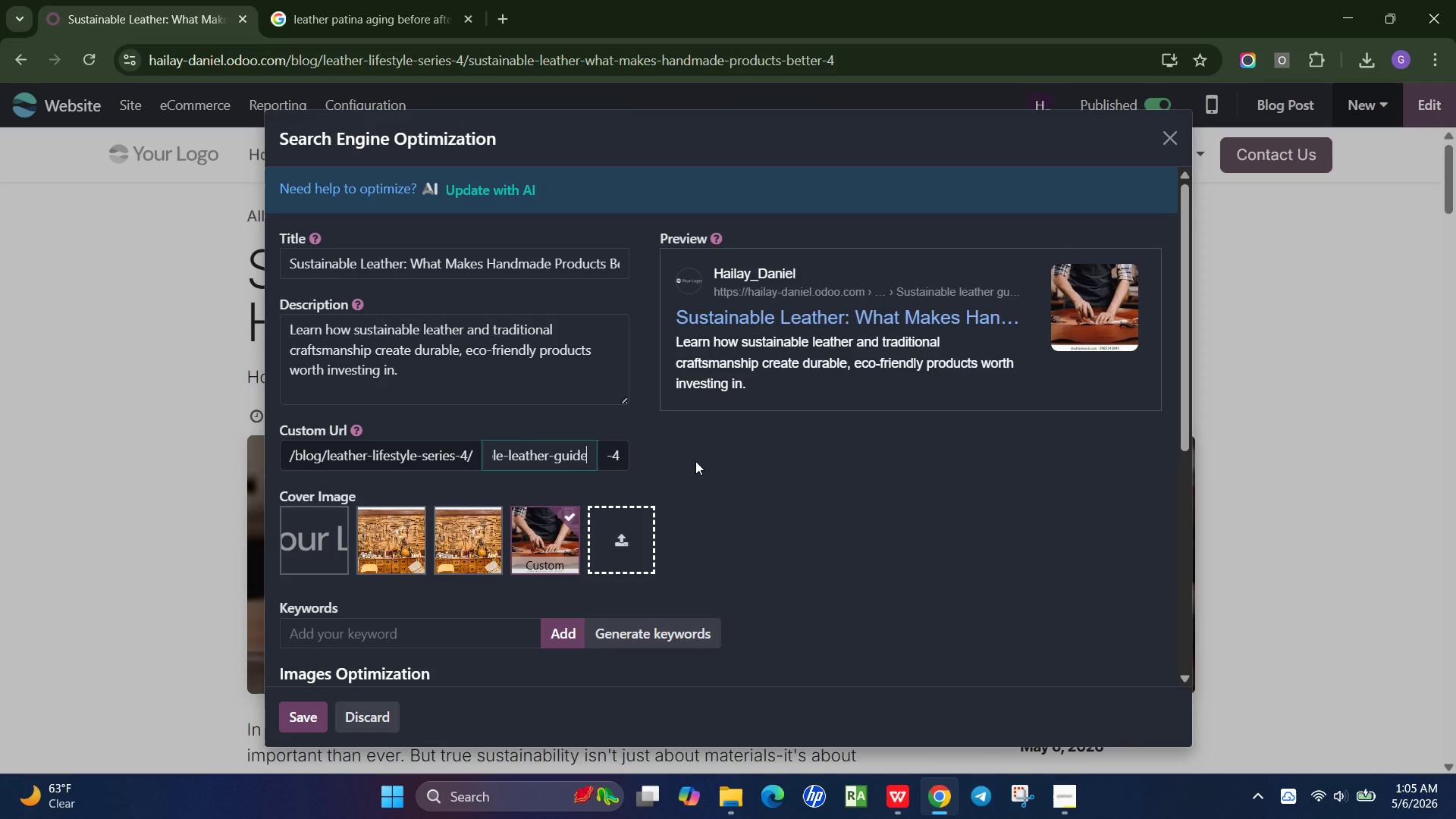 
left_click([701, 463])
 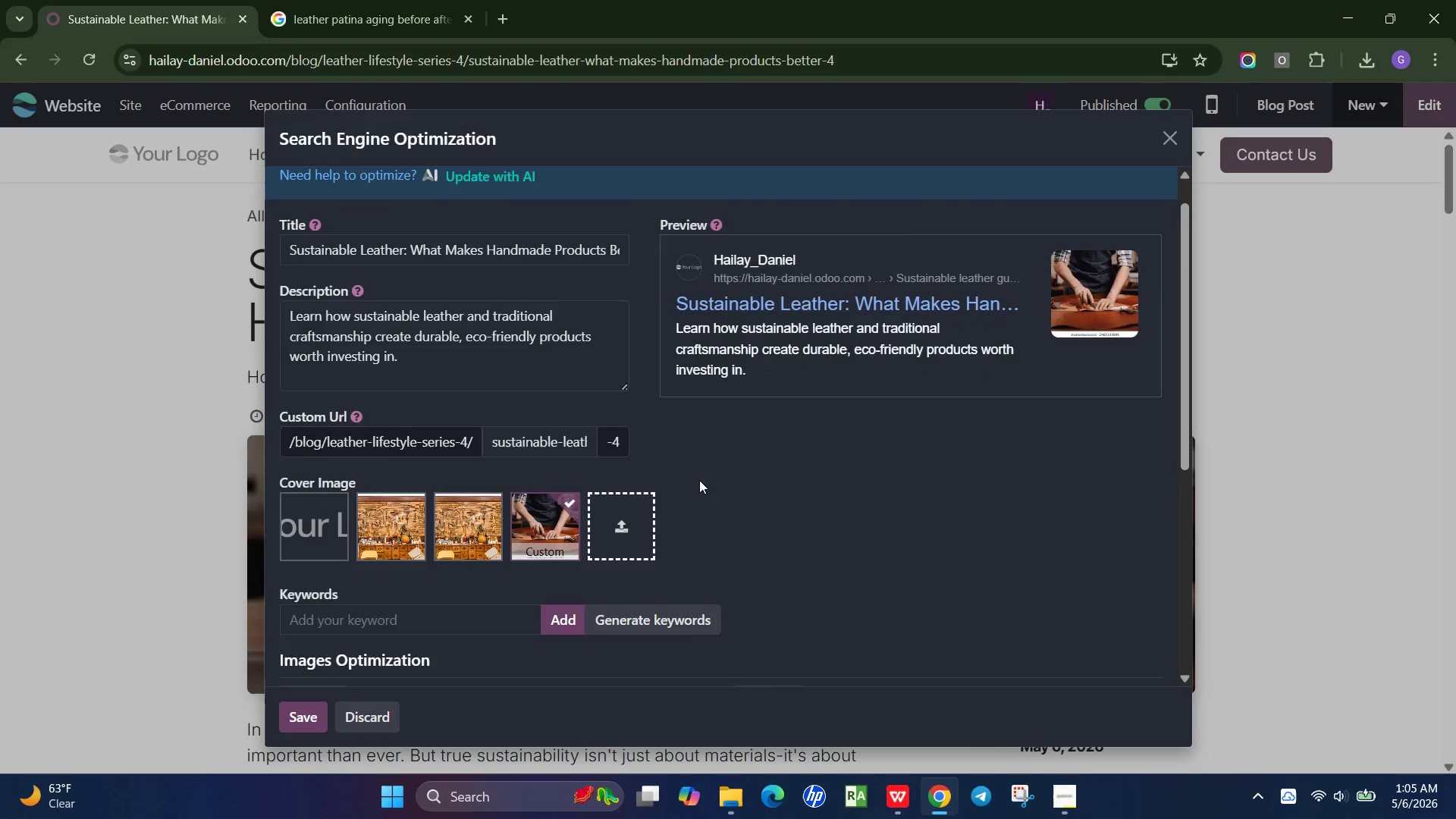 
scroll: coordinate [699, 480], scroll_direction: down, amount: 3.0
 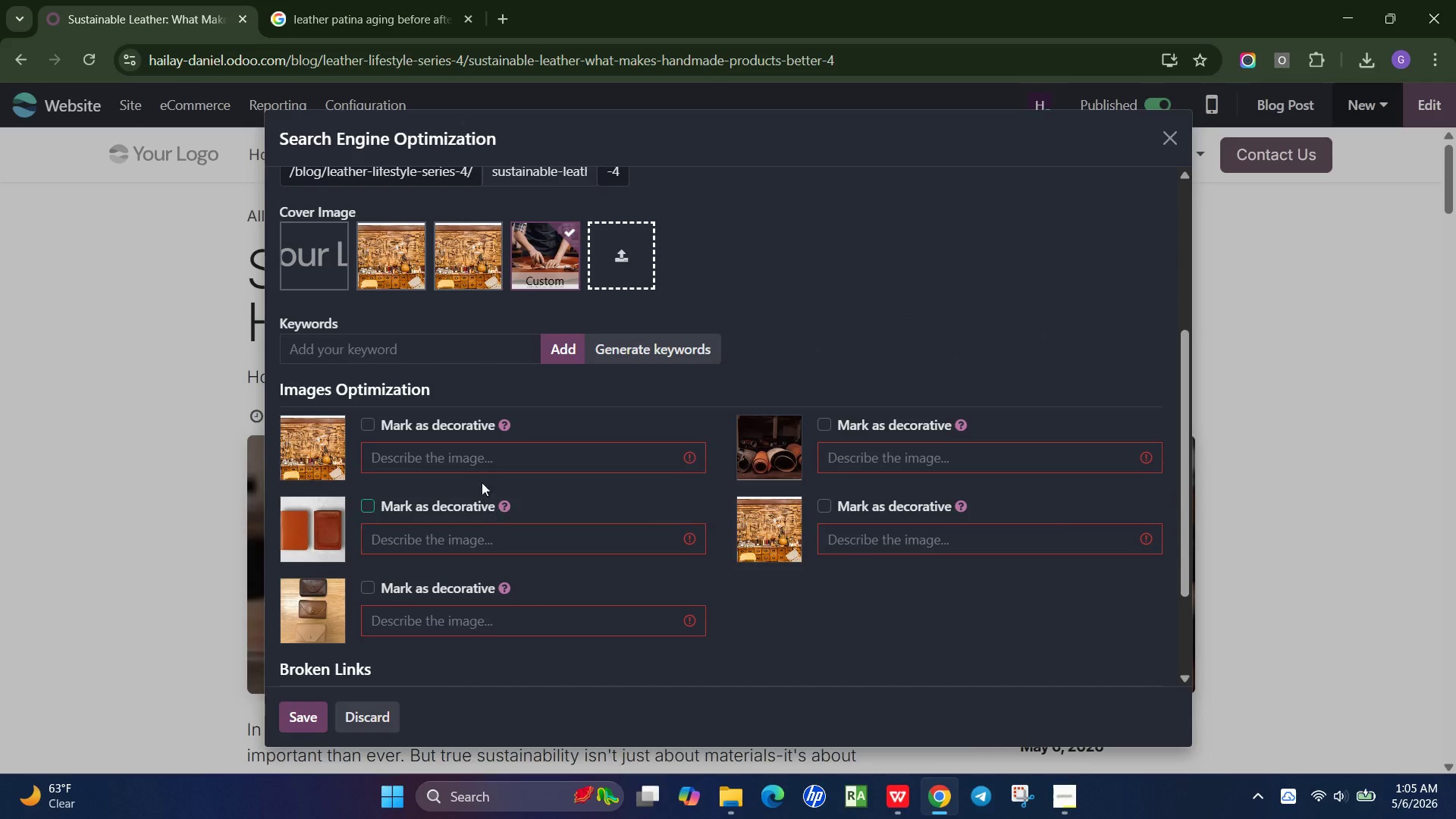 
left_click([488, 462])
 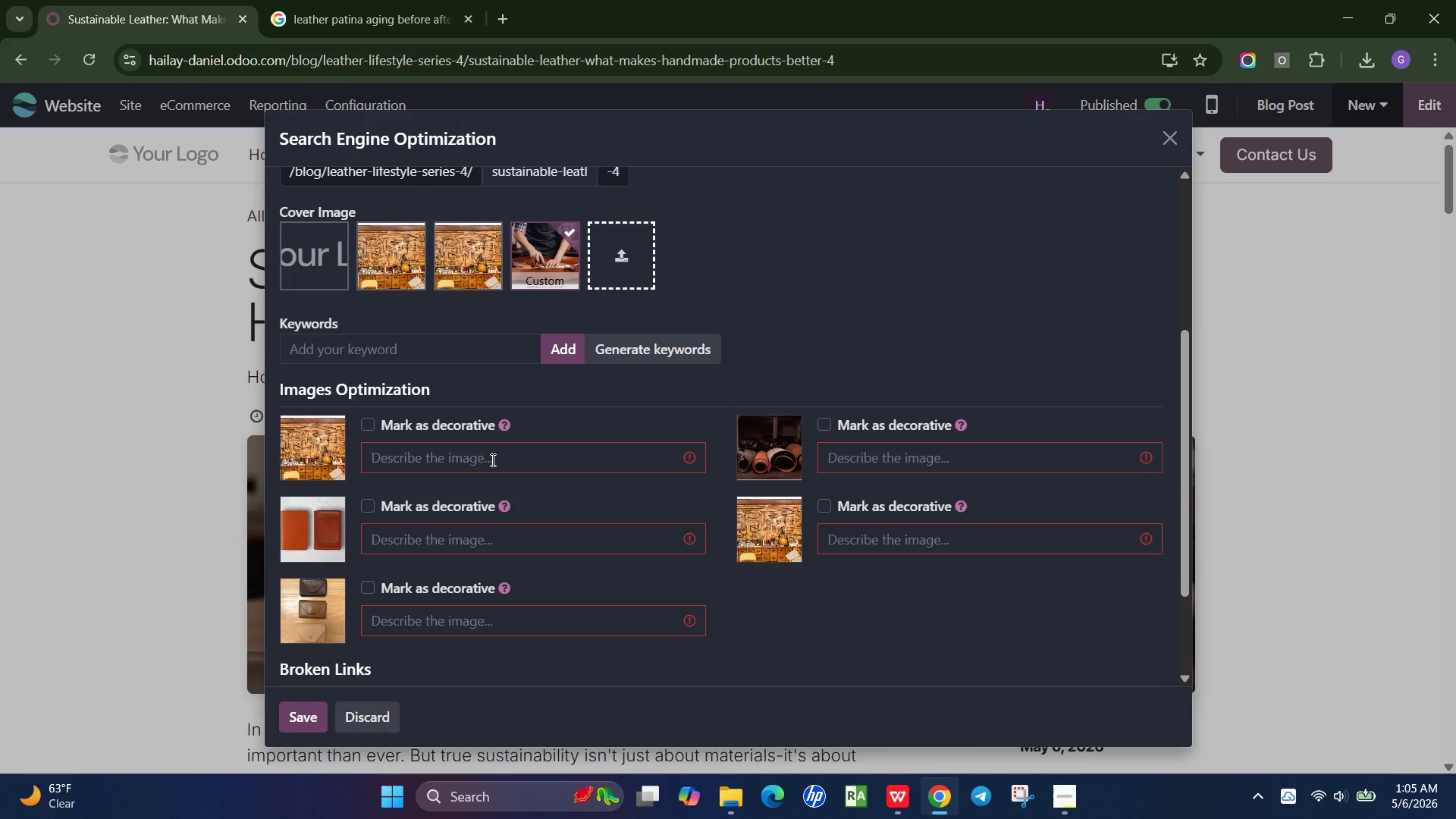 
wait(7.7)
 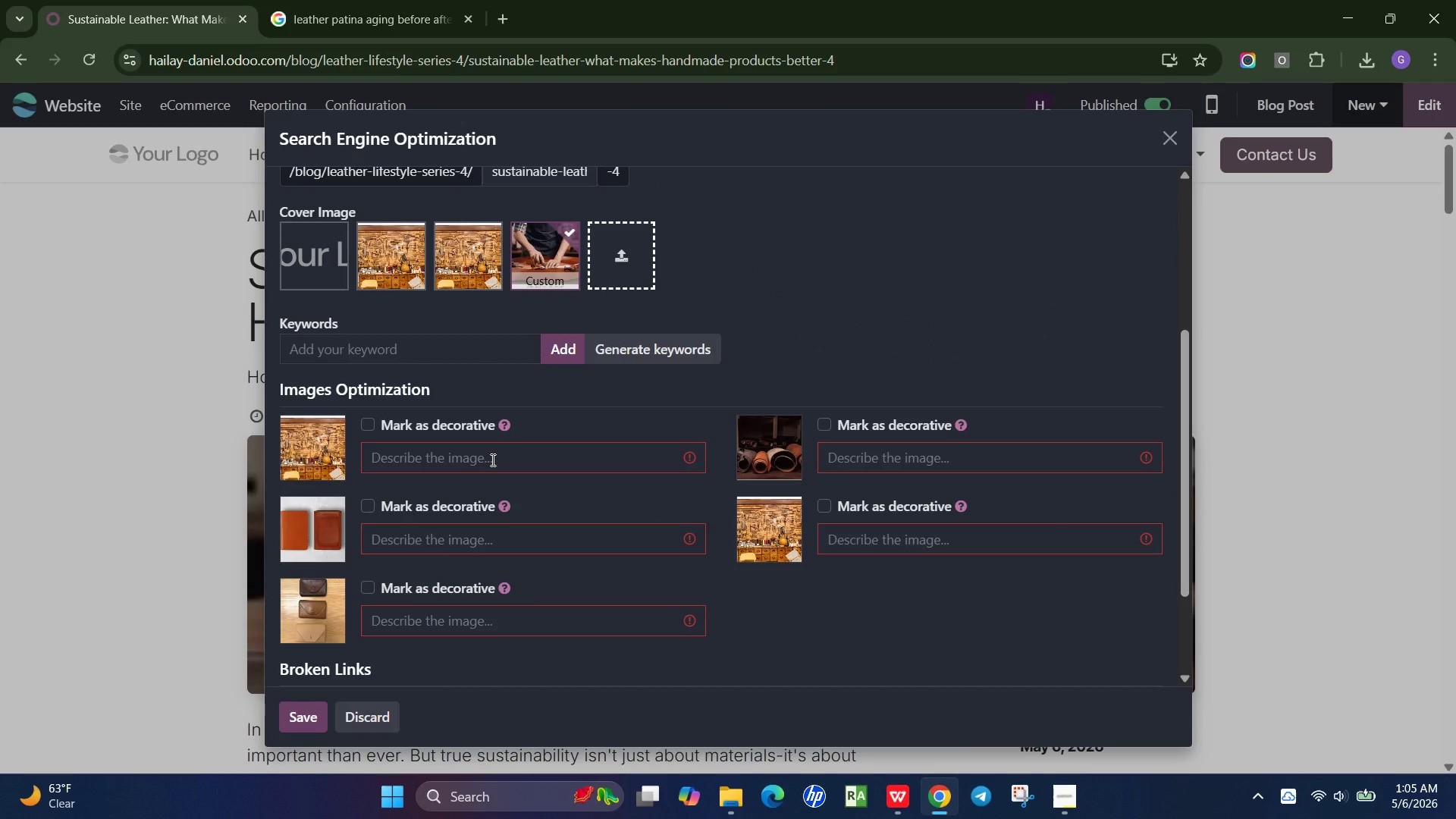 
left_click([639, 352])
 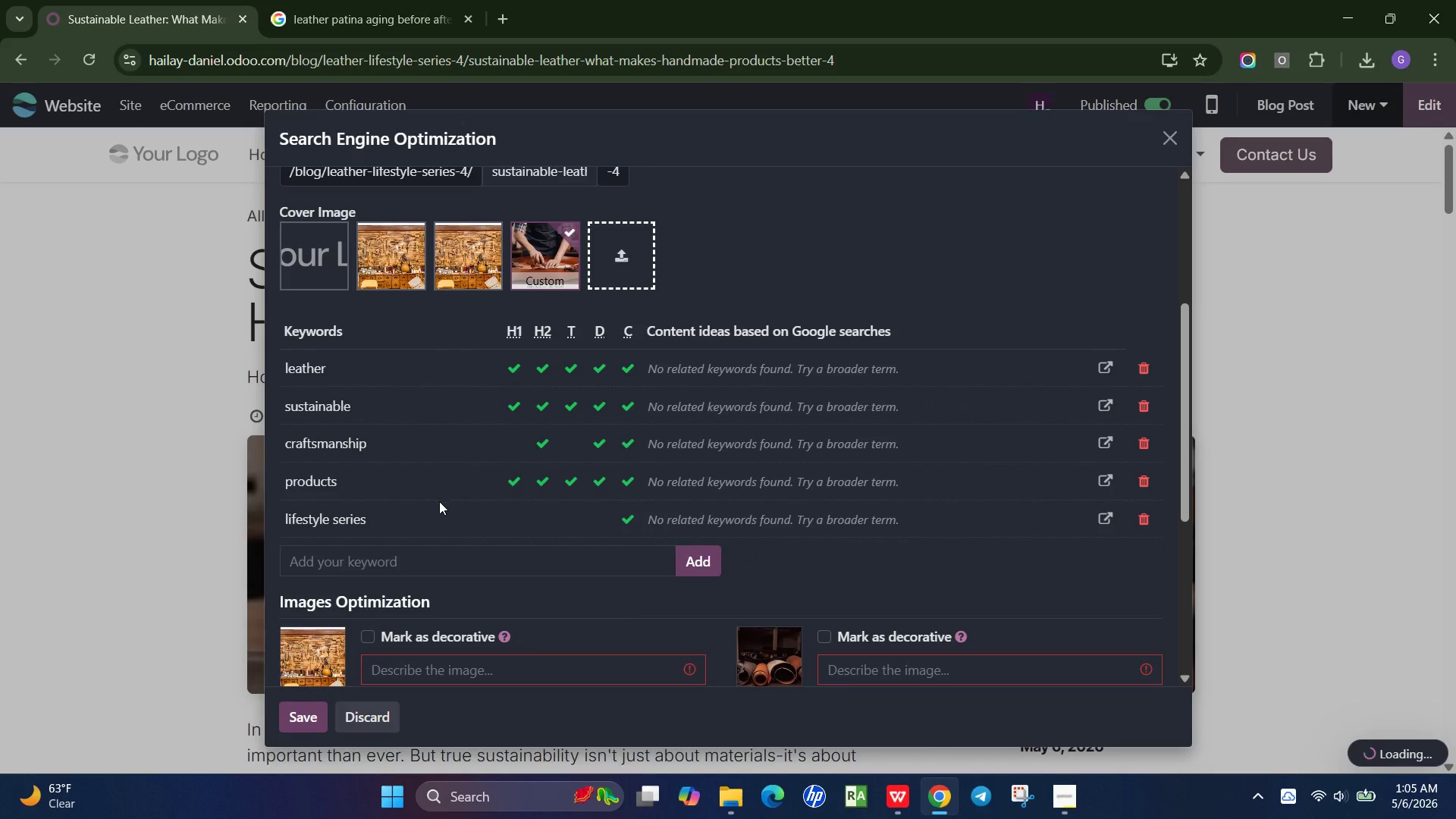 
scroll: coordinate [439, 501], scroll_direction: down, amount: 1.0
 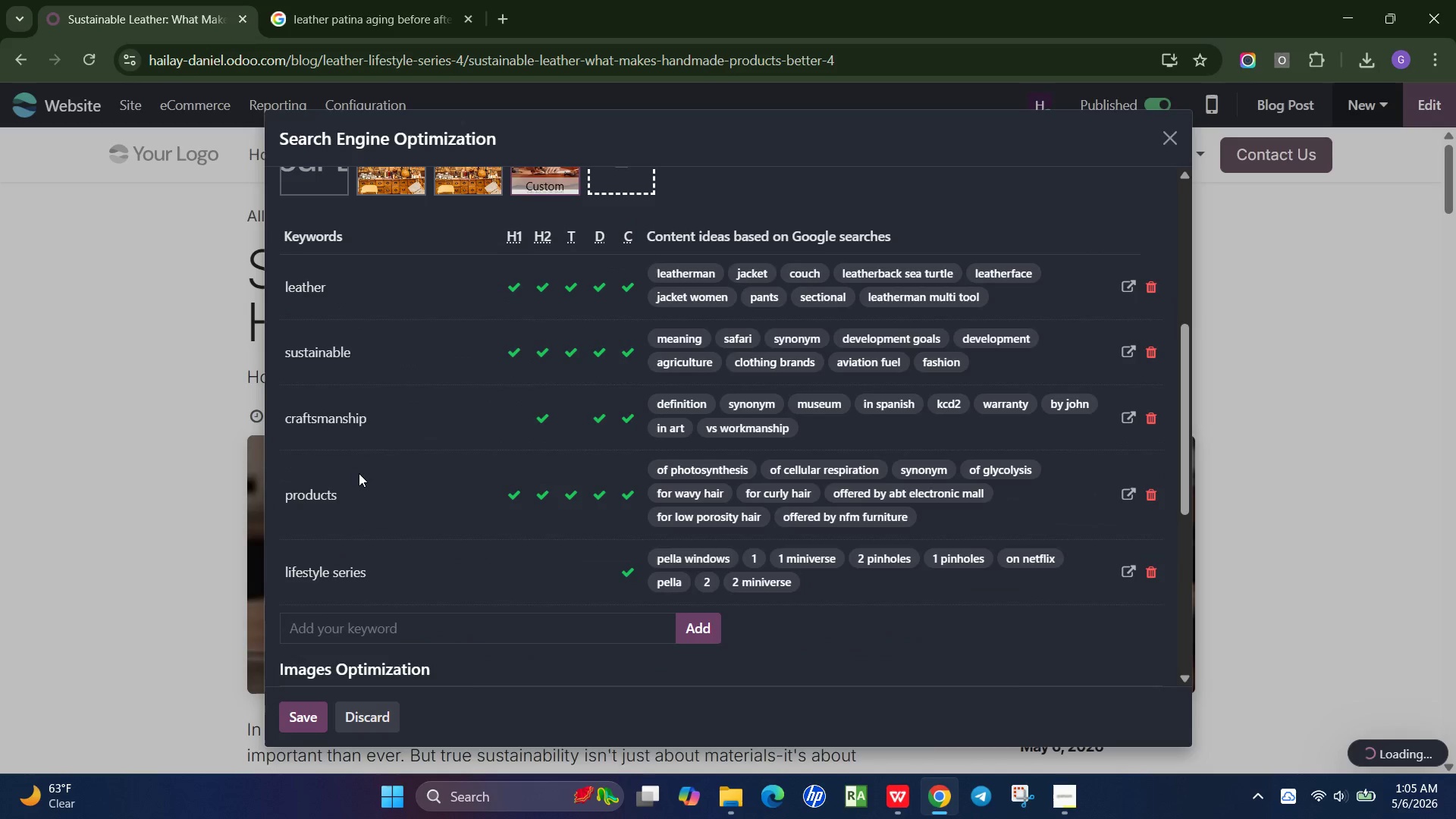 
left_click([359, 473])
 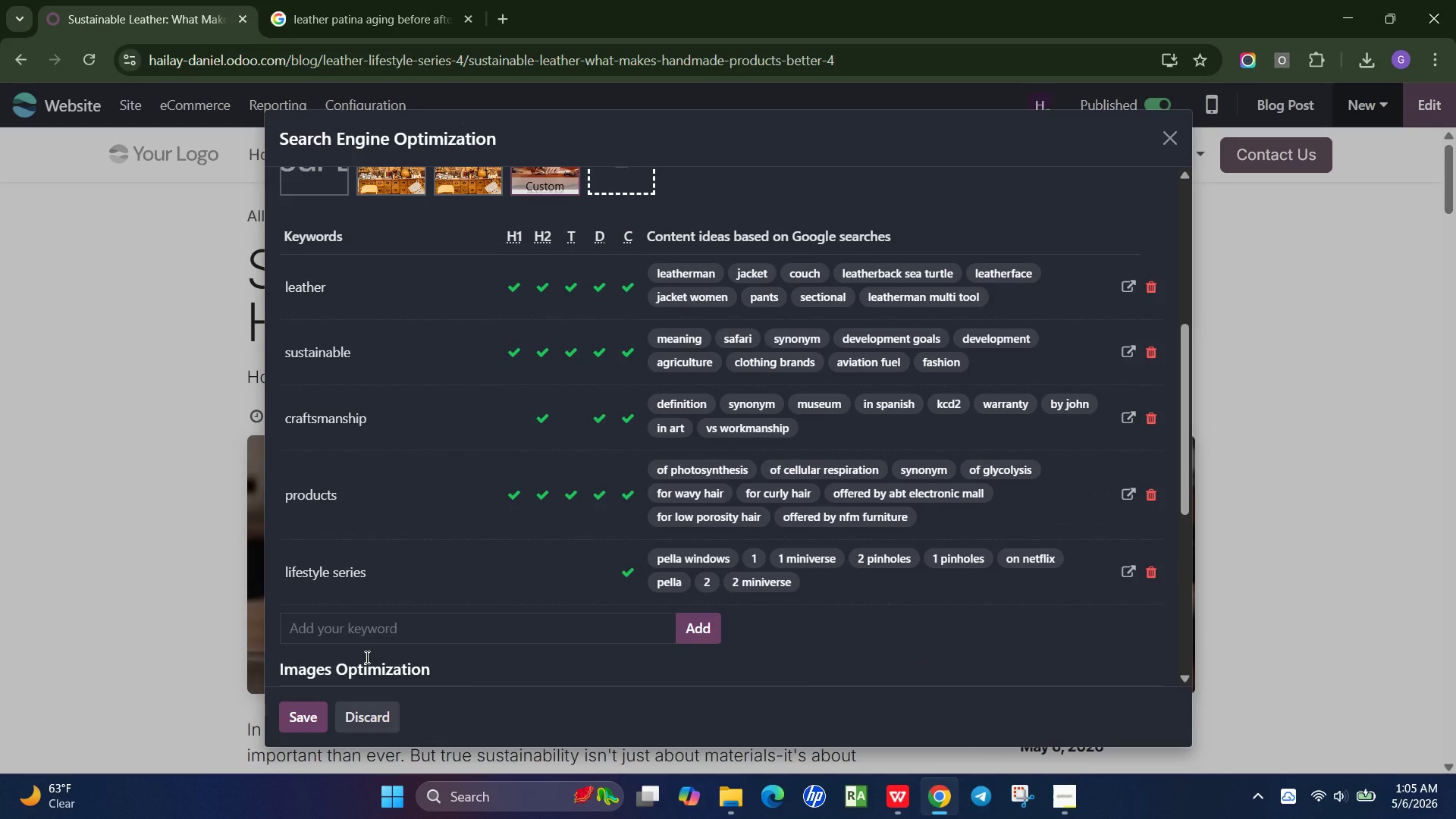 
left_click([381, 638])
 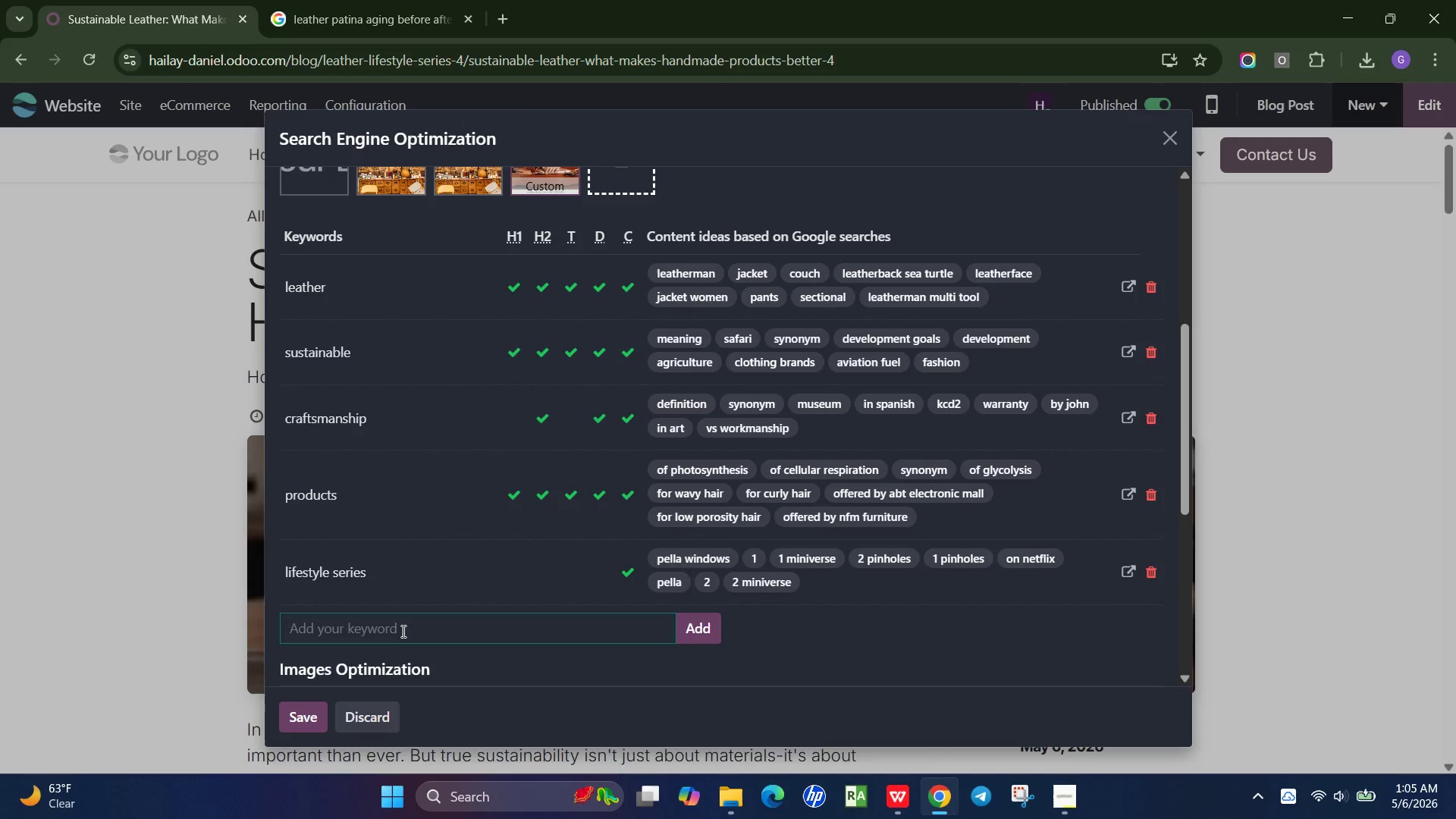 
wait(7.44)
 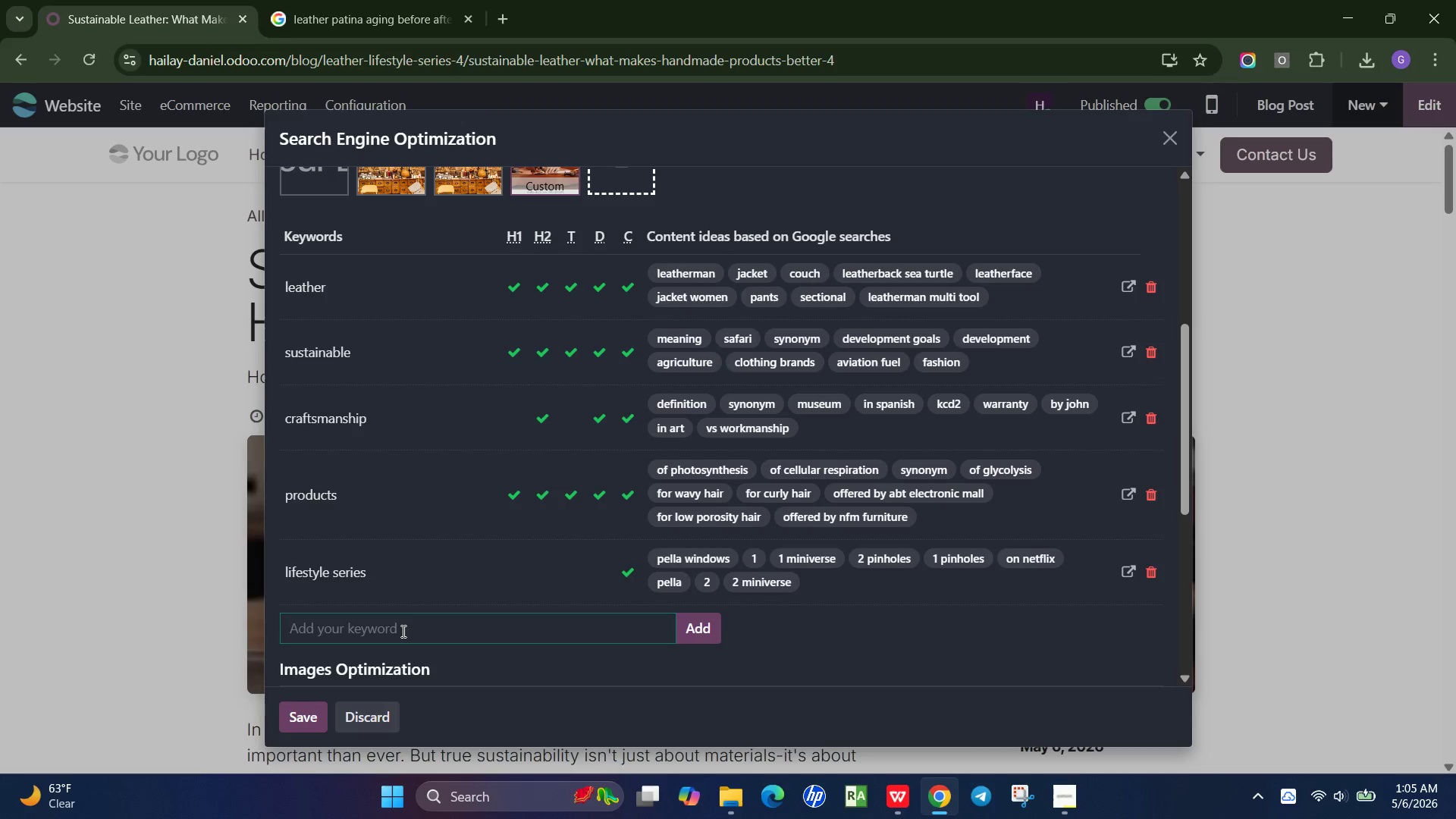 
type(sustainable leather)
 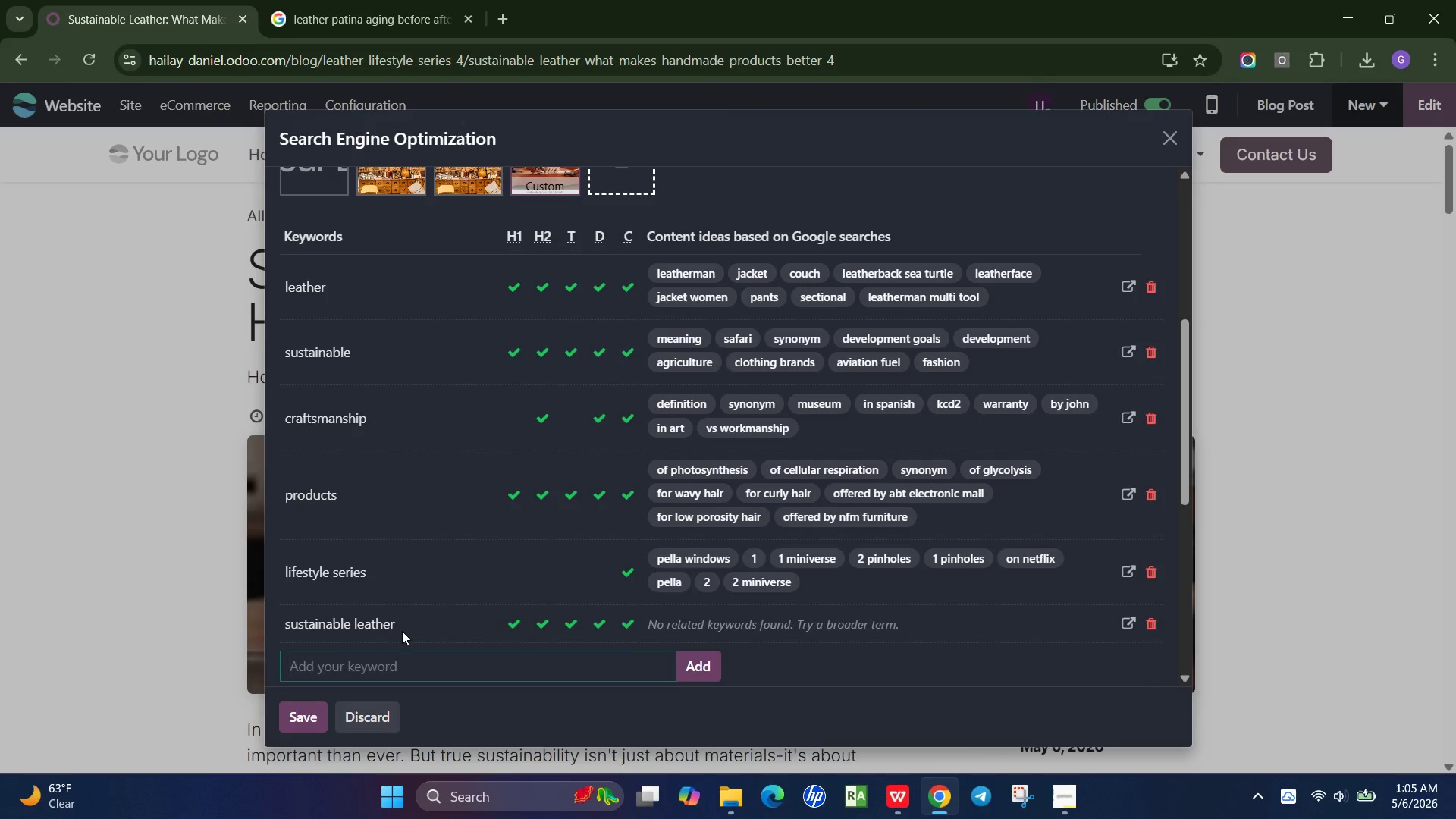 
key(Enter)
 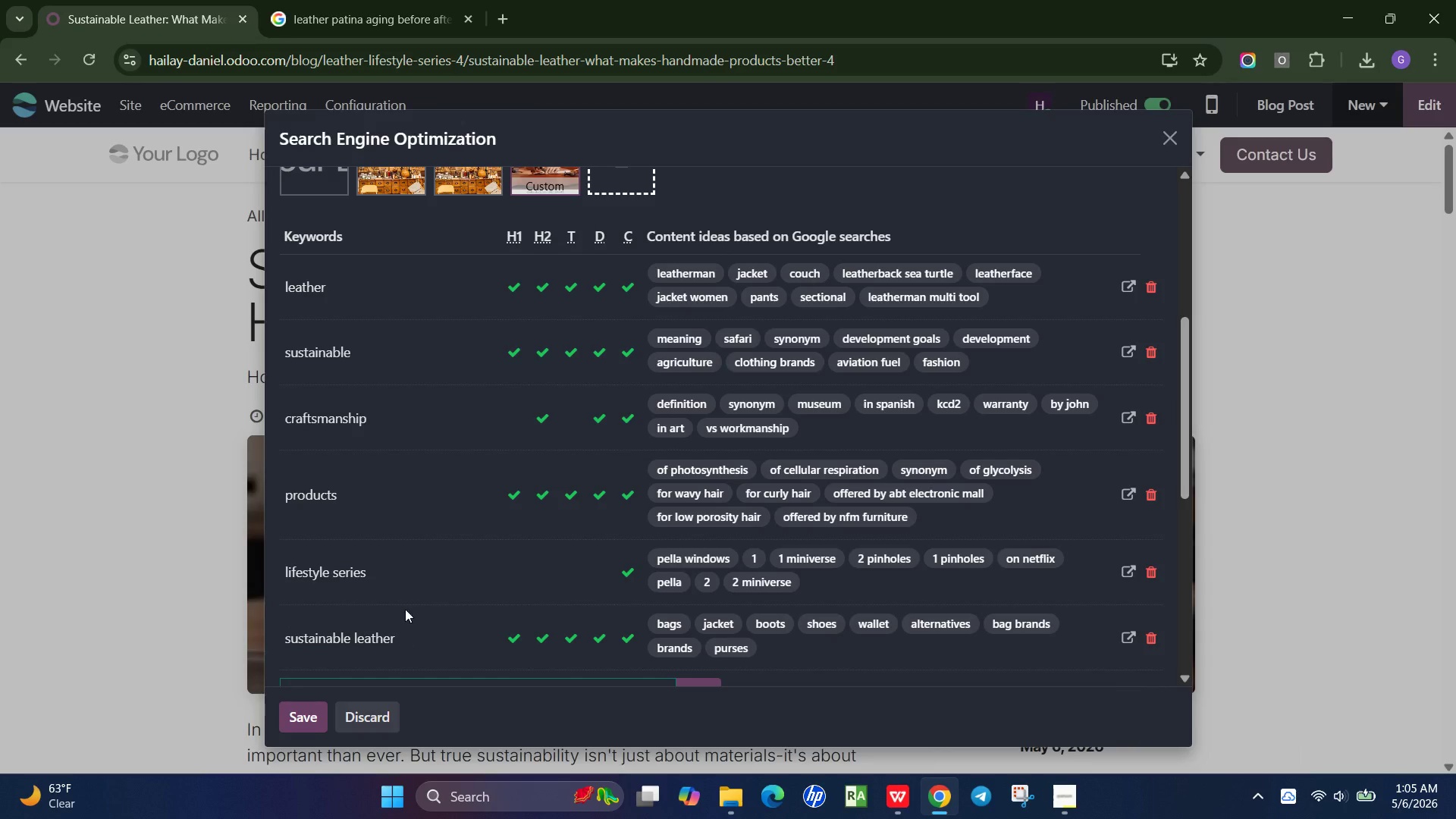 
scroll: coordinate [430, 585], scroll_direction: down, amount: 2.0
 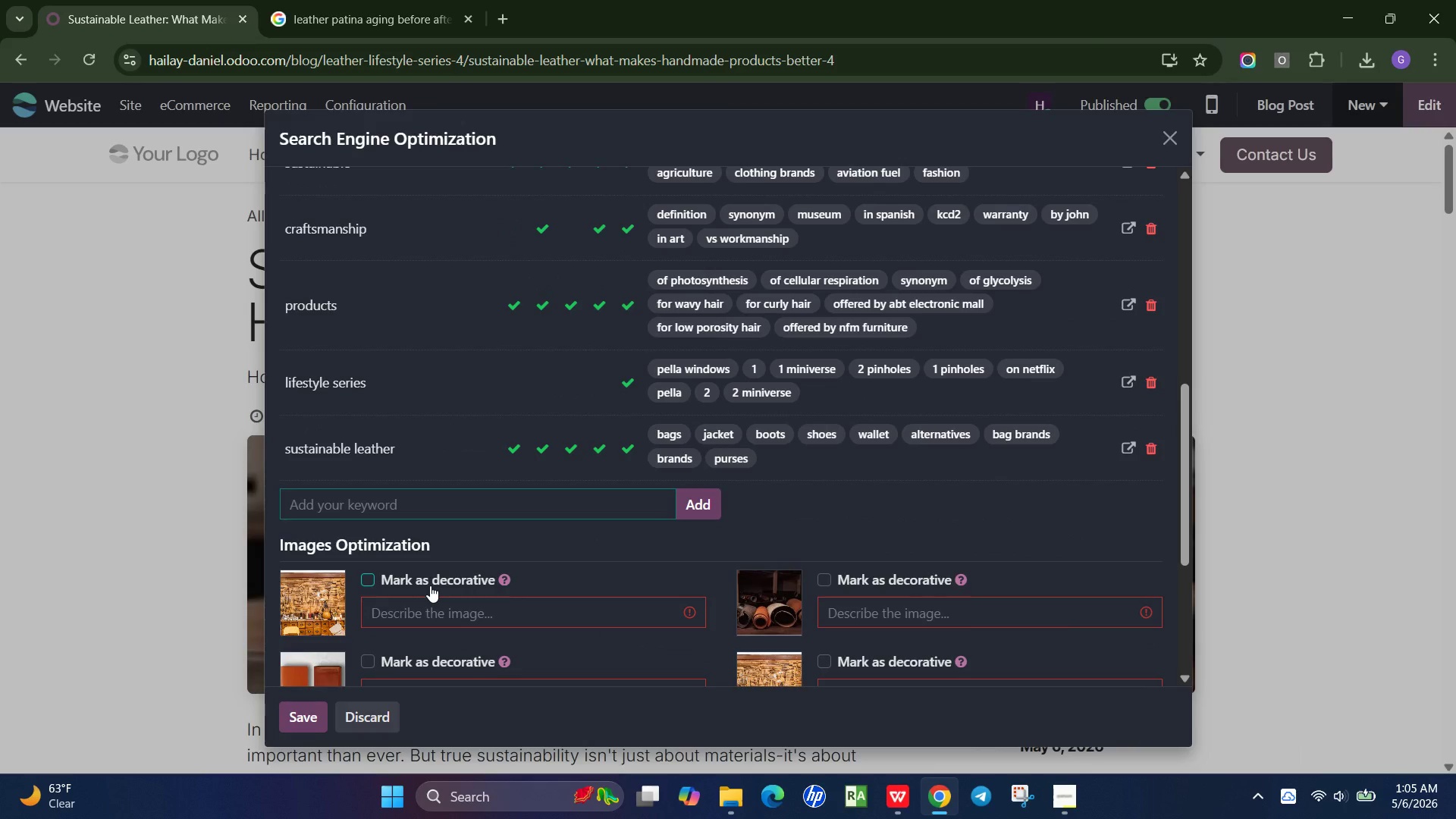 
type(handmade leather)
 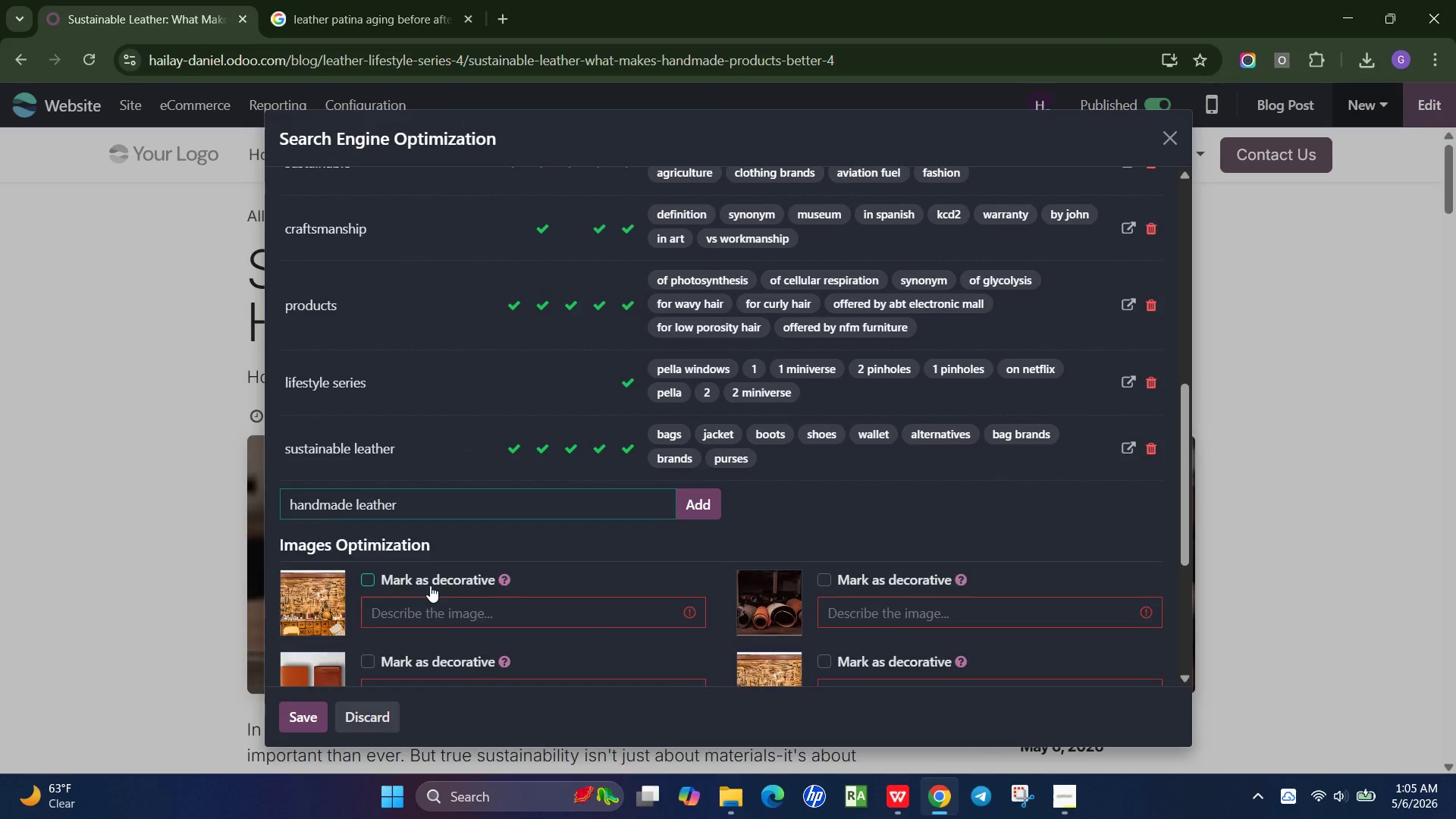 
key(Enter)
 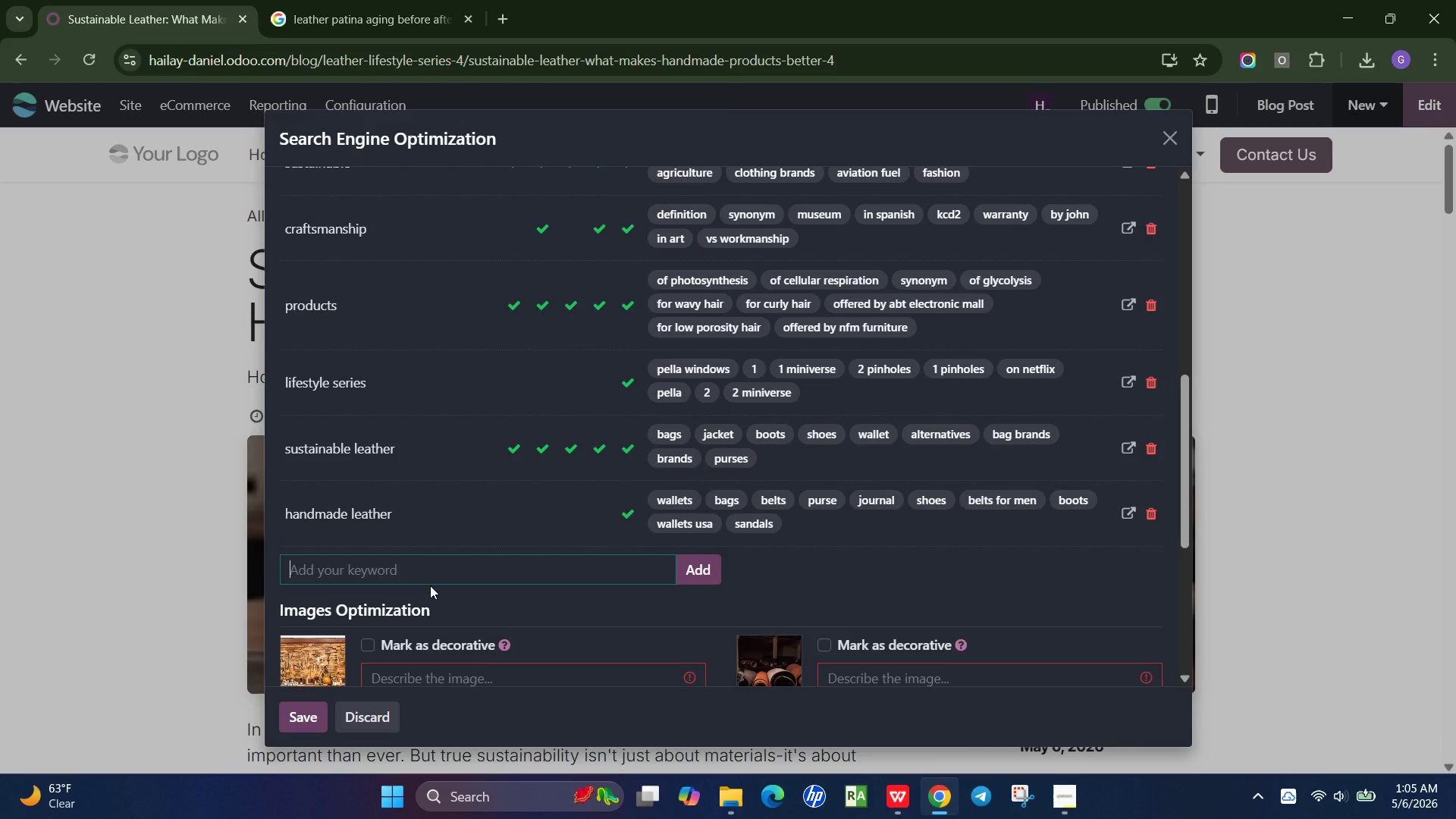 
type(begetable )
key(Backspace)
key(Backspace)
key(Backspace)
key(Backspace)
key(Backspace)
key(Backspace)
key(Backspace)
key(Backspace)
key(Backspace)
key(Backspace)
key(Backspace)
 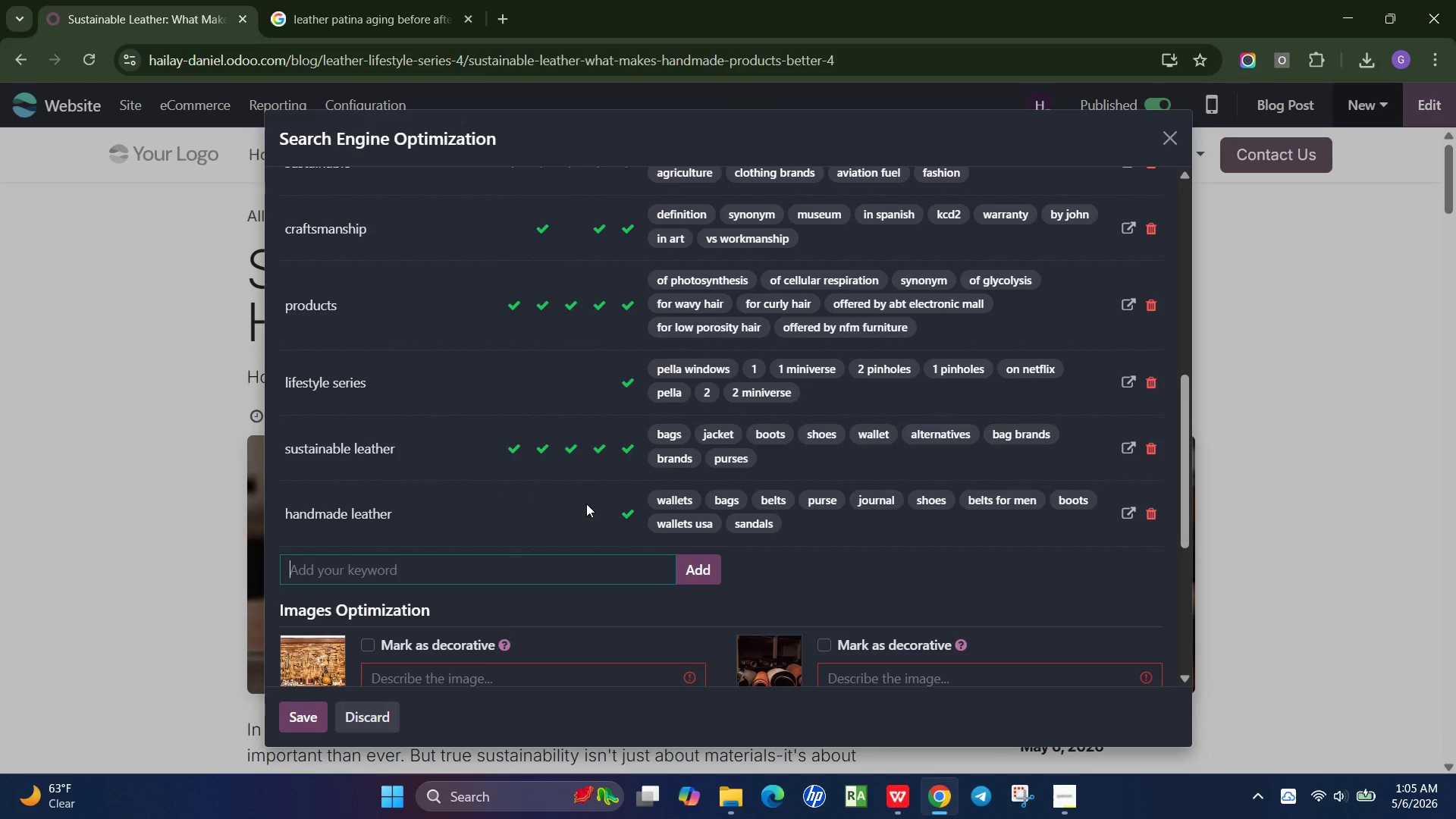 
scroll: coordinate [574, 645], scroll_direction: down, amount: 2.0
 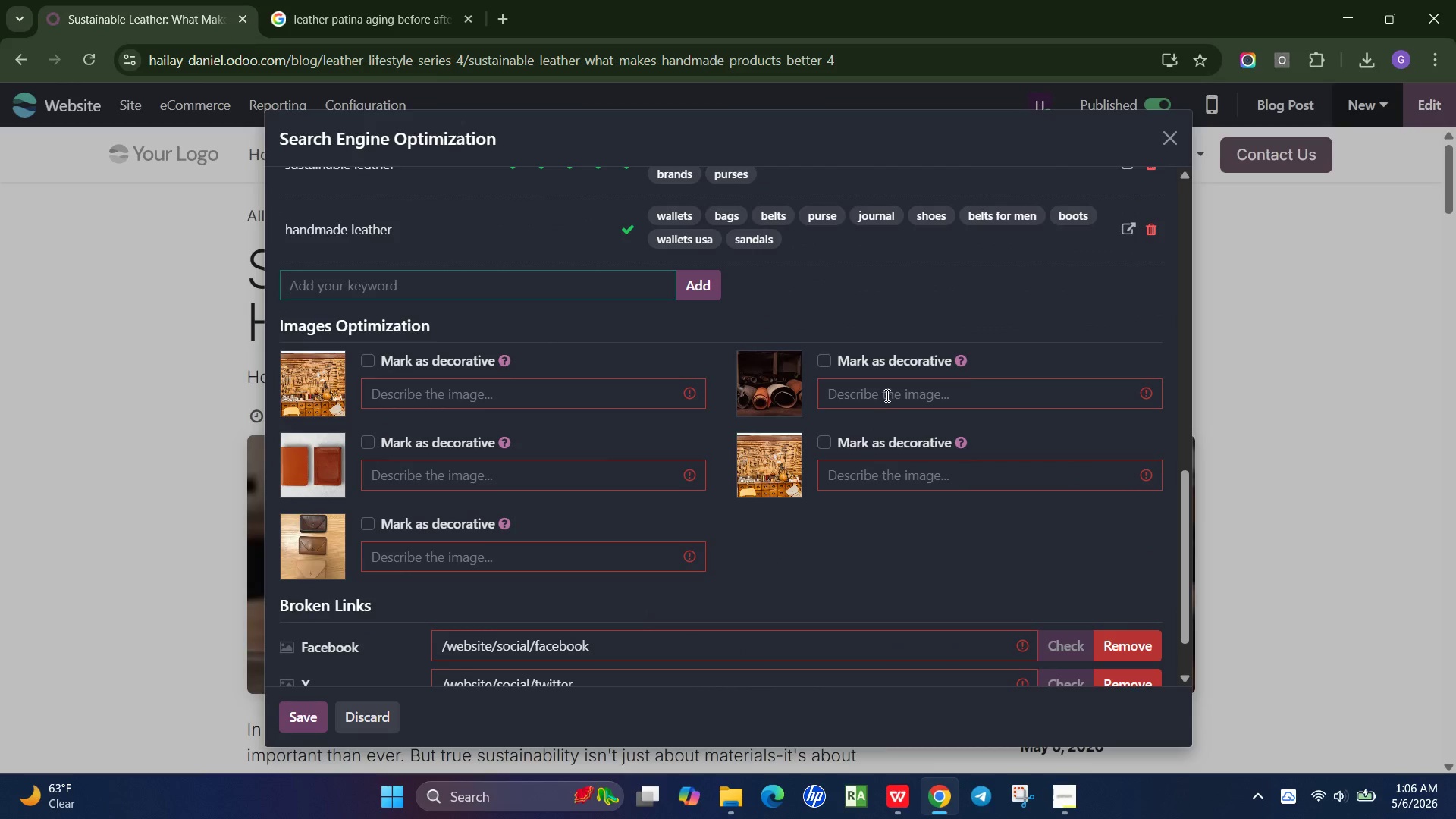 
left_click([886, 395])
 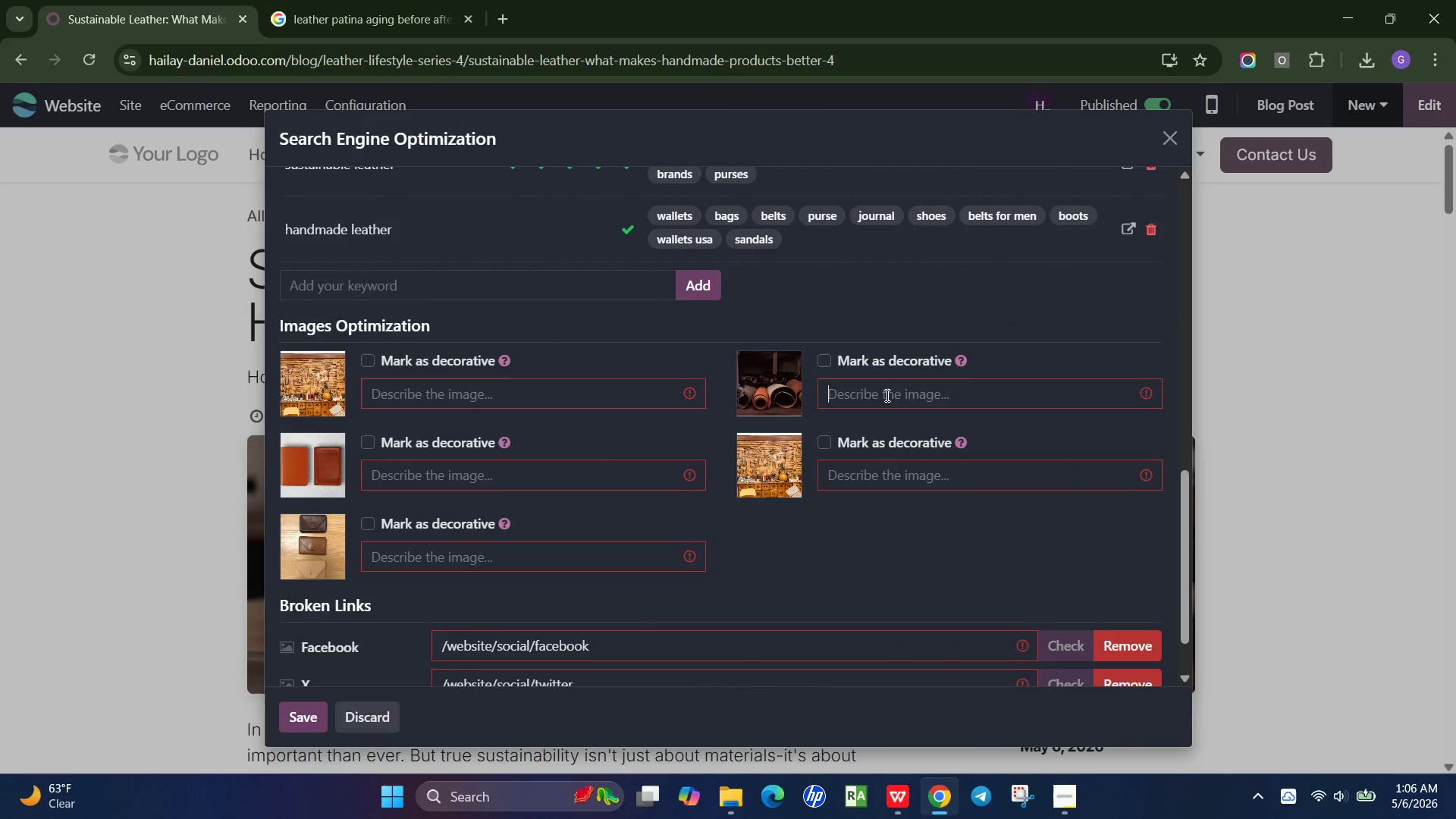 
type(sistaomab;e ;eatjersustainable leather)
 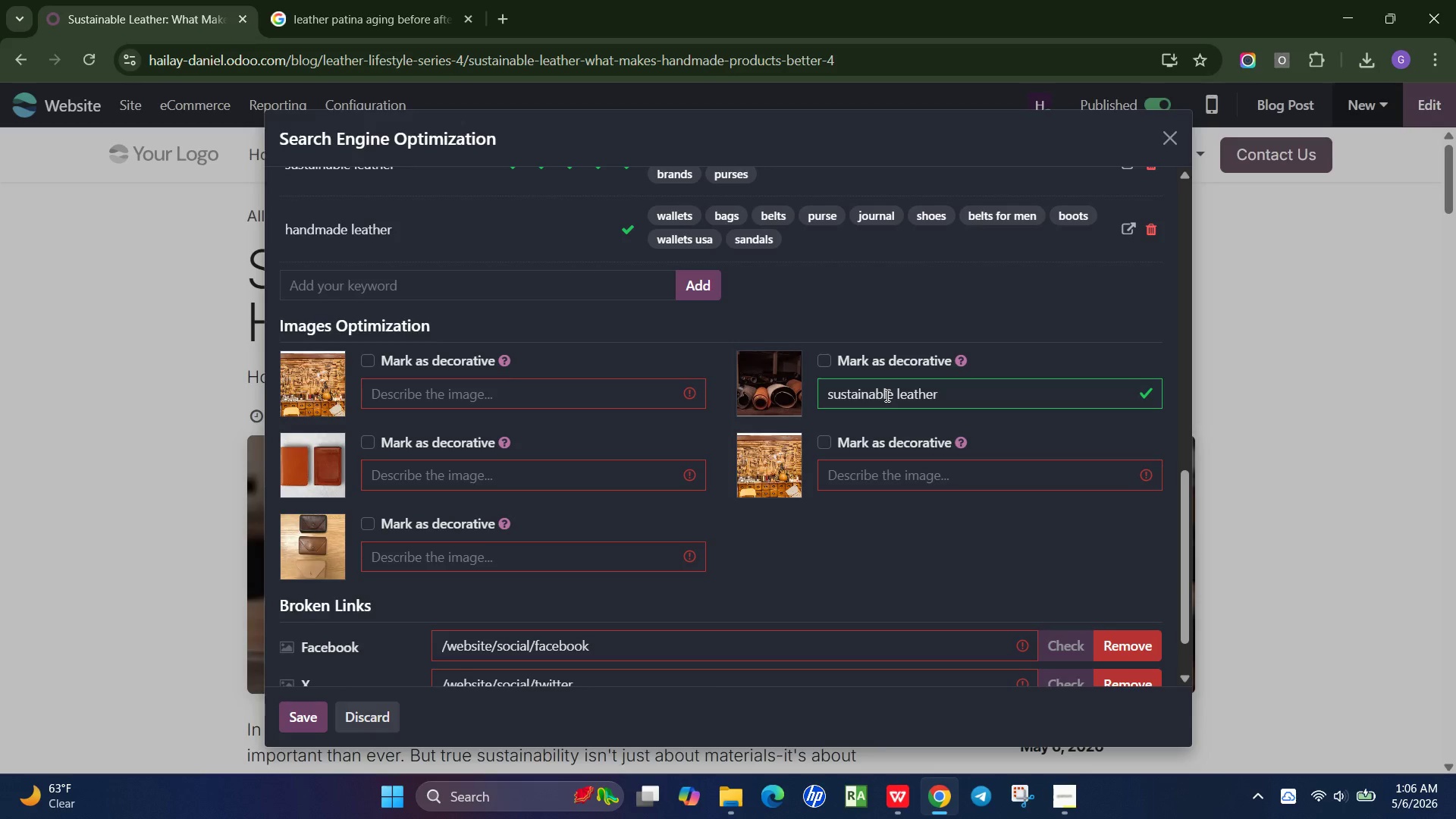 
hold_key(key=Backspace, duration=1.22)
 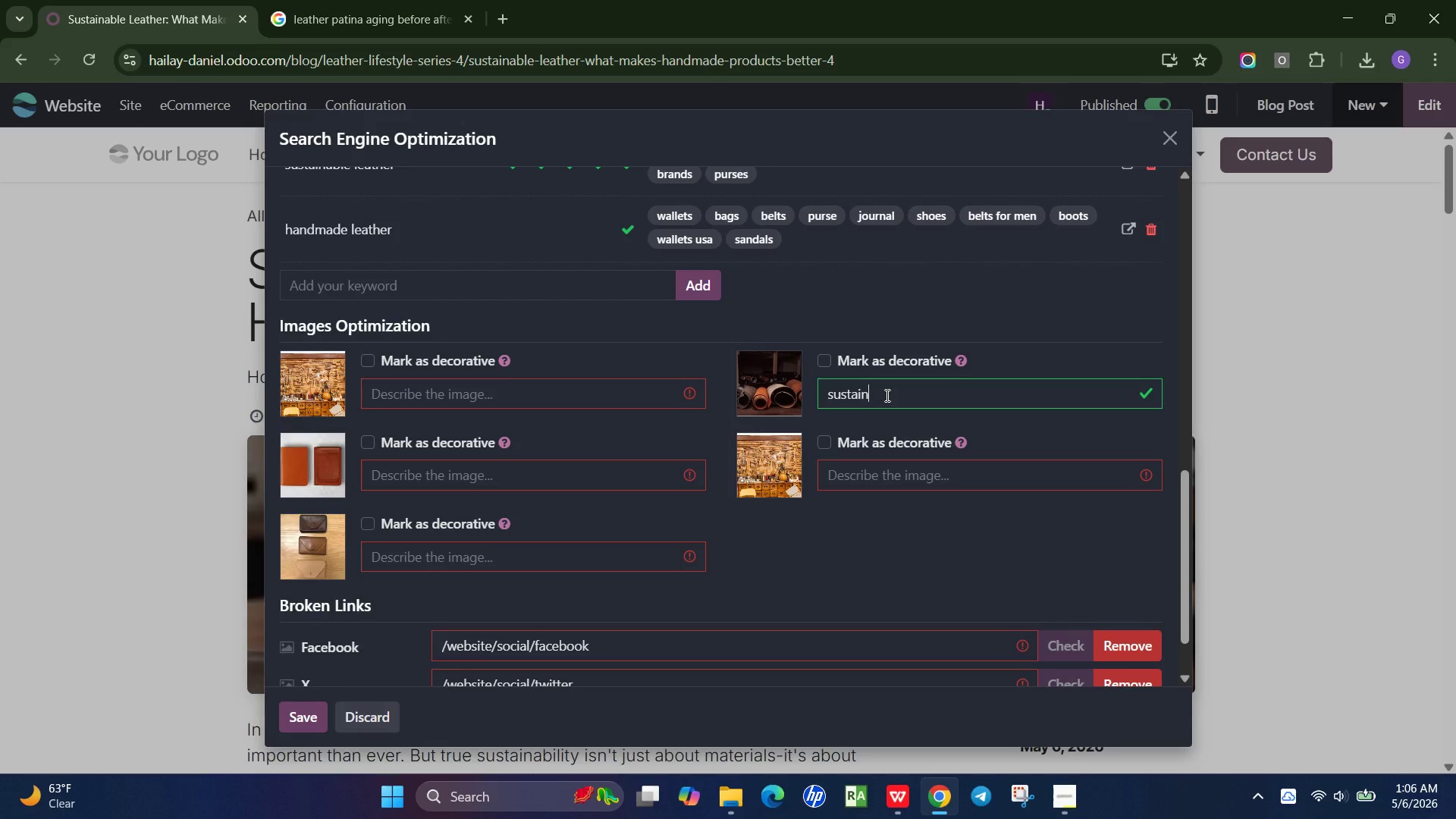 
left_click([962, 483])
 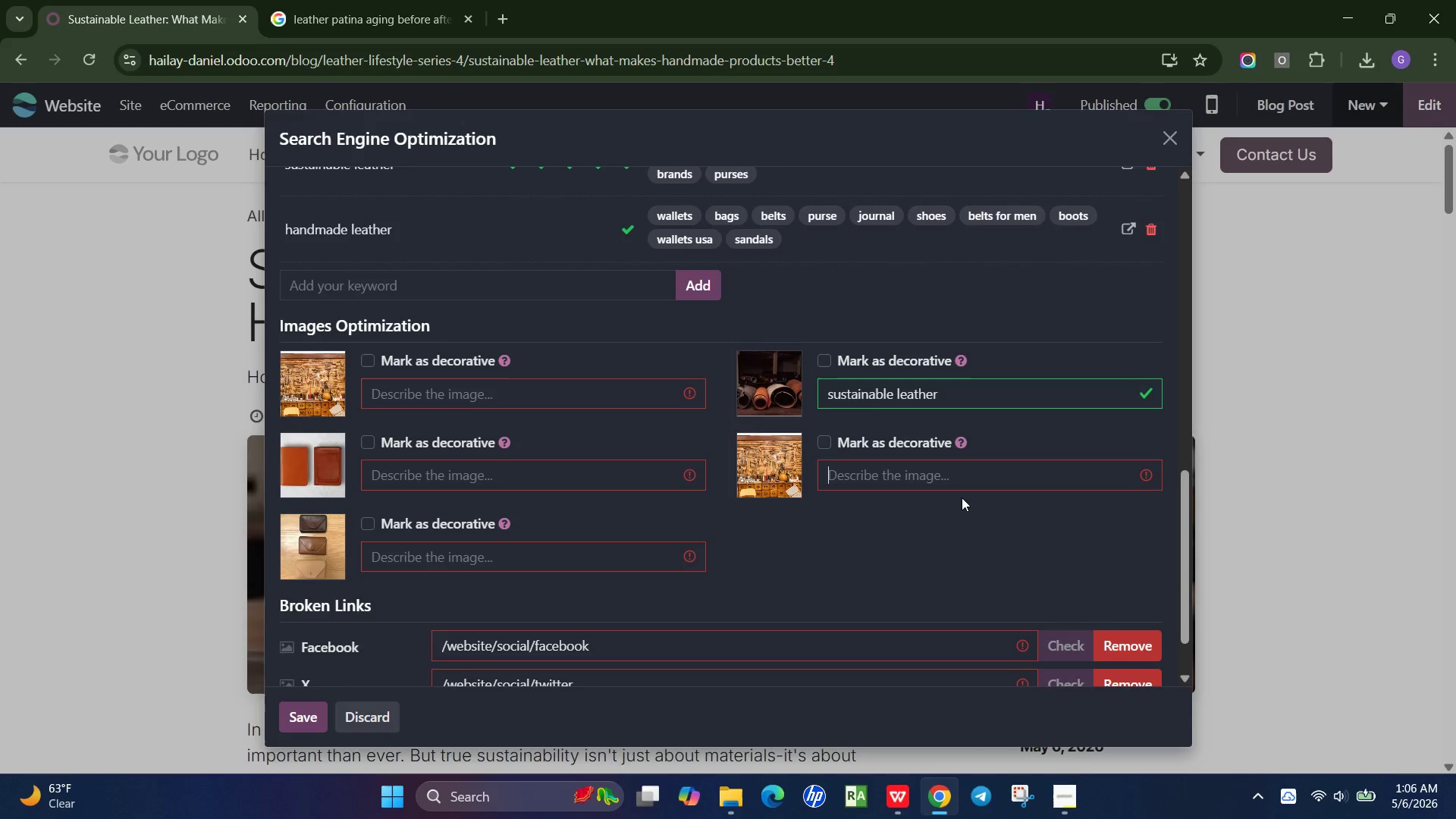 
wait(6.75)
 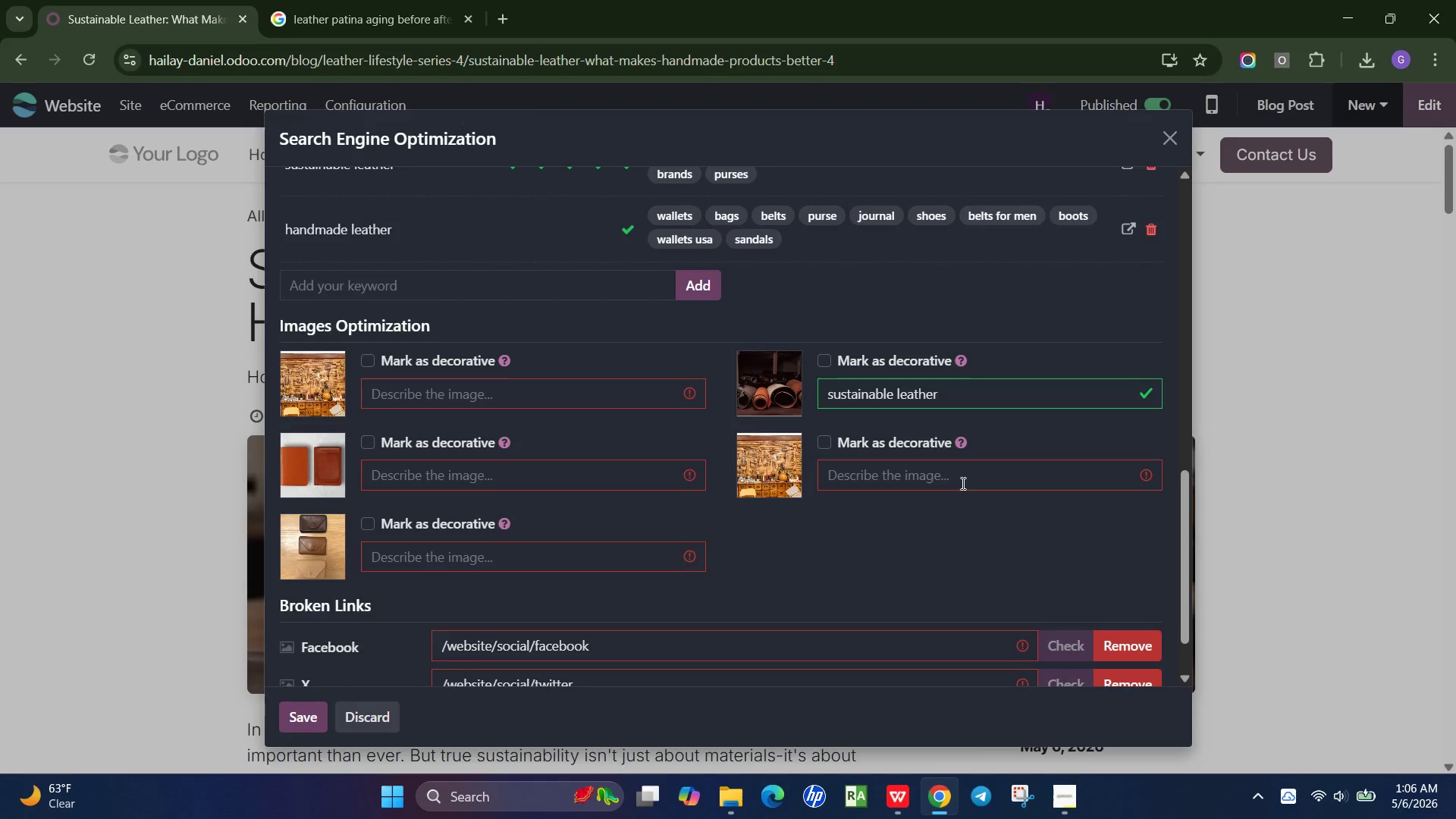 
type(artisan leather craftsmanship)
 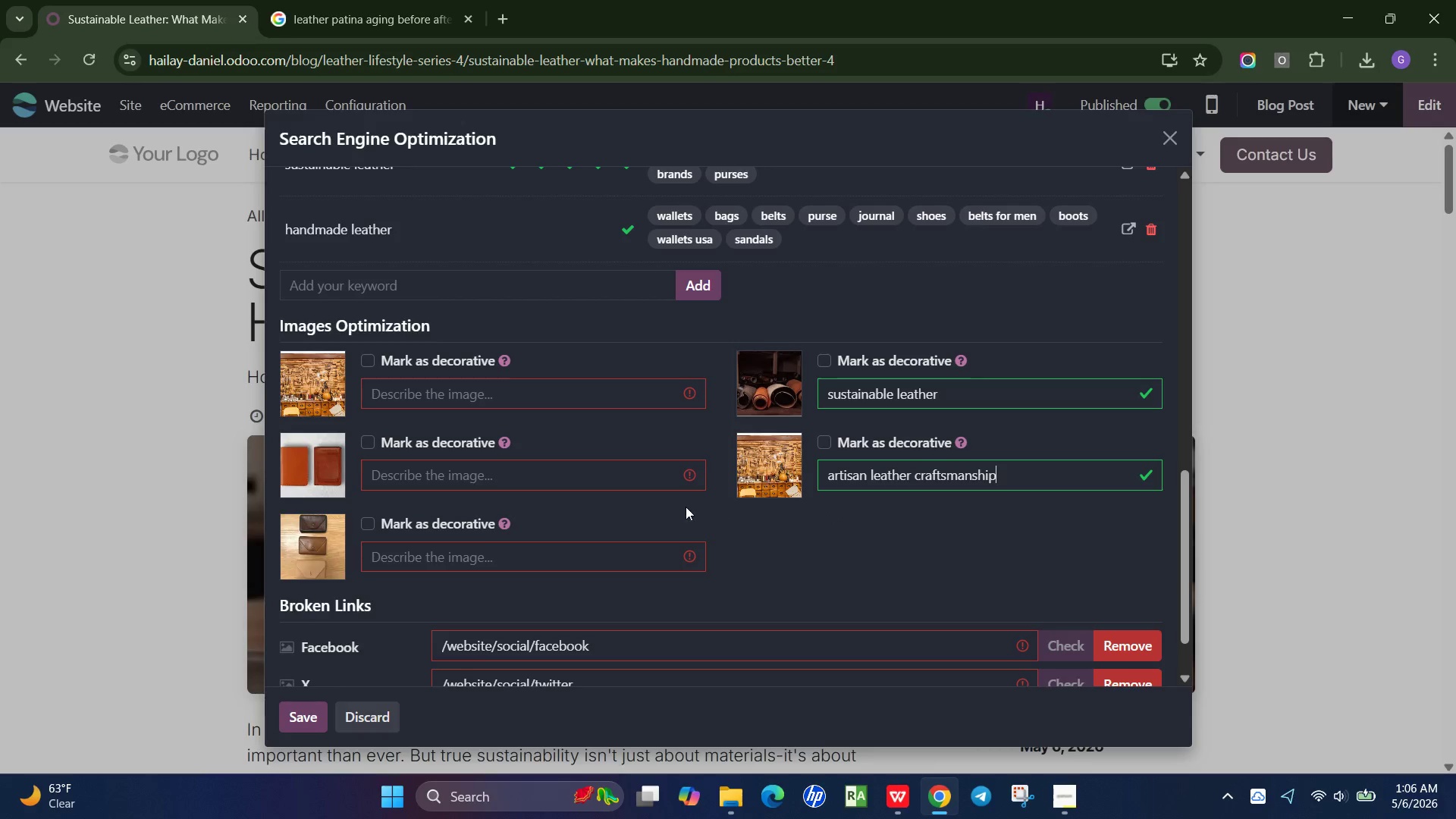 
left_click([485, 465])
 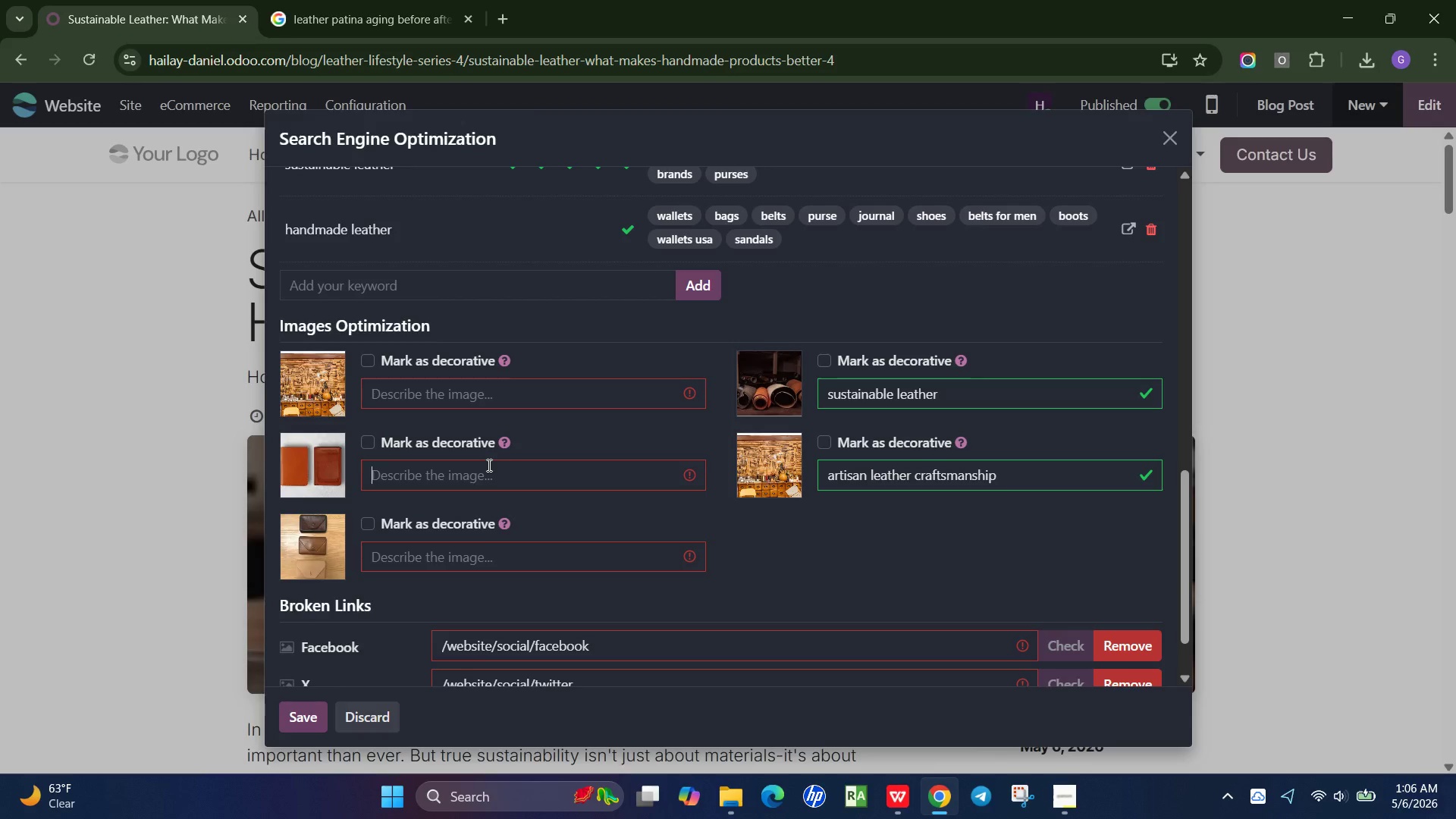 
wait(9.45)
 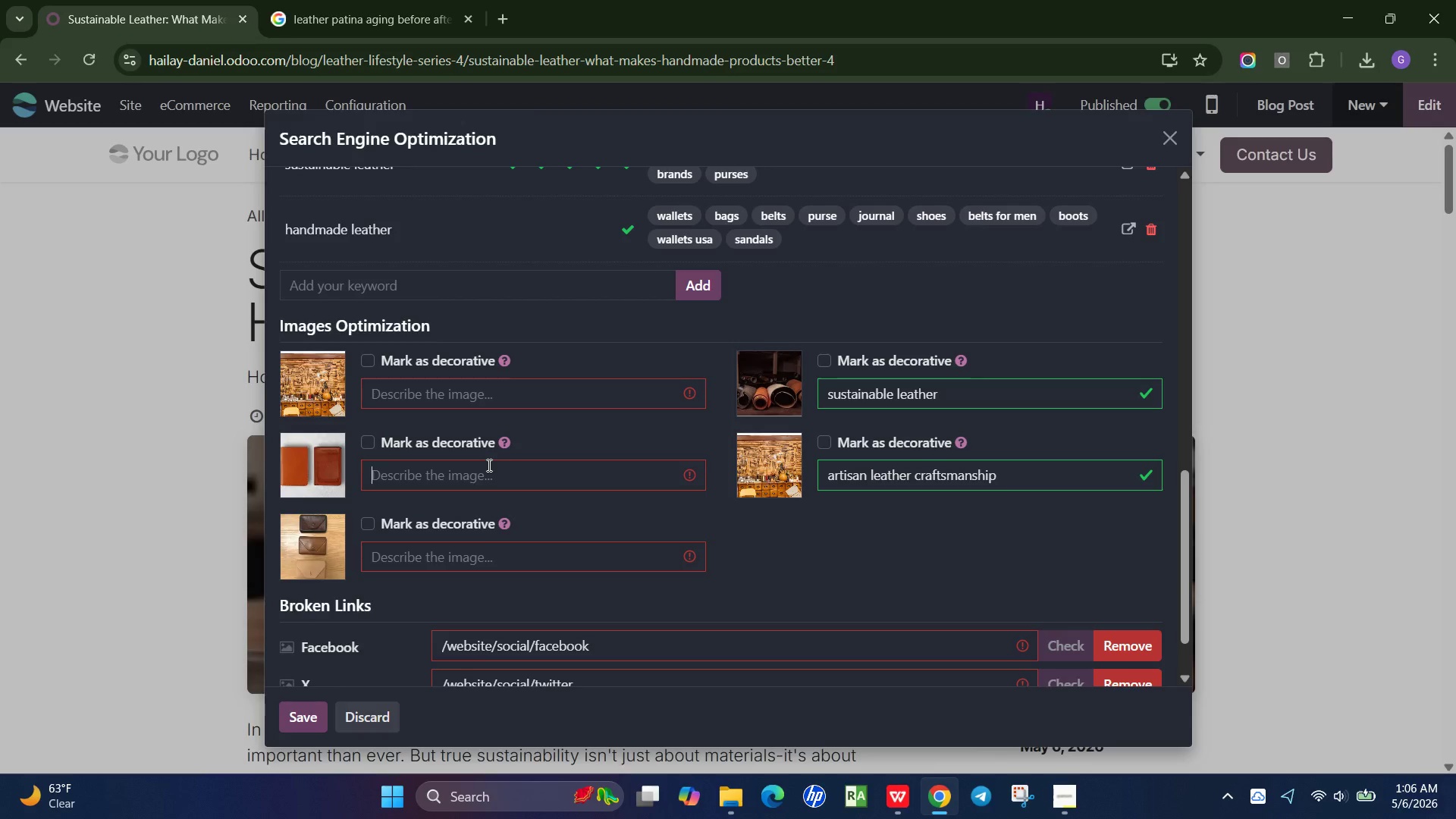 
type(leather product before and after)
 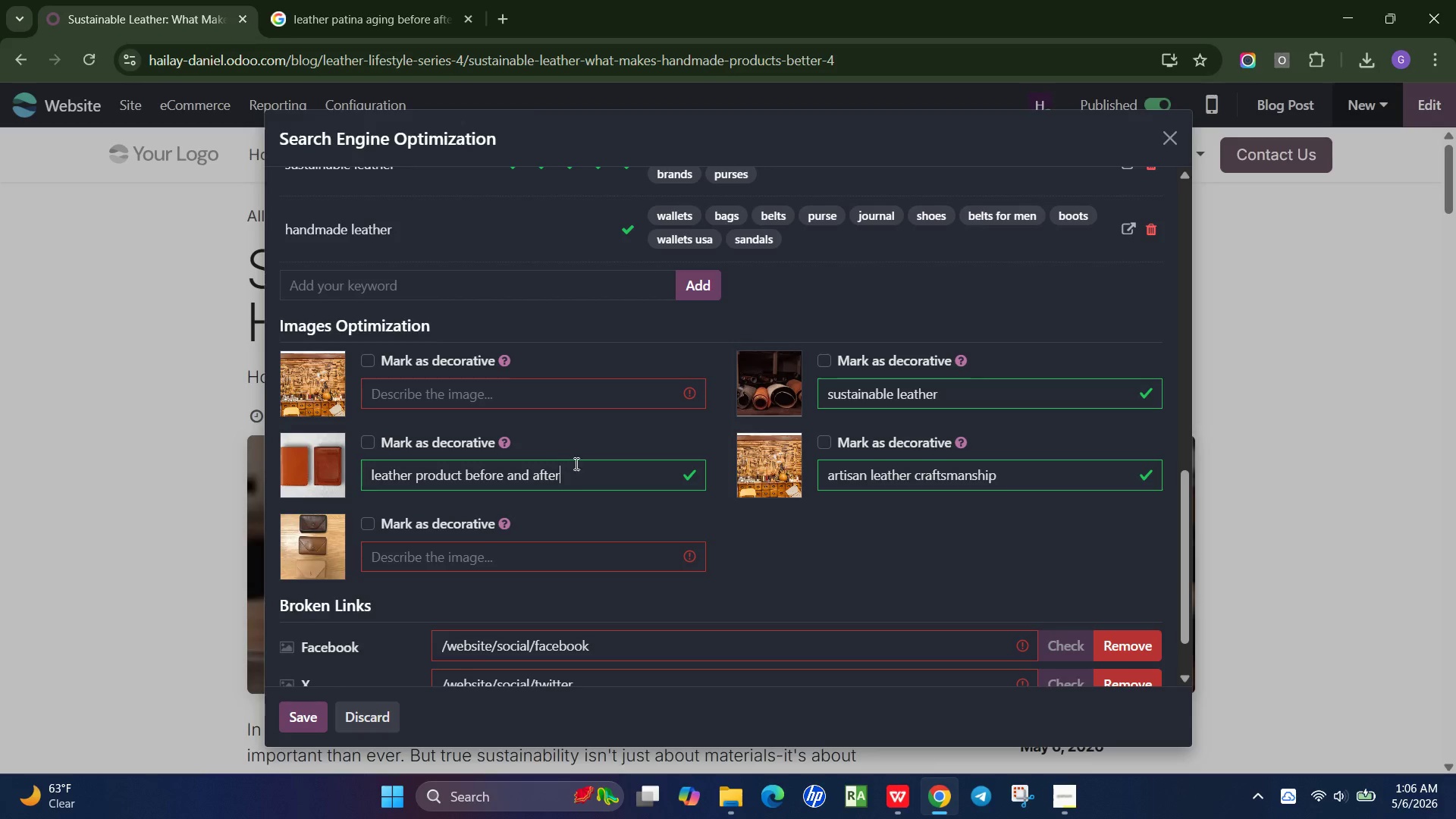 
left_click_drag(start_coordinate=[570, 465], to_coordinate=[311, 461])
 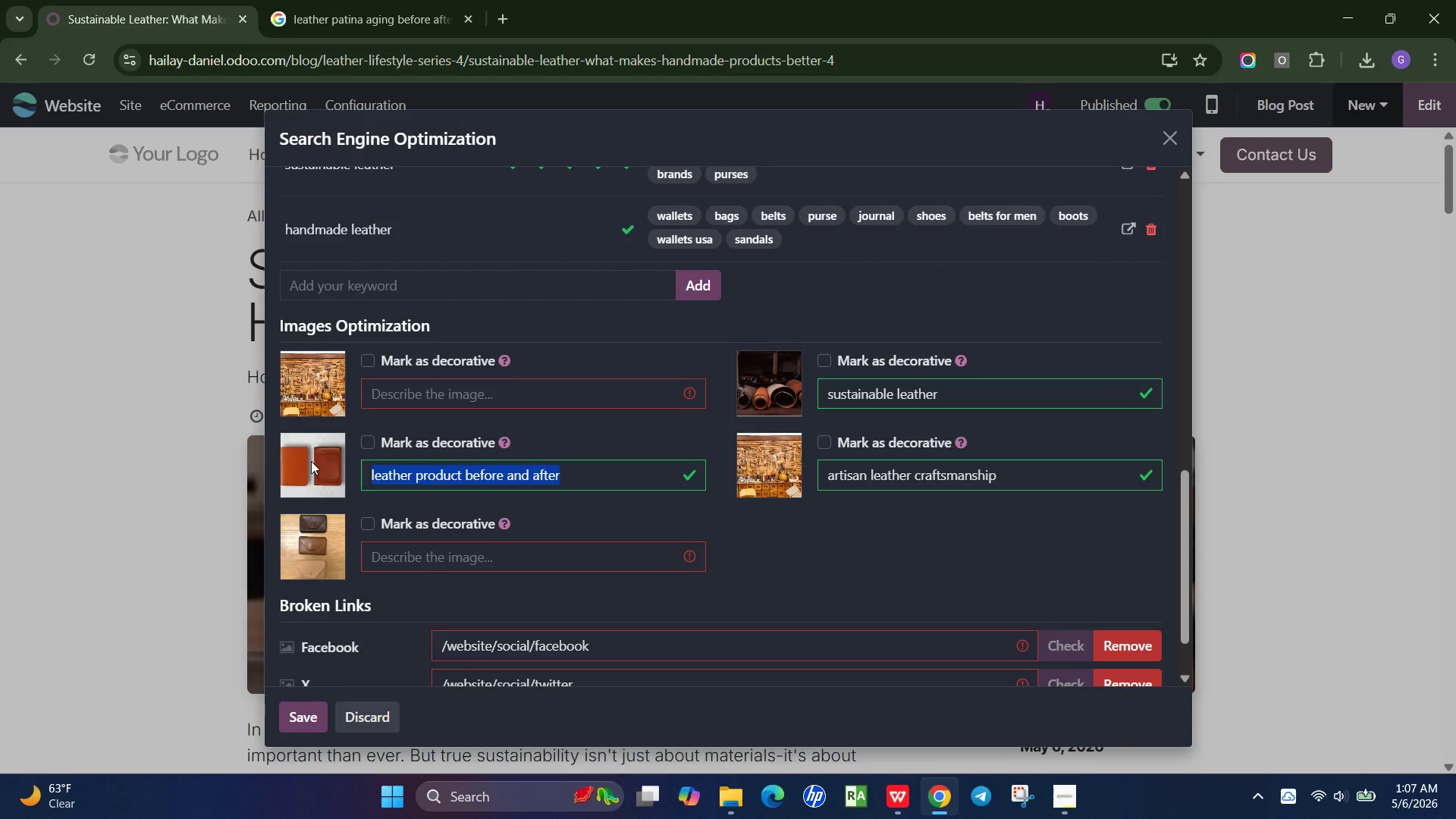 
key(Control+C)
 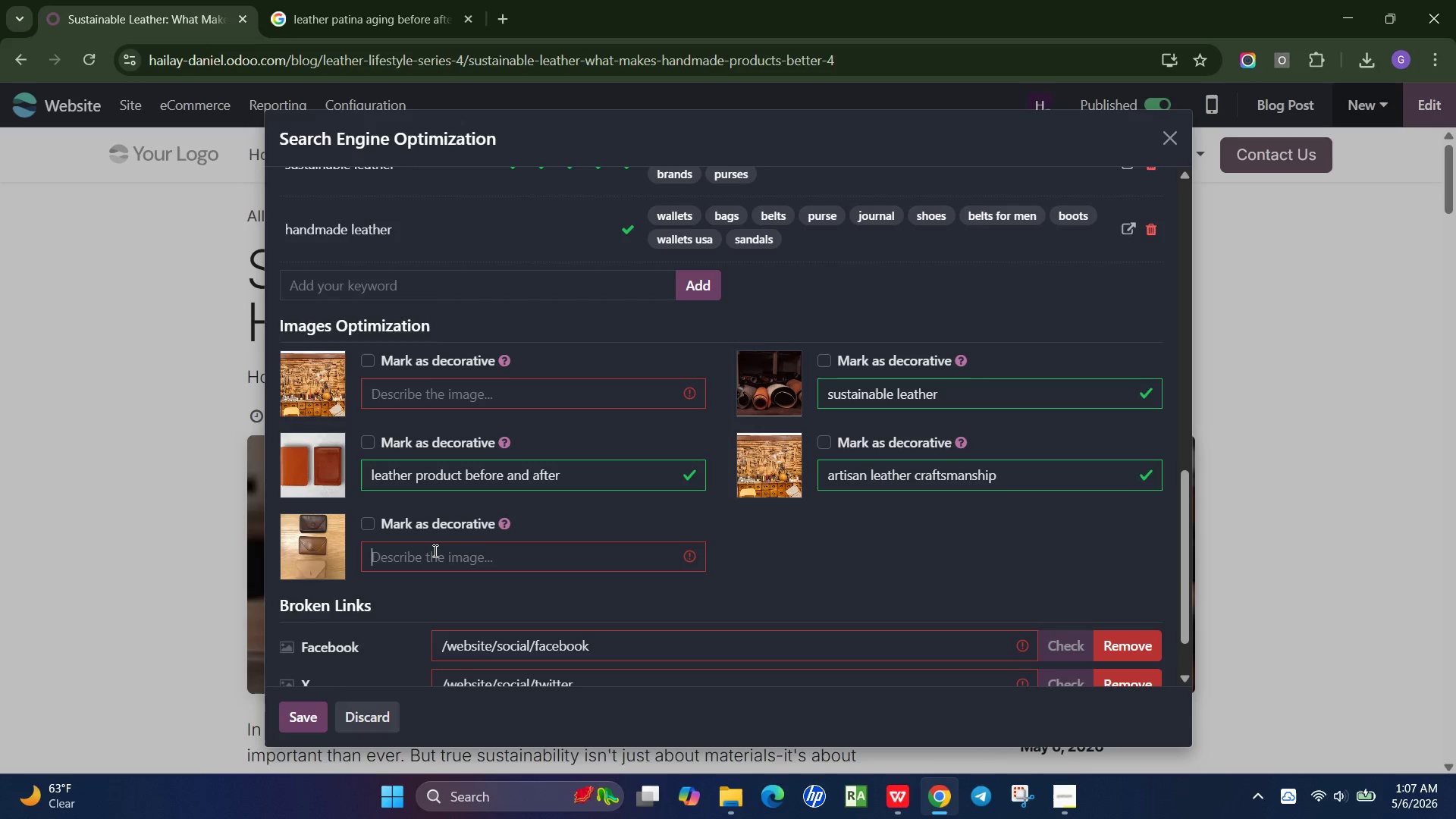 
left_click([434, 551])
 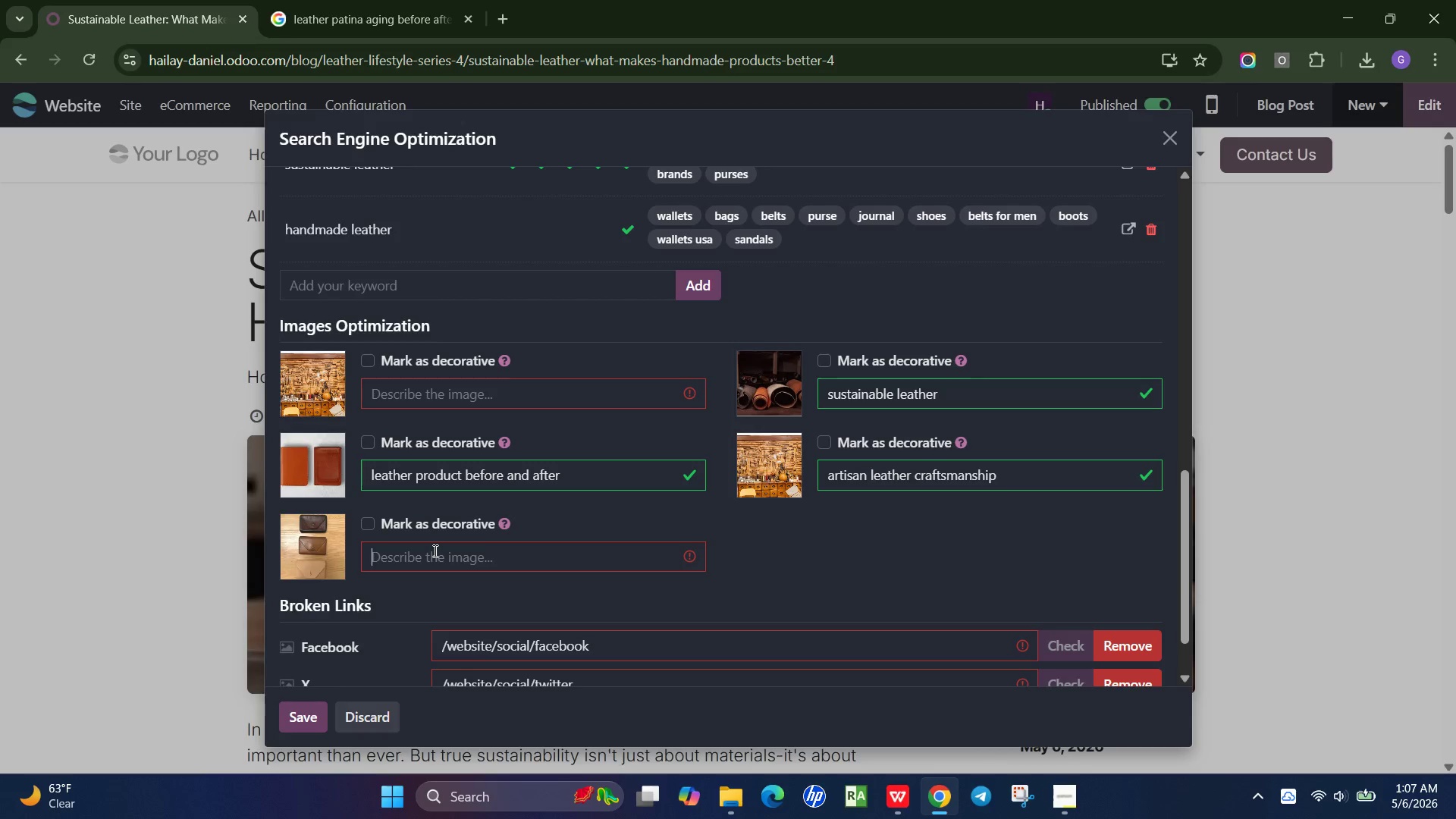 
key(Control+V)
 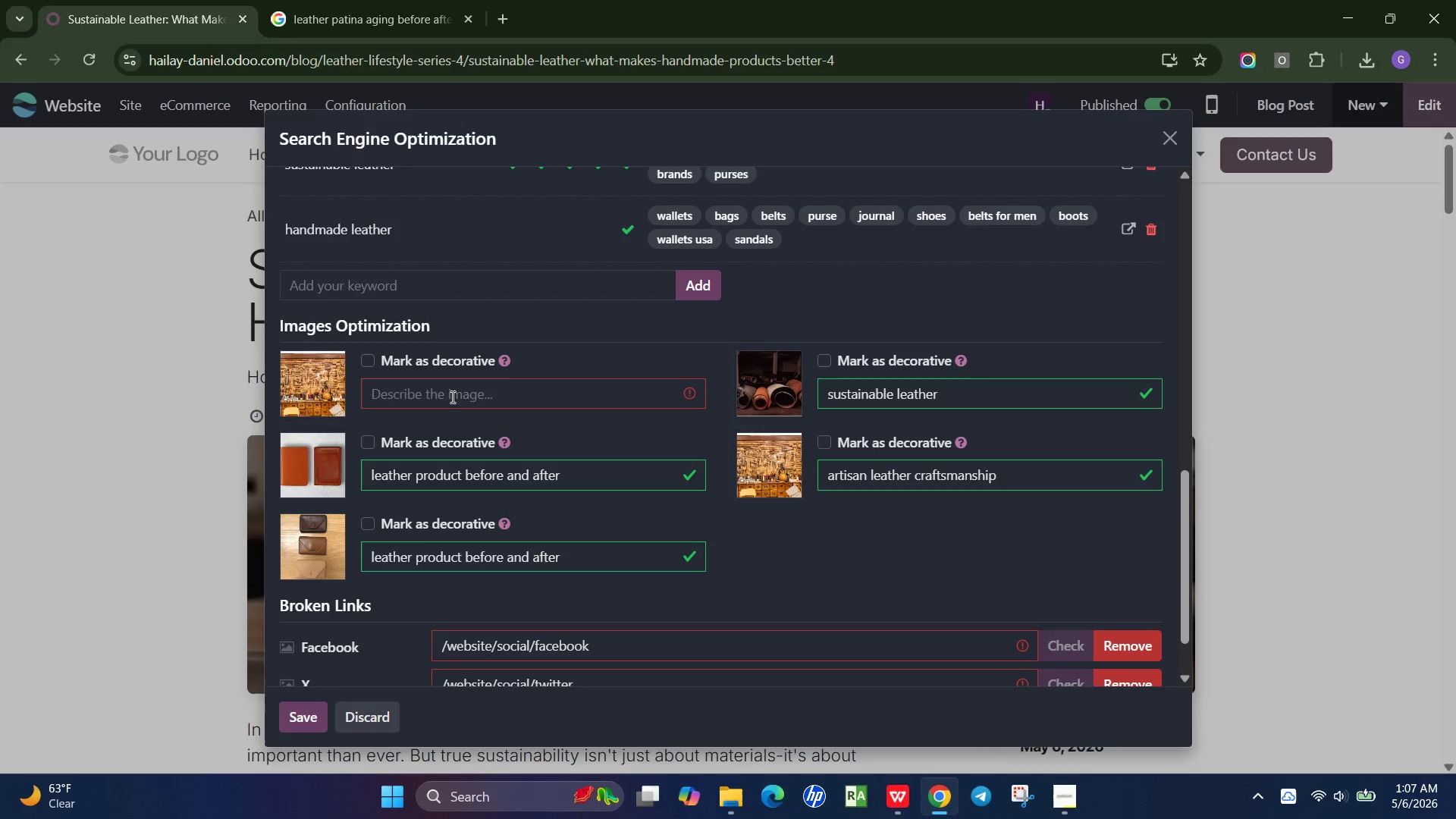 
left_click([451, 397])
 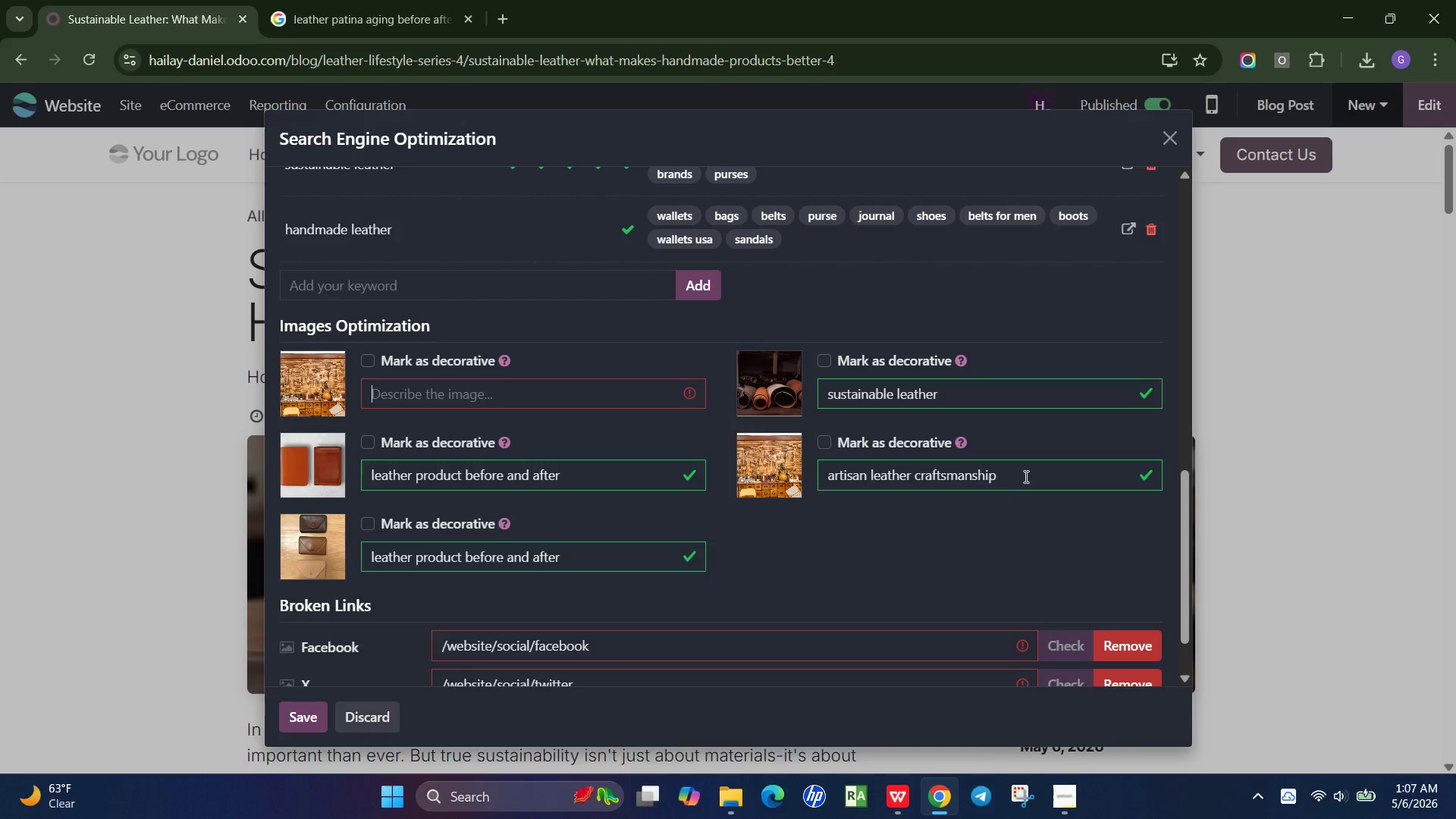 
left_click_drag(start_coordinate=[1025, 475], to_coordinate=[800, 482])
 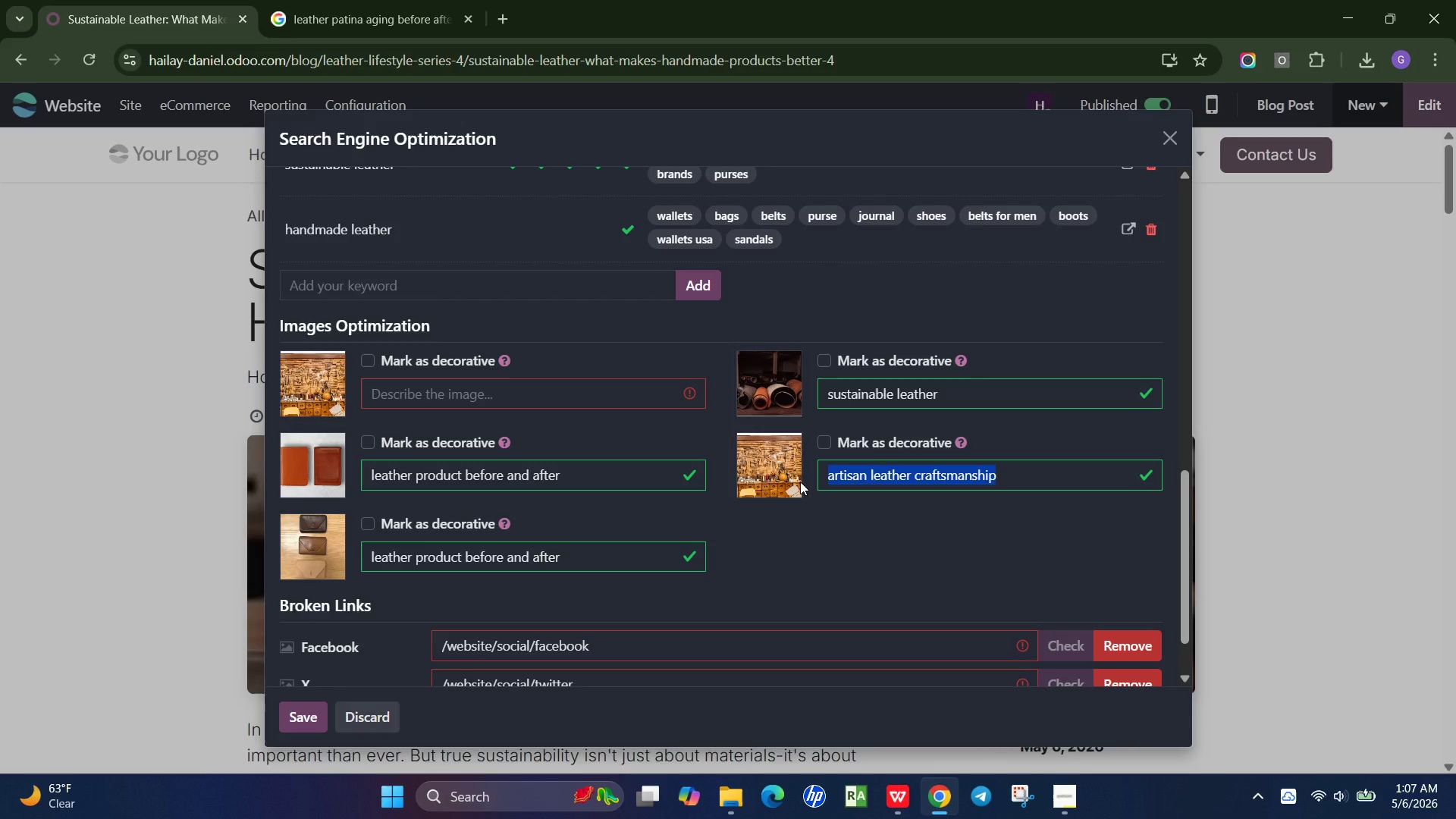 
key(Control+C)
 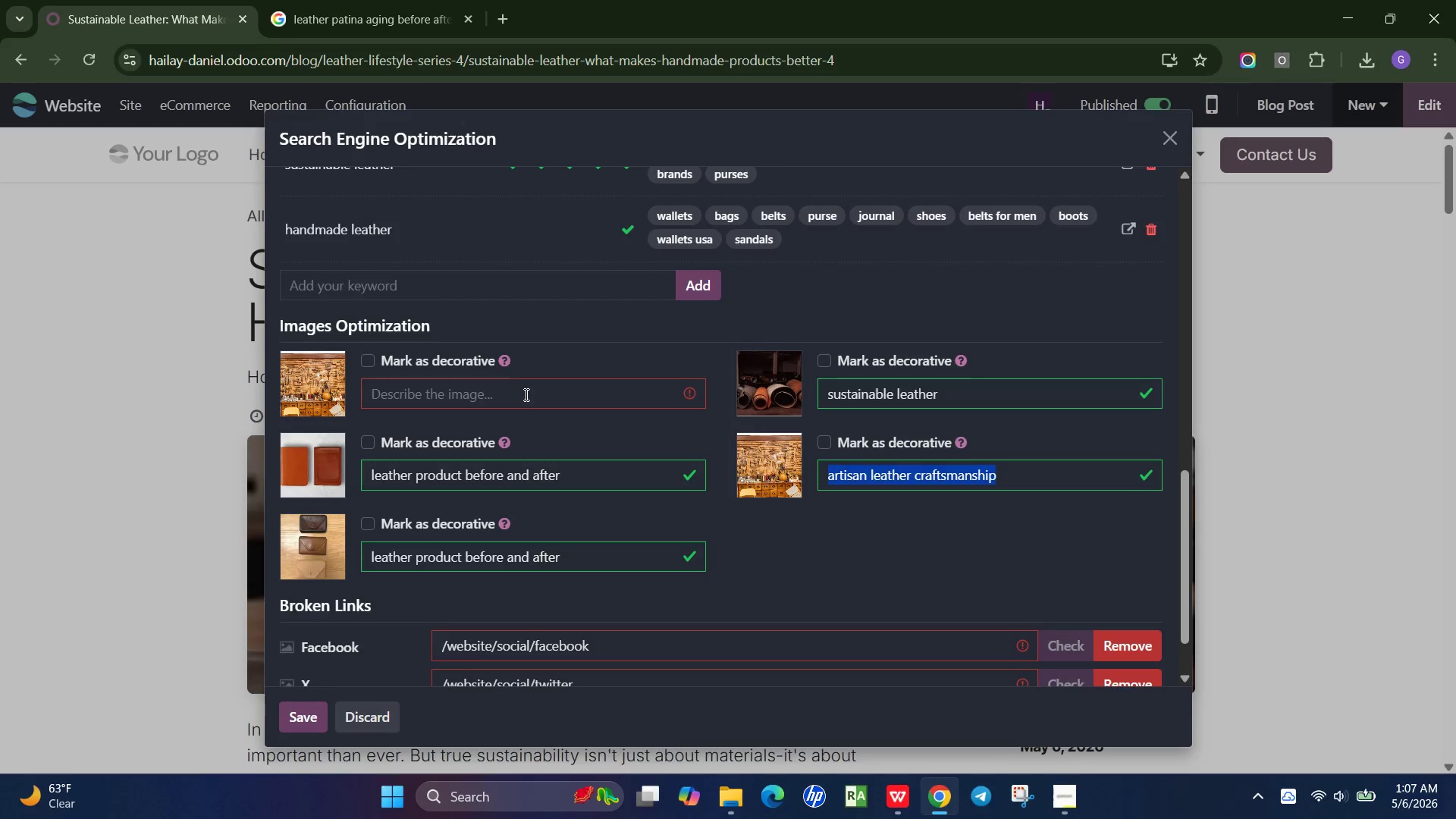 
left_click([526, 394])
 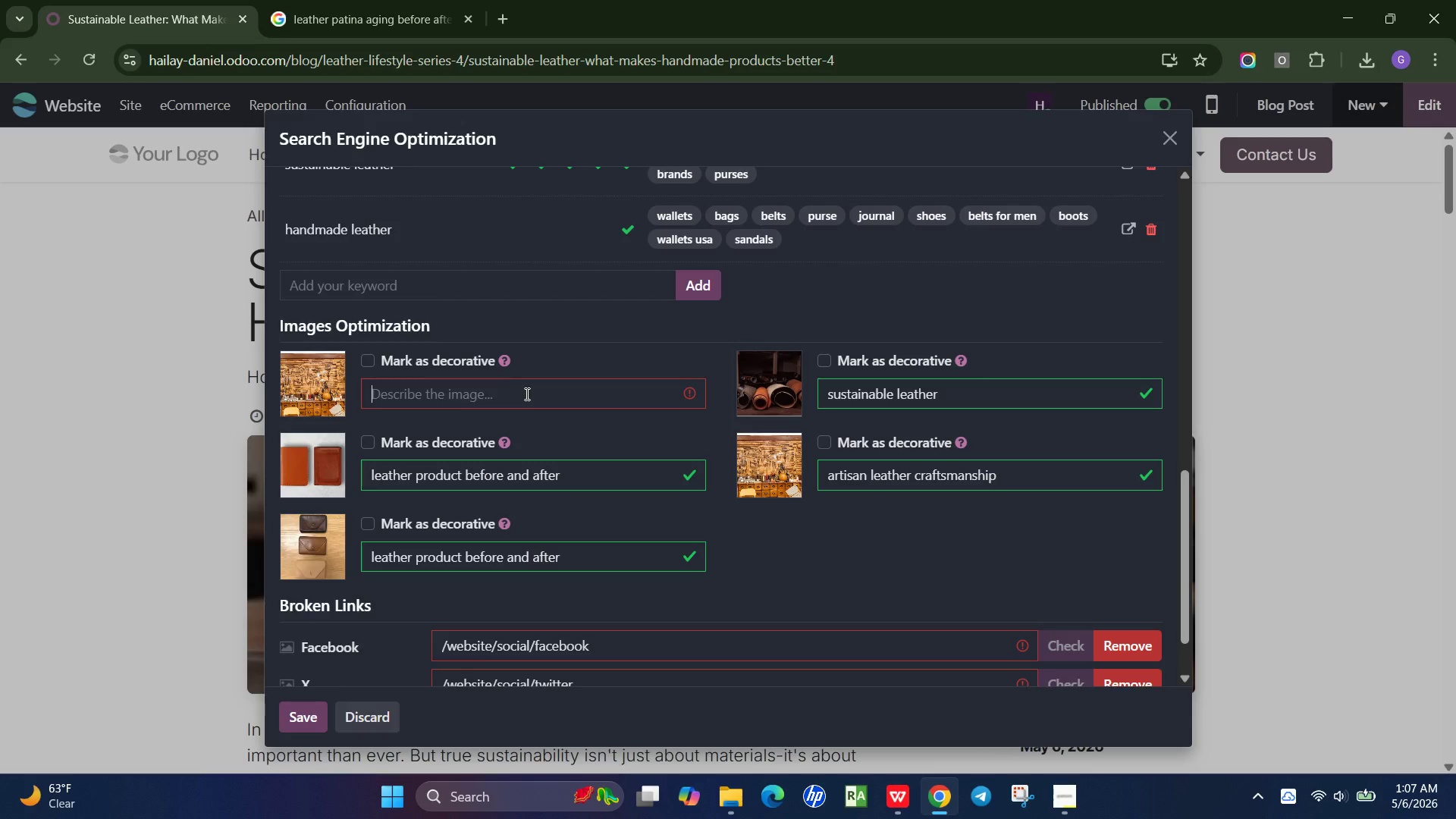 
key(Control+V)
 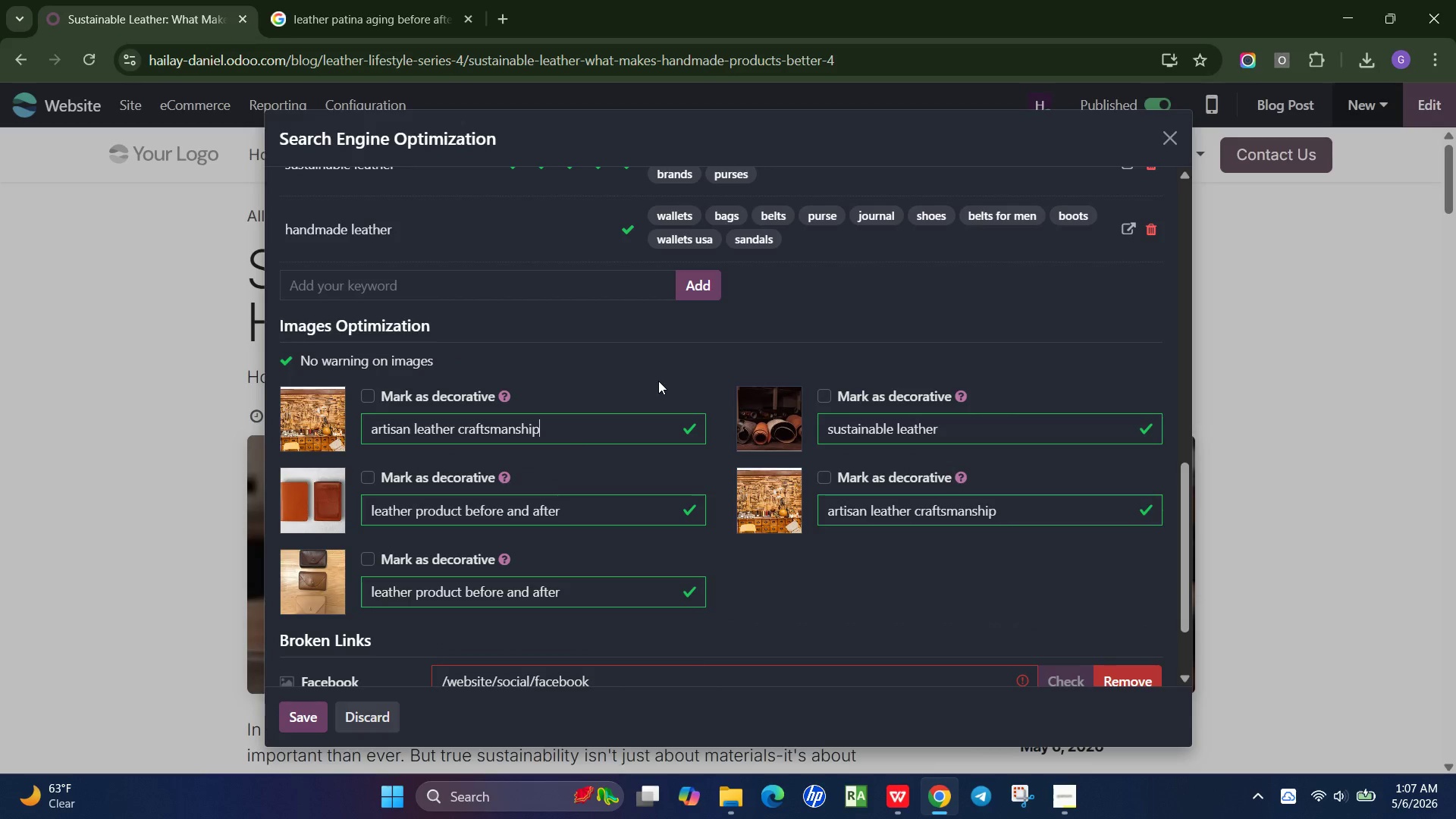 
scroll: coordinate [593, 406], scroll_direction: up, amount: 11.0
 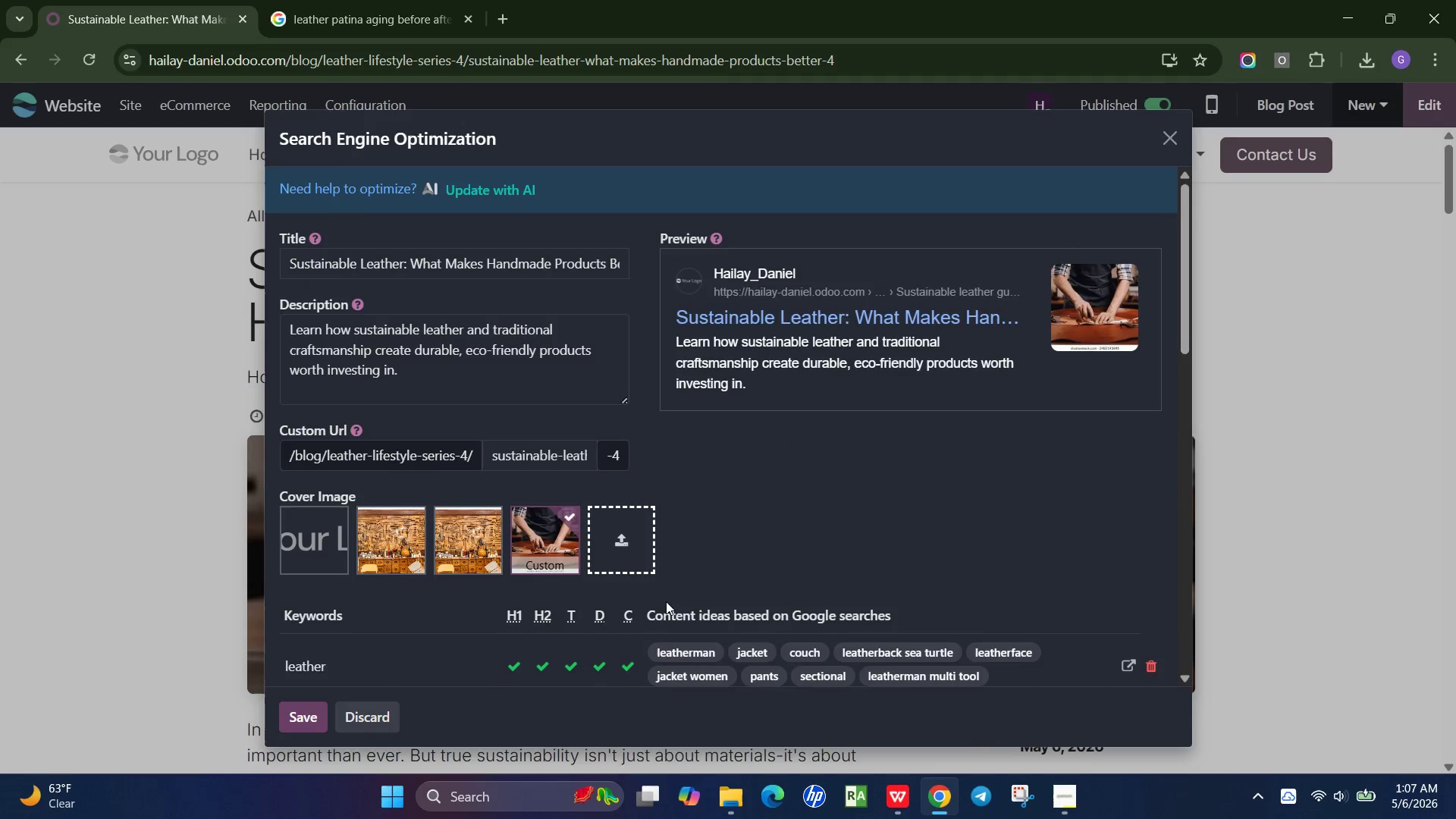 
scroll: coordinate [636, 602], scroll_direction: down, amount: 10.0
 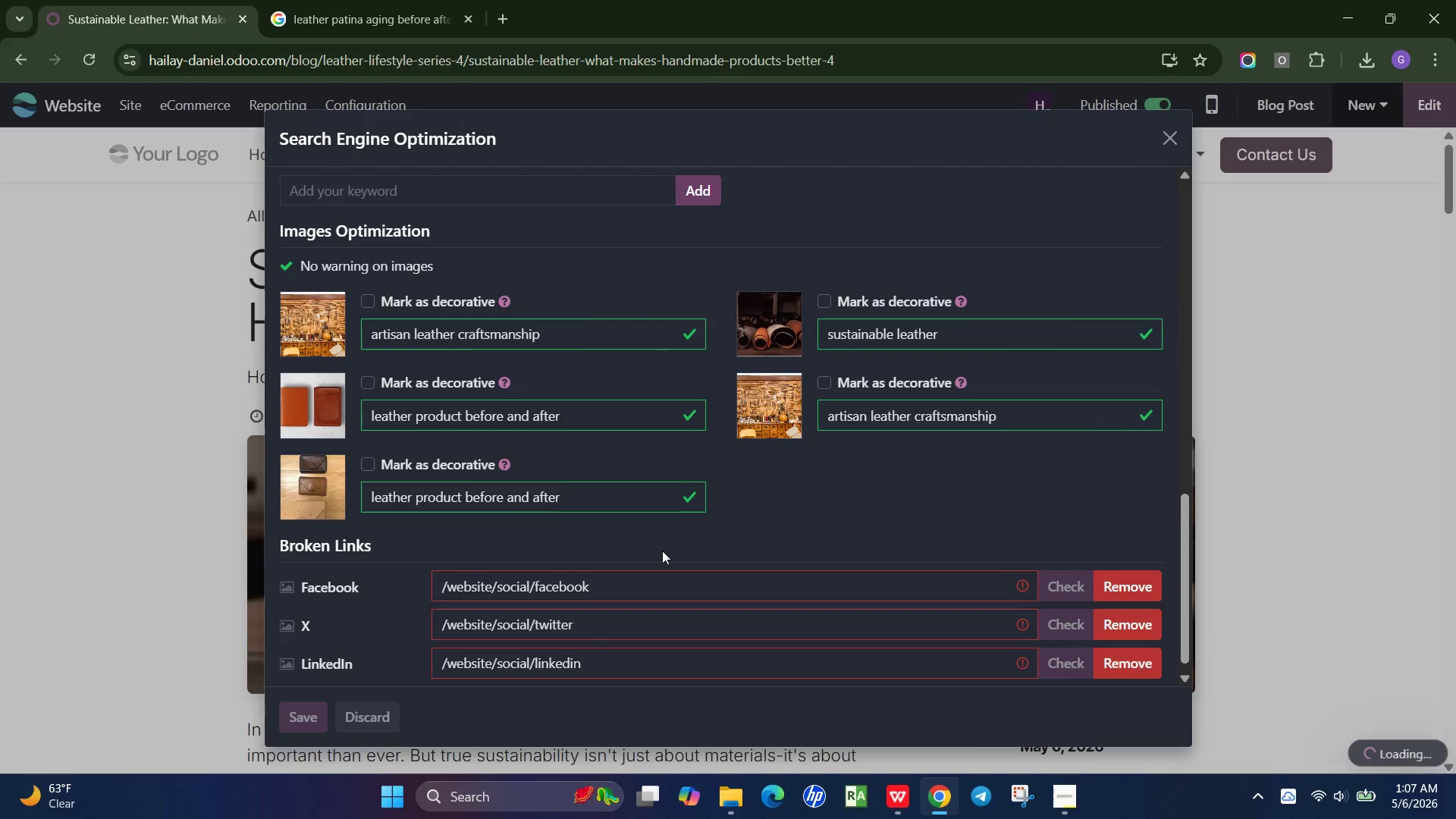 
scroll: coordinate [711, 552], scroll_direction: up, amount: 7.0
 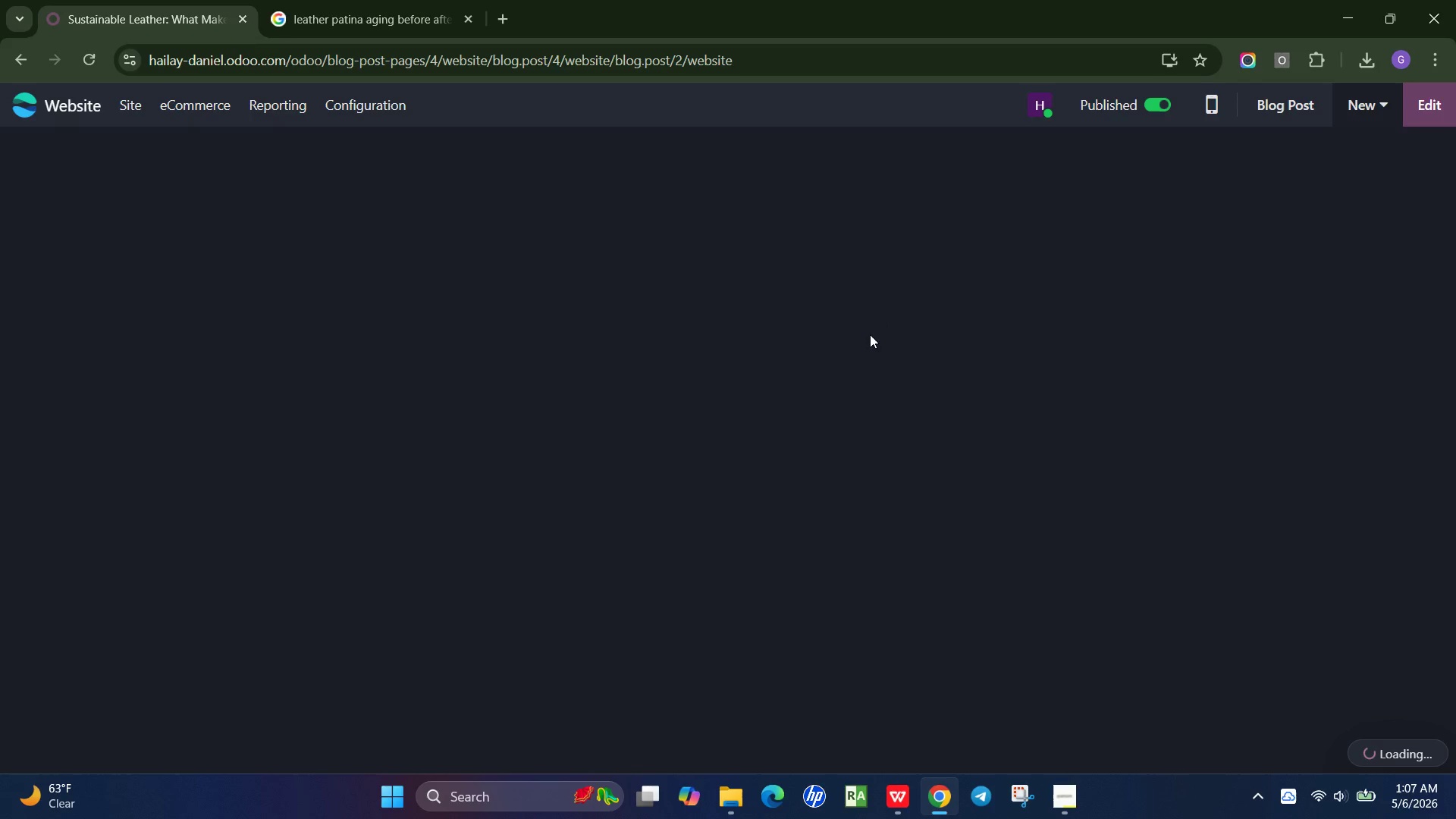 
wait(8.84)
 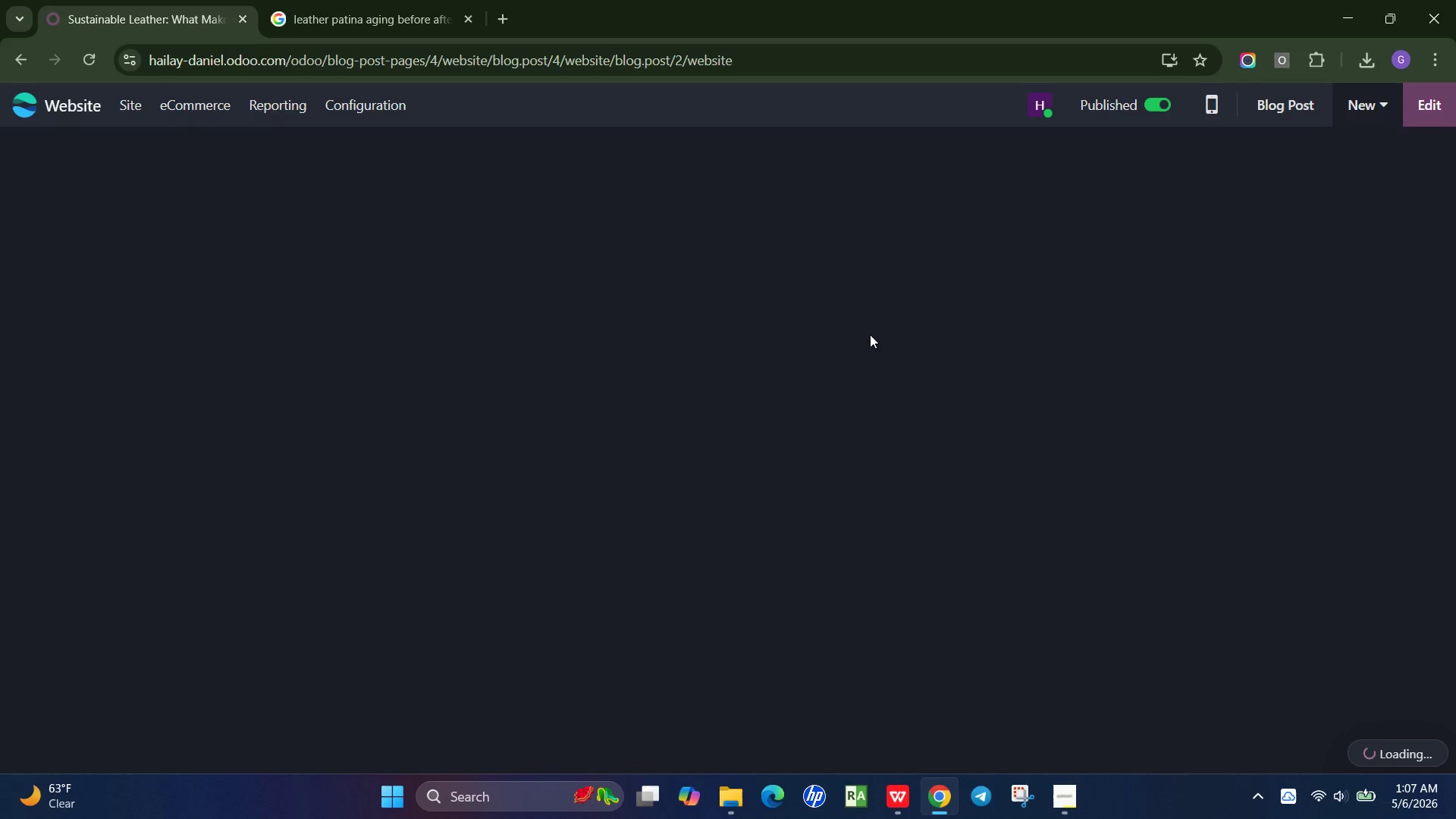 
scroll: coordinate [637, 420], scroll_direction: down, amount: 24.0
 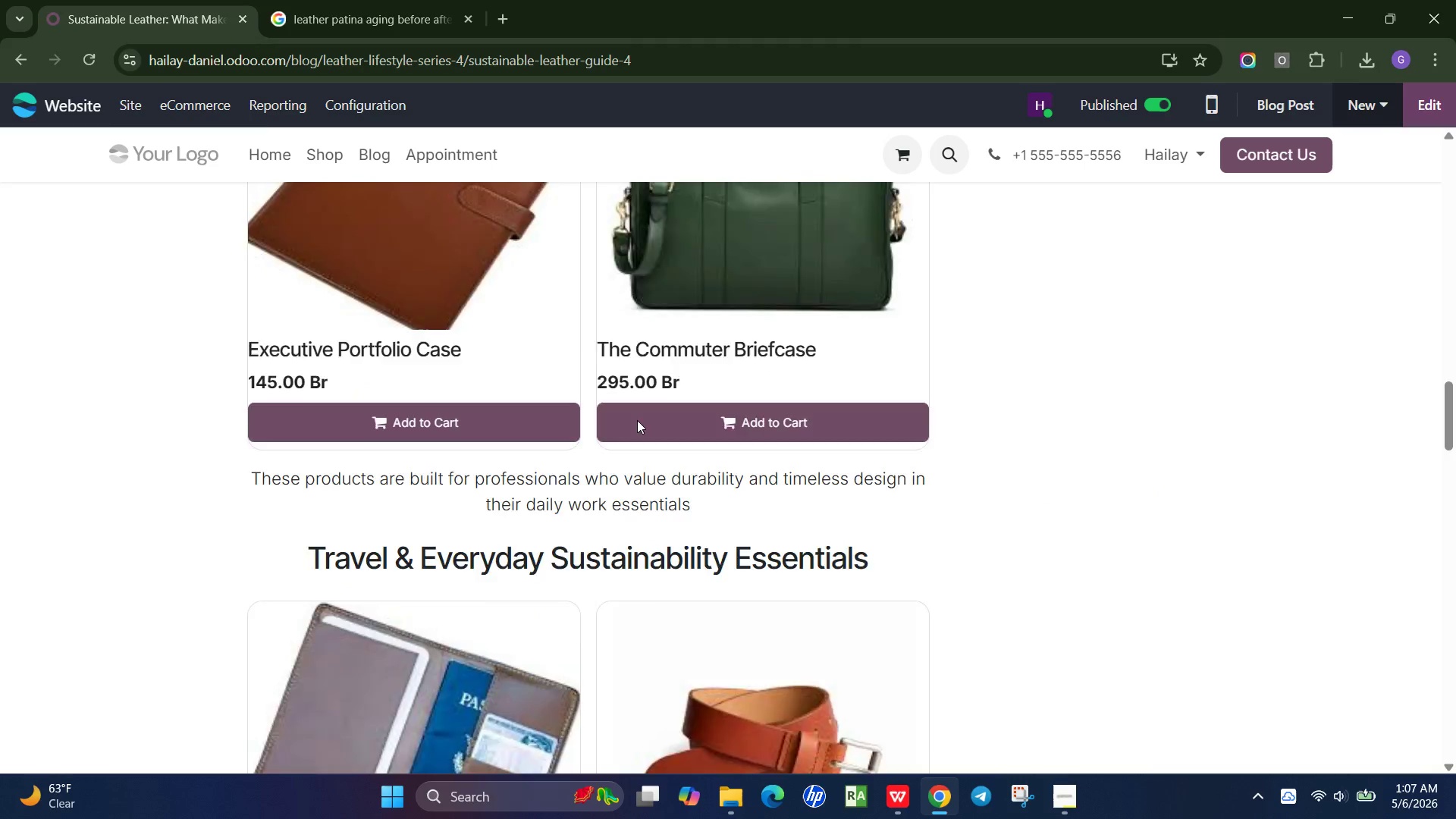 
scroll: coordinate [637, 420], scroll_direction: up, amount: 4.0
 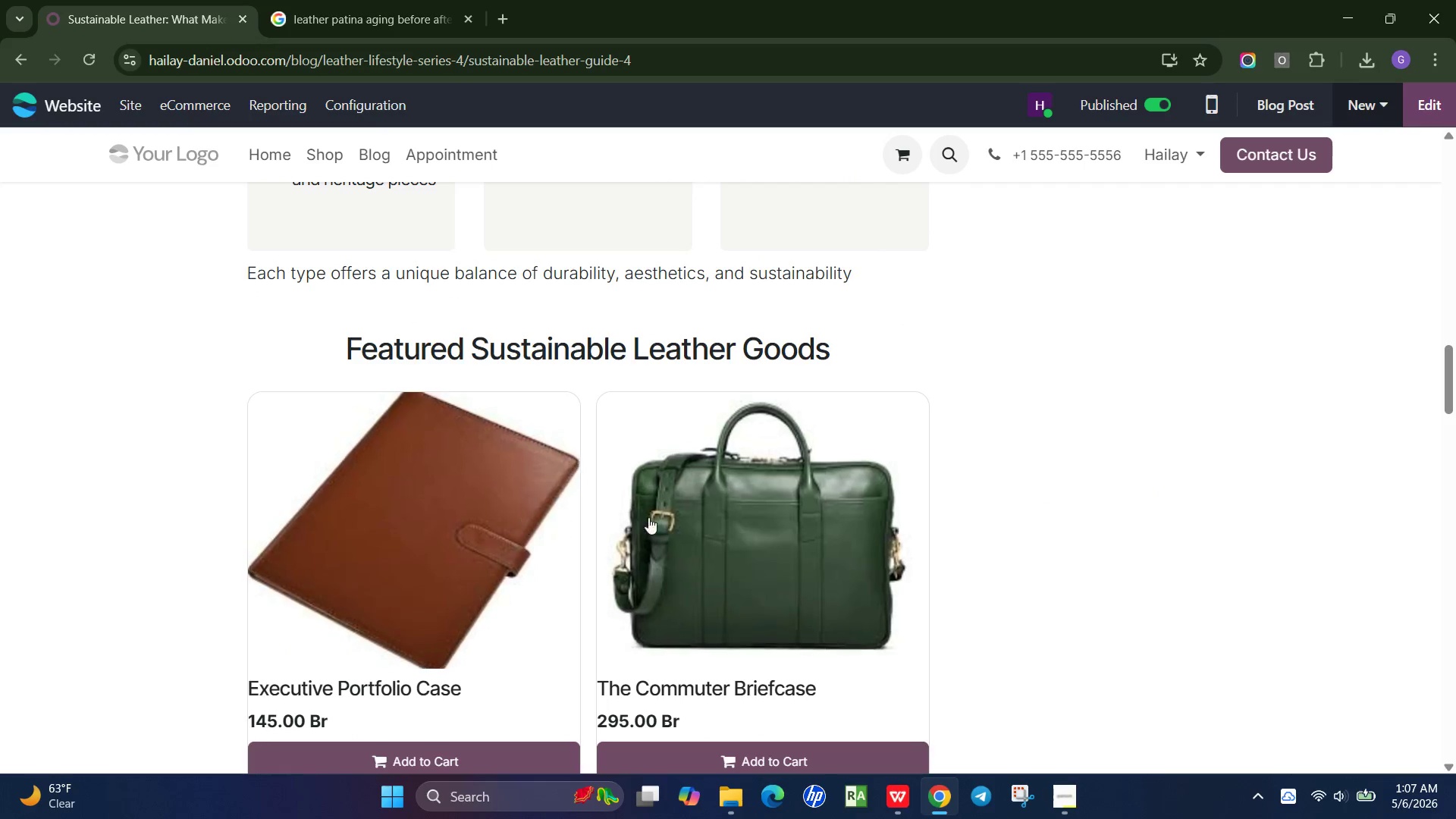 
scroll: coordinate [748, 573], scroll_direction: down, amount: 15.0
 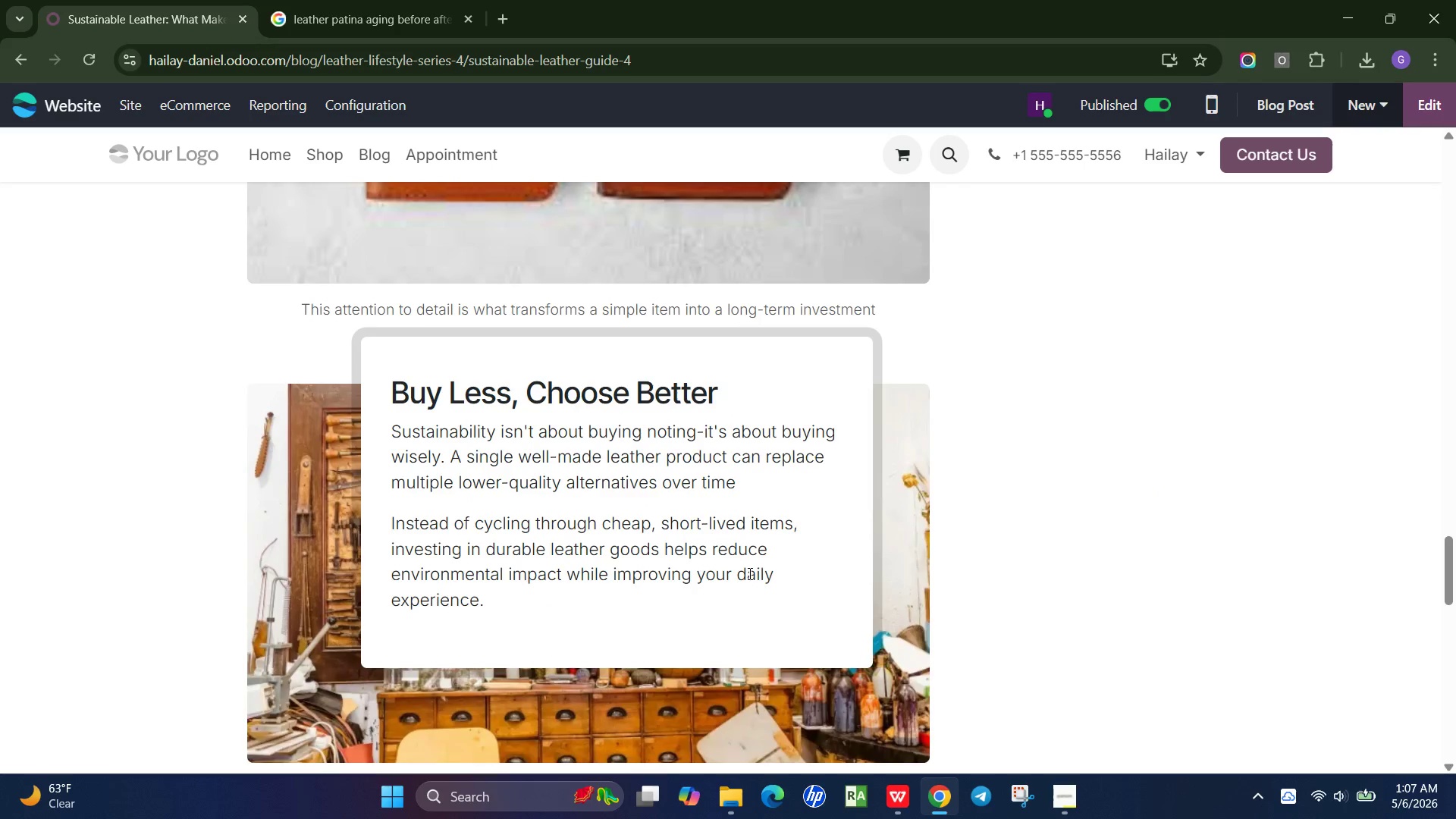 
scroll: coordinate [748, 573], scroll_direction: up, amount: 6.0
 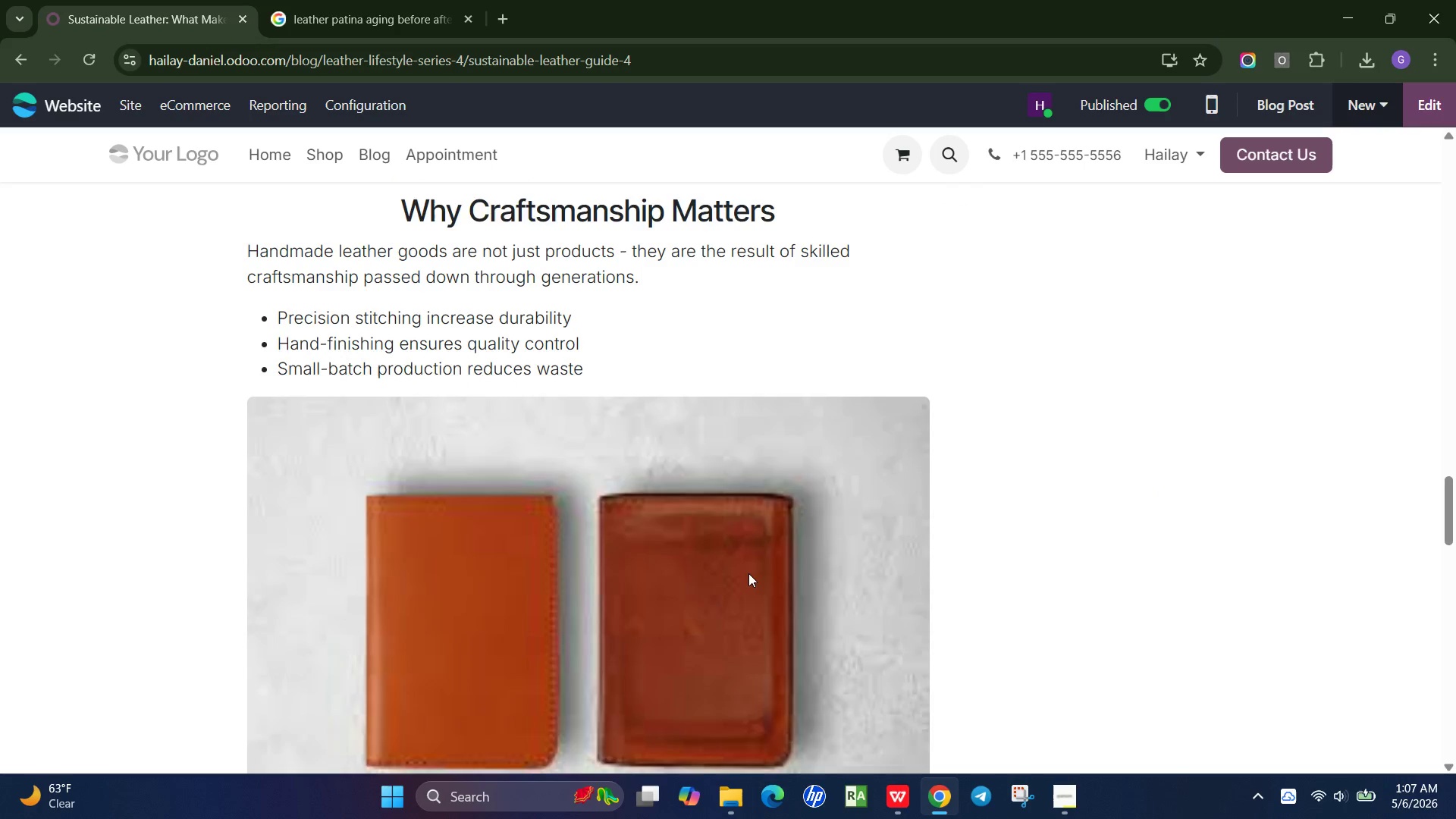 
scroll: coordinate [748, 573], scroll_direction: down, amount: 16.0
 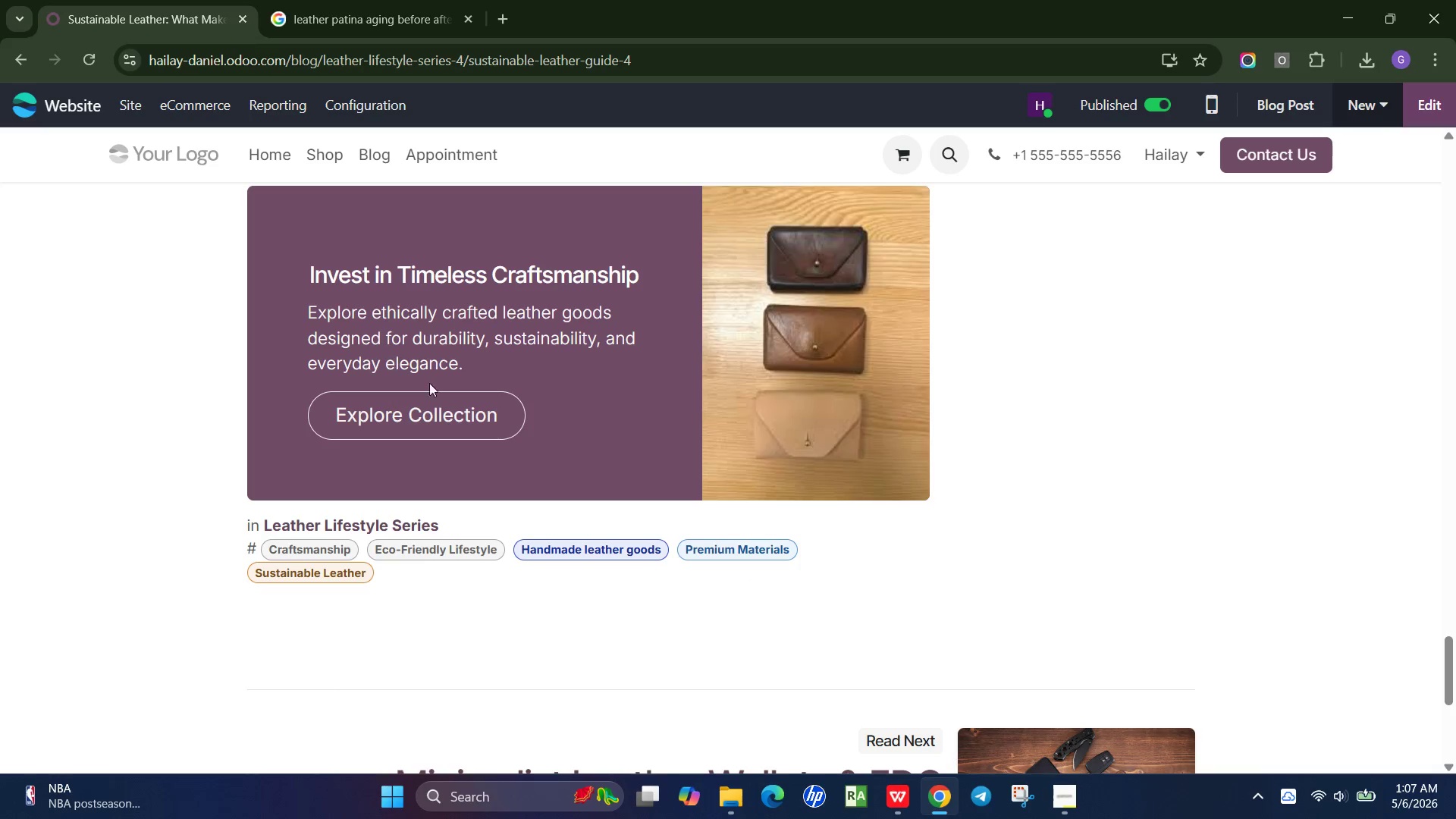 
left_click([419, 413])
 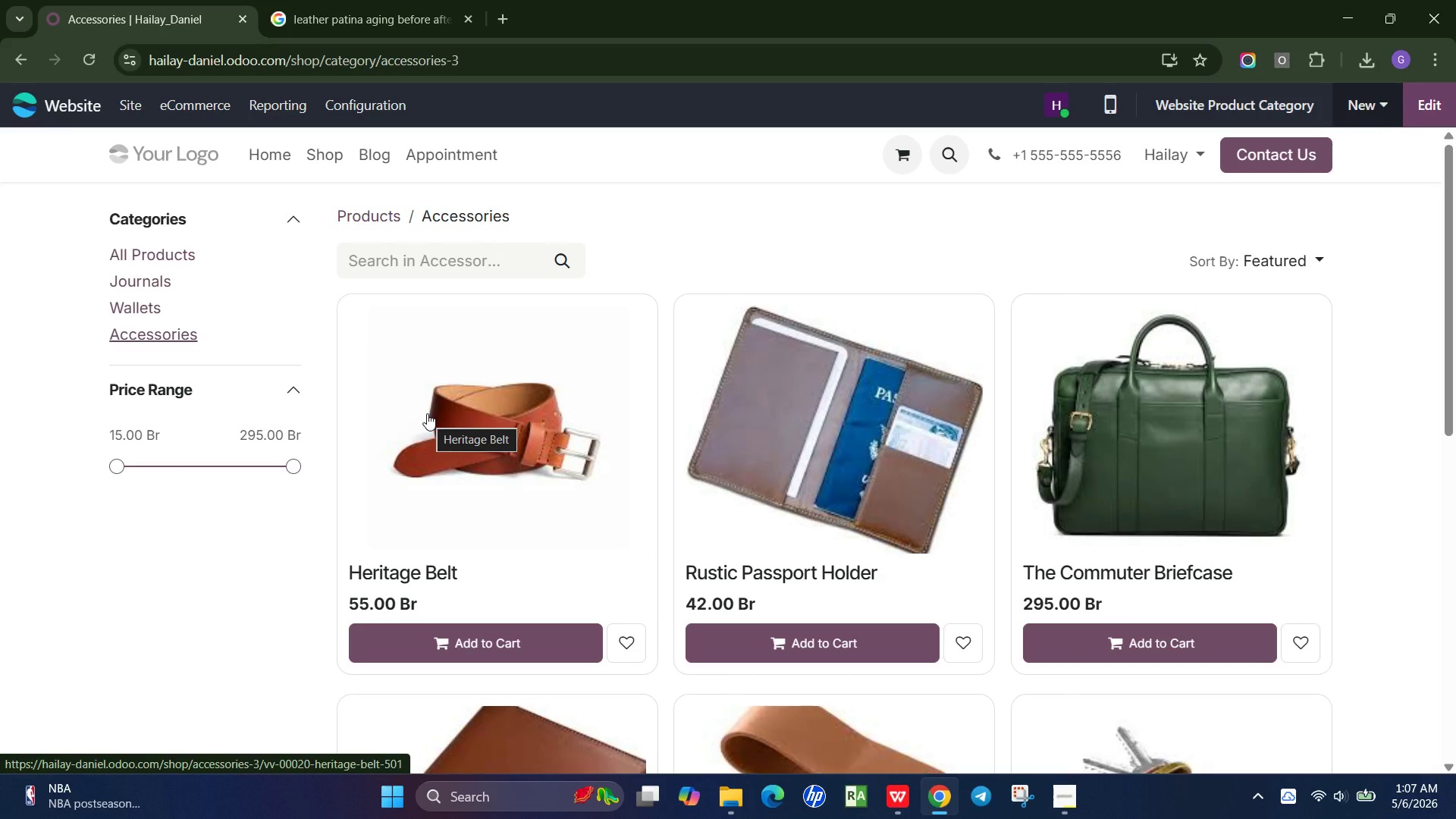 
wait(11.66)
 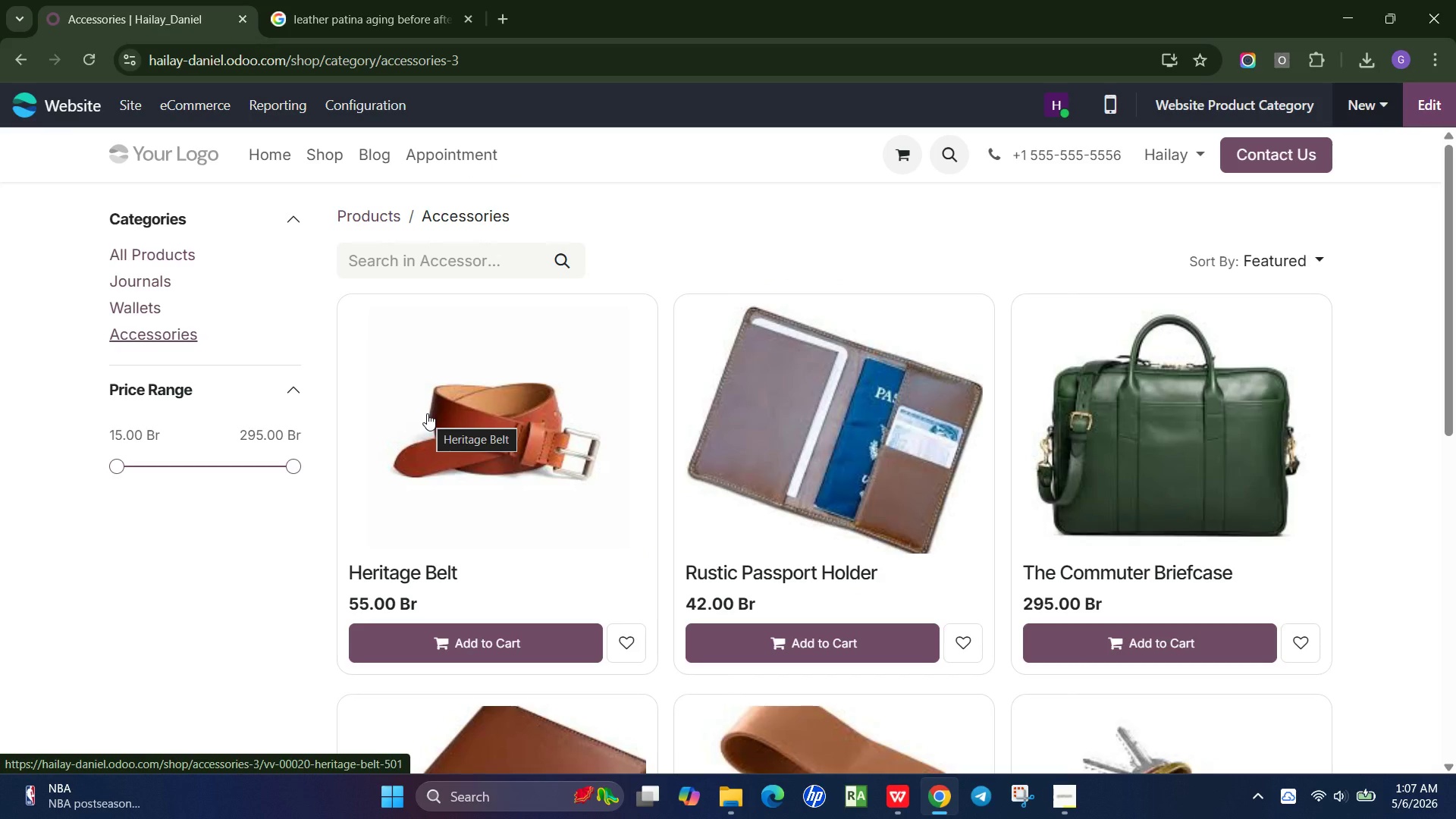 
left_click([130, 108])
 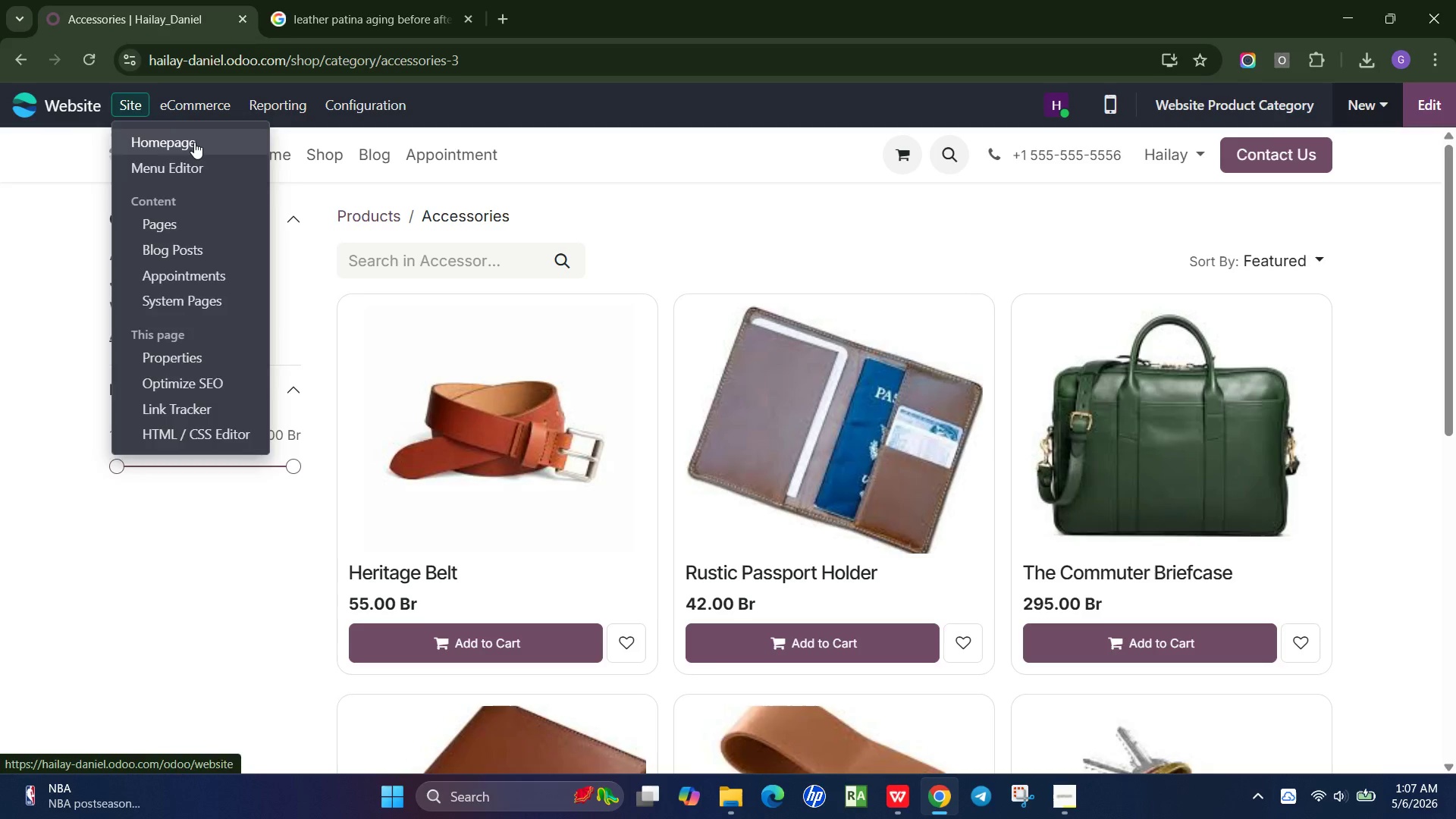 
left_click([194, 142])
 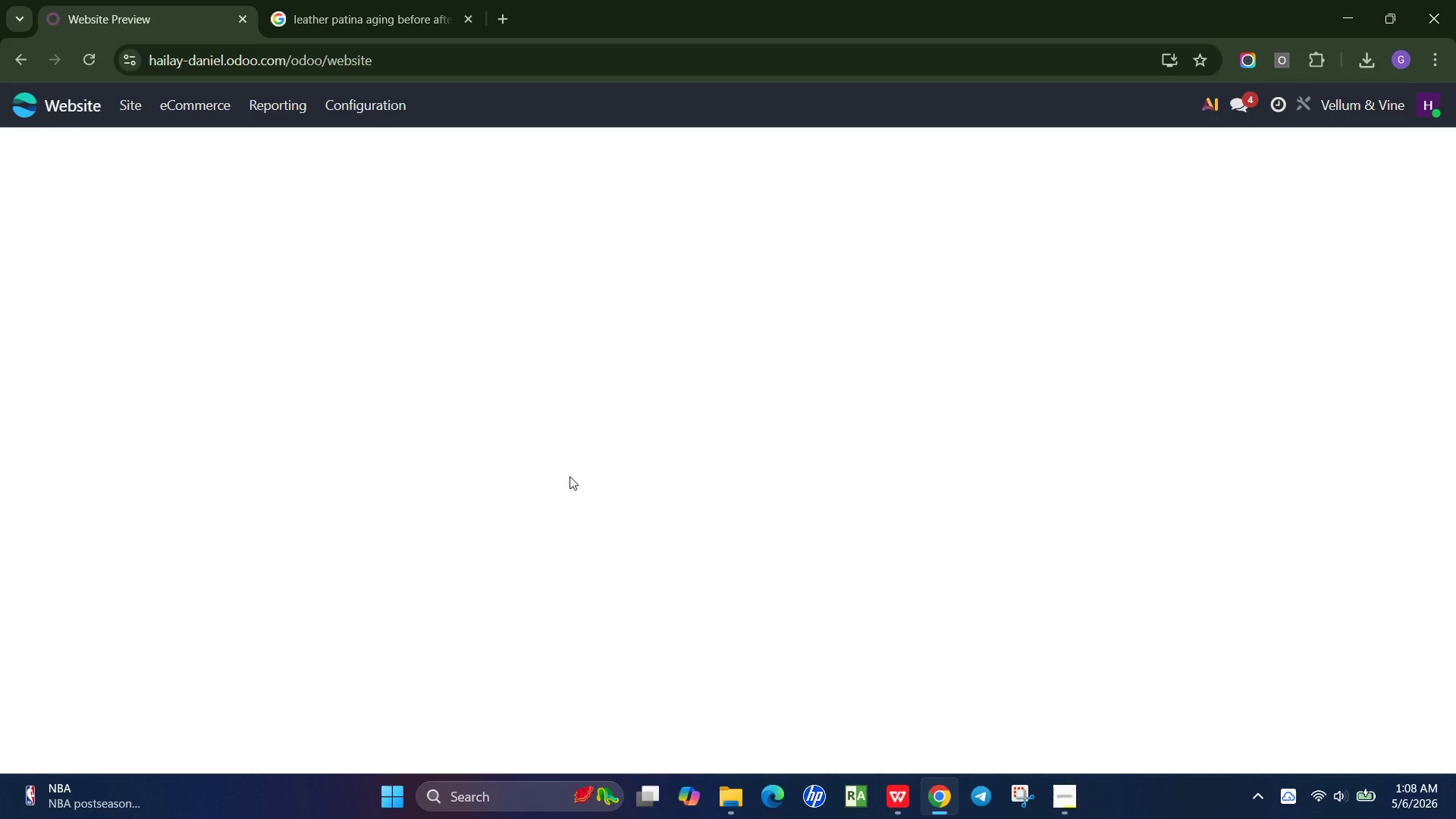 
wait(13.59)
 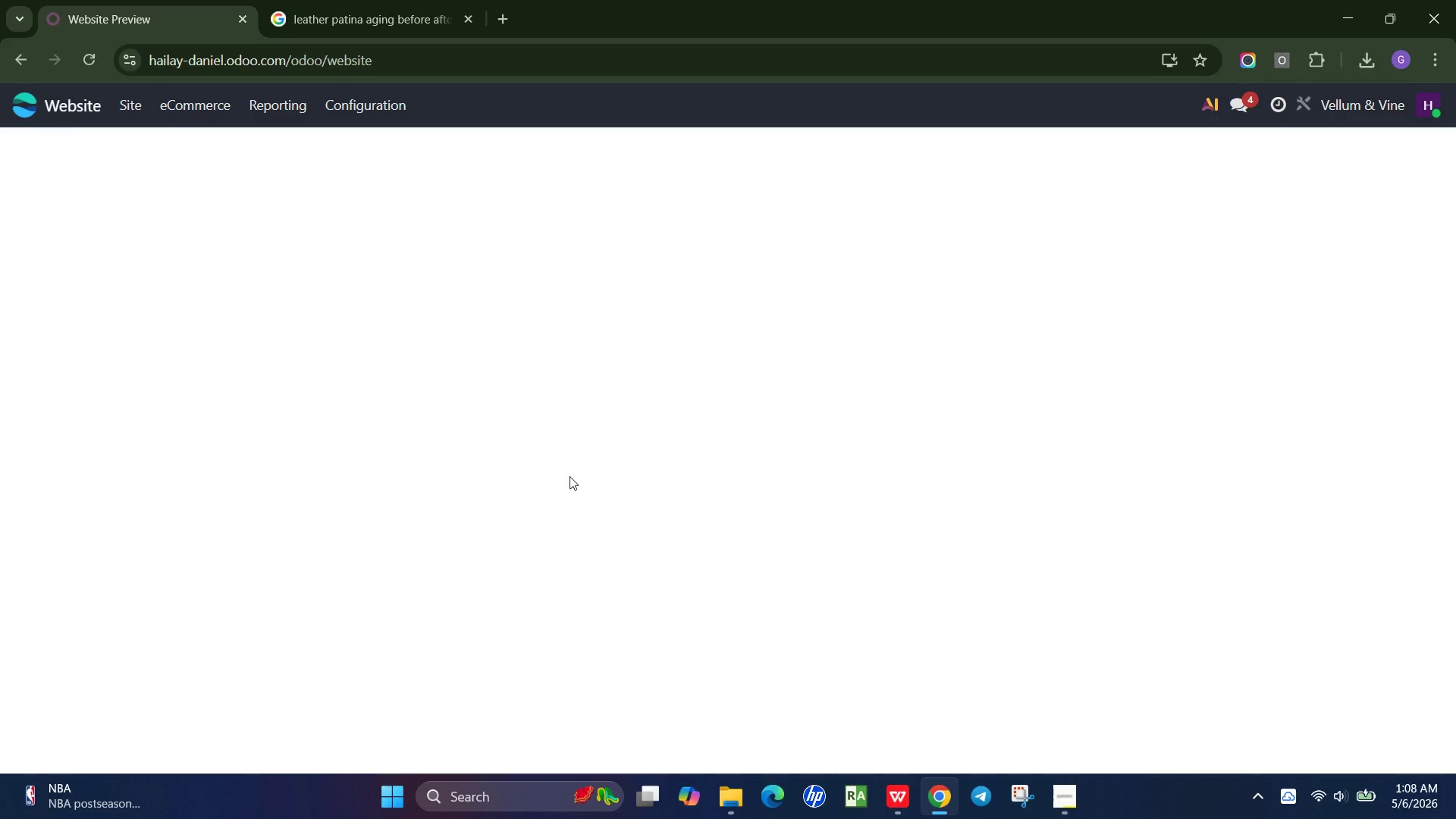 
left_click([1420, 108])
 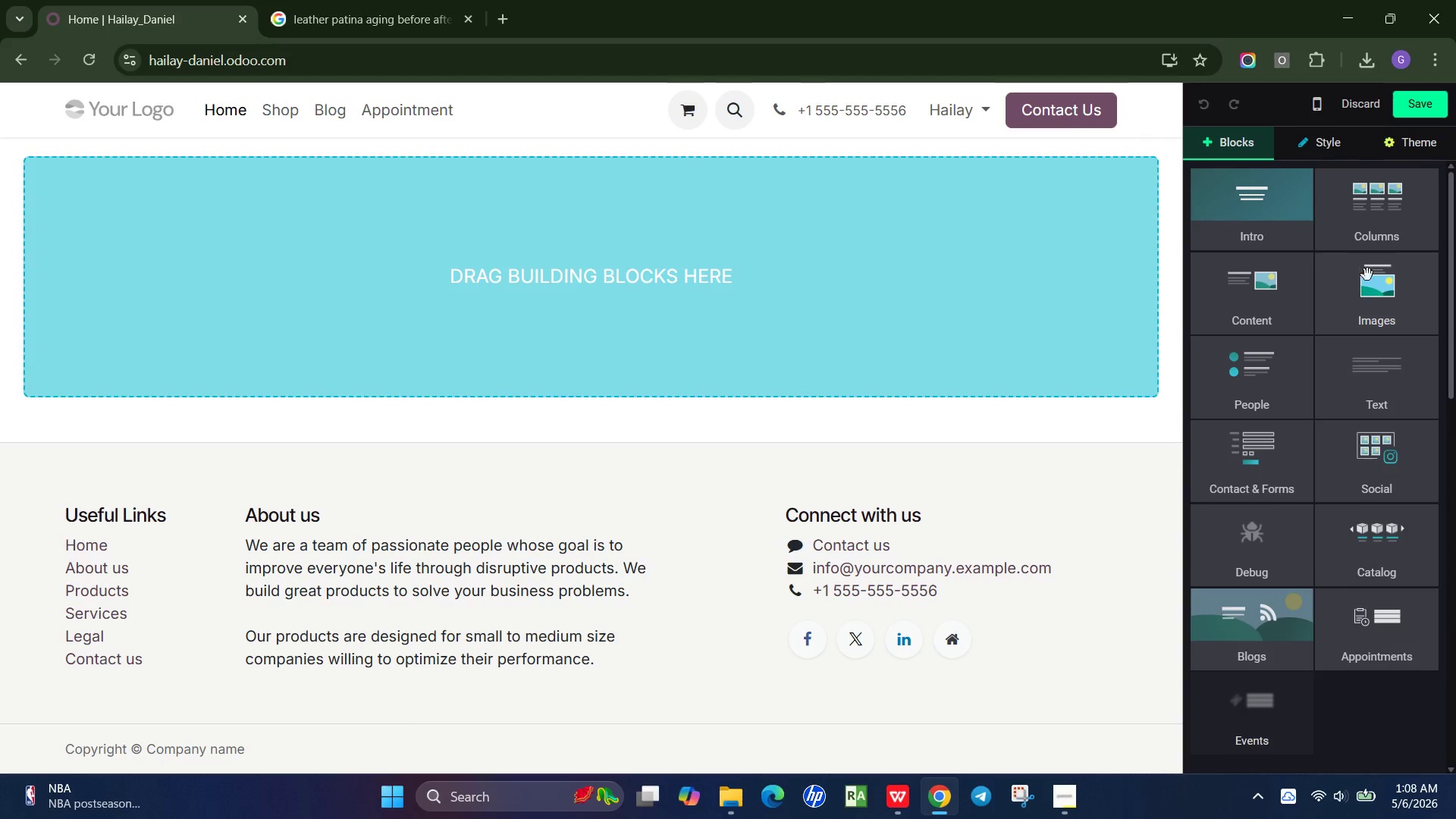 
left_click([1240, 217])
 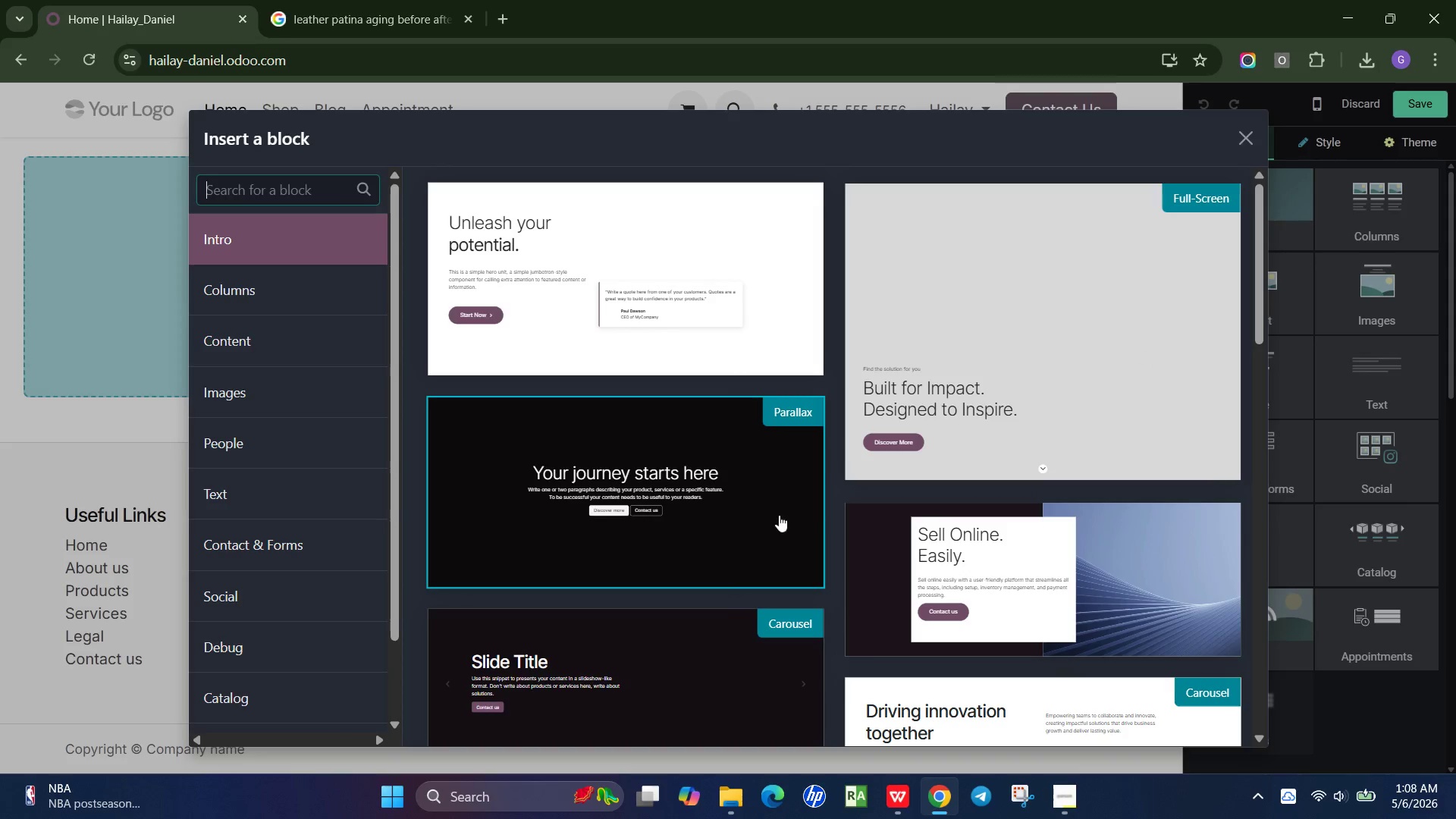 
scroll: coordinate [919, 573], scroll_direction: down, amount: 7.0
 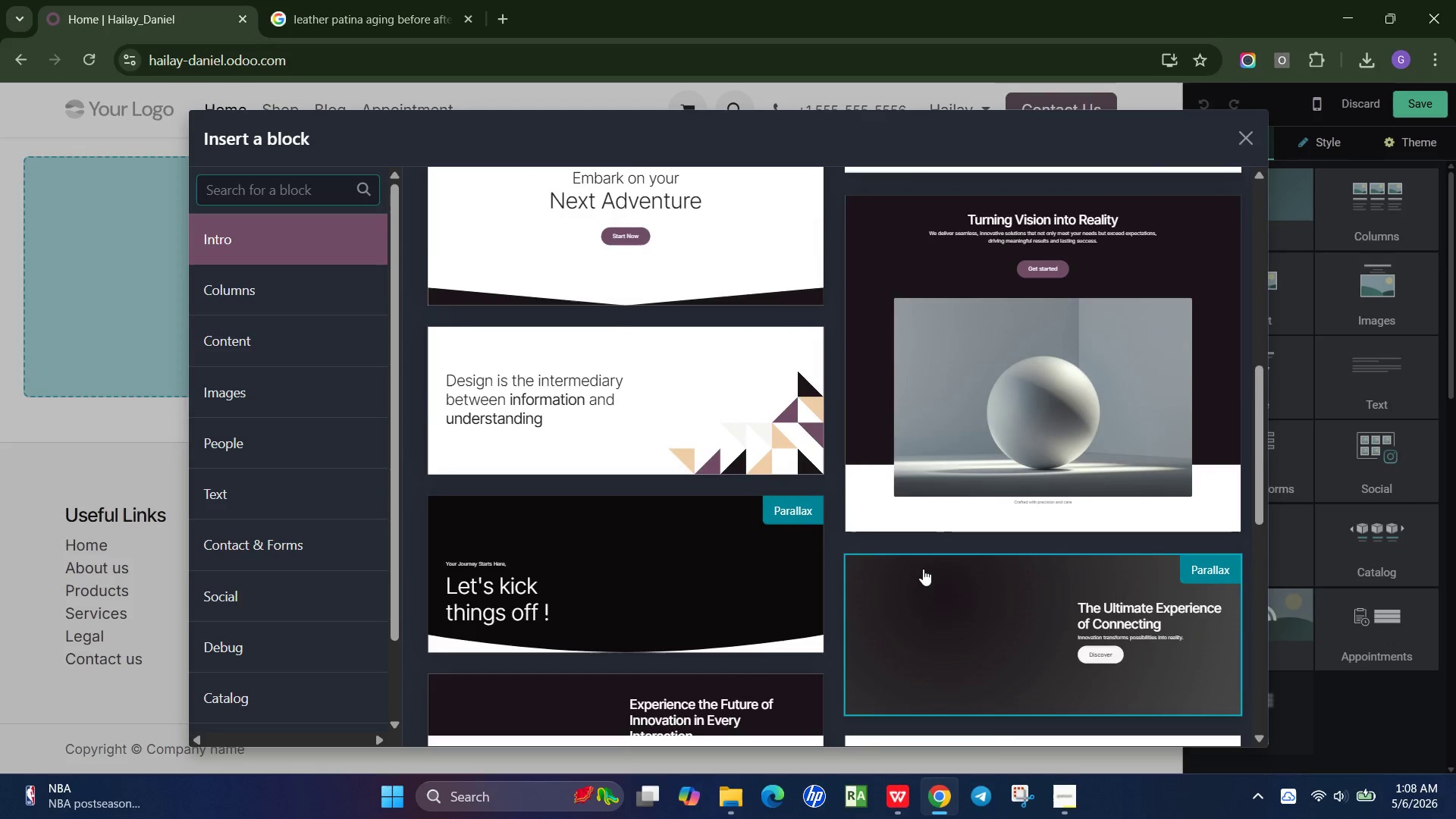 
scroll: coordinate [924, 569], scroll_direction: up, amount: 6.0
 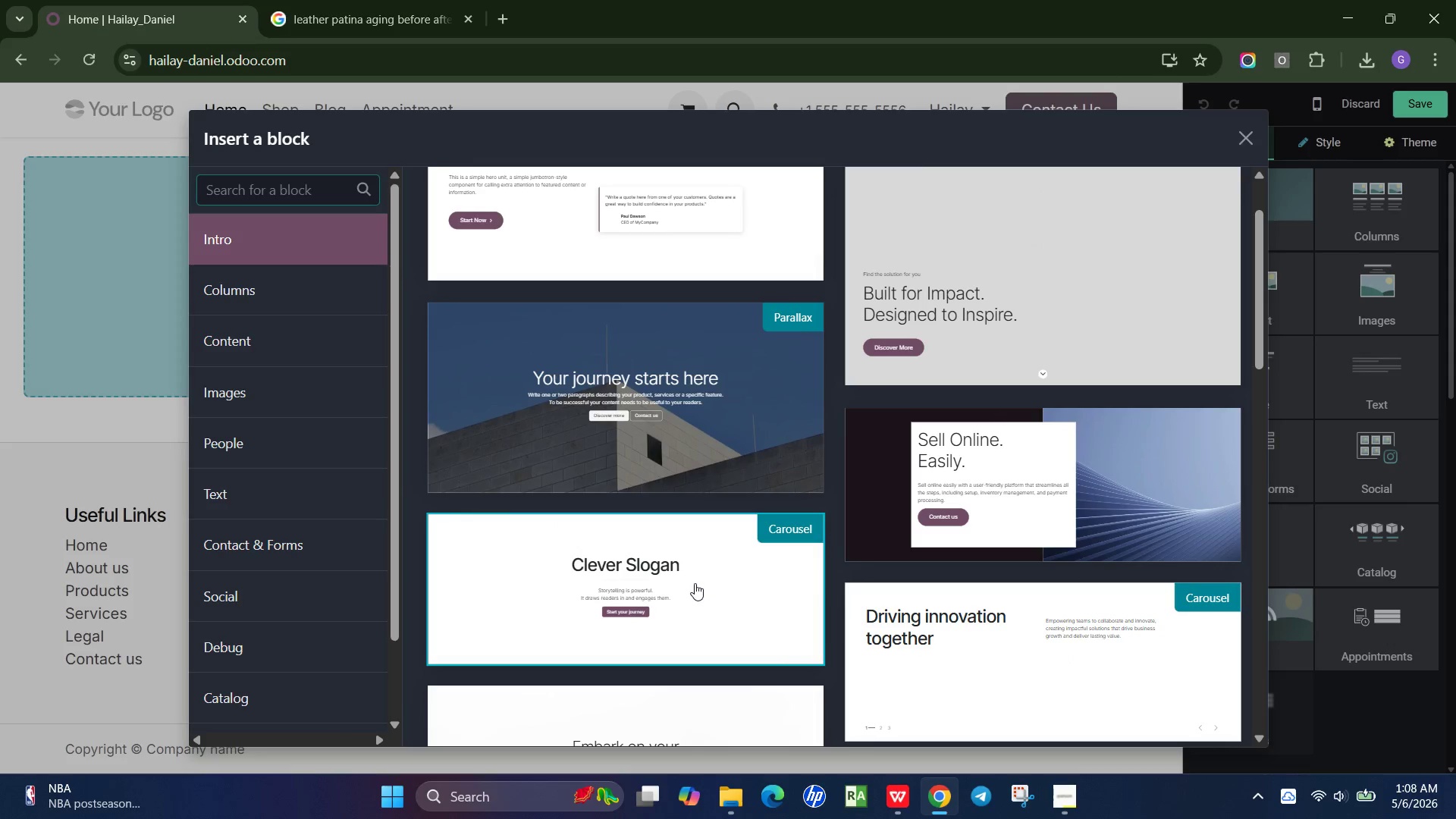 
left_click([694, 413])
 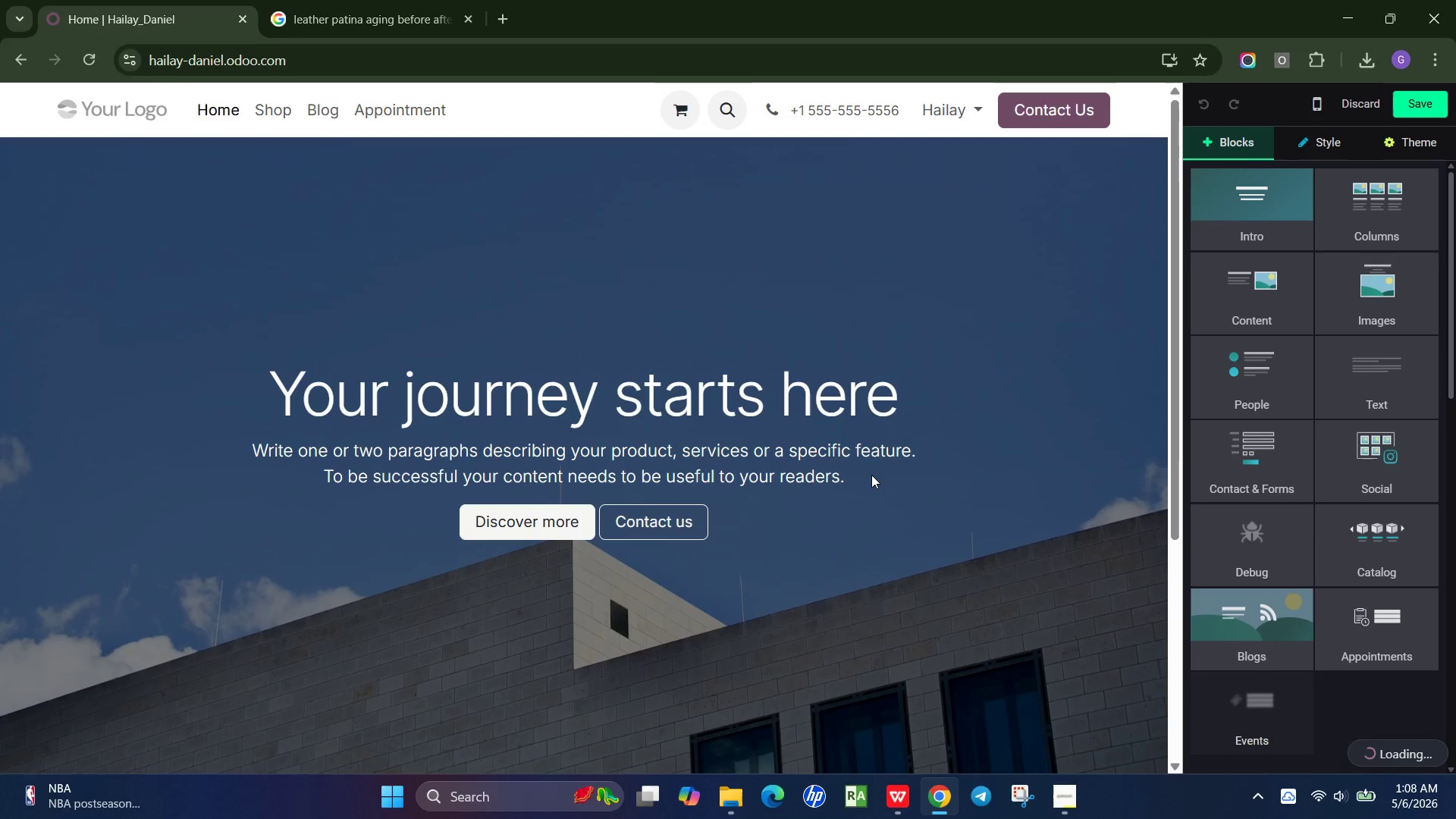 
left_click_drag(start_coordinate=[871, 475], to_coordinate=[673, 474])
 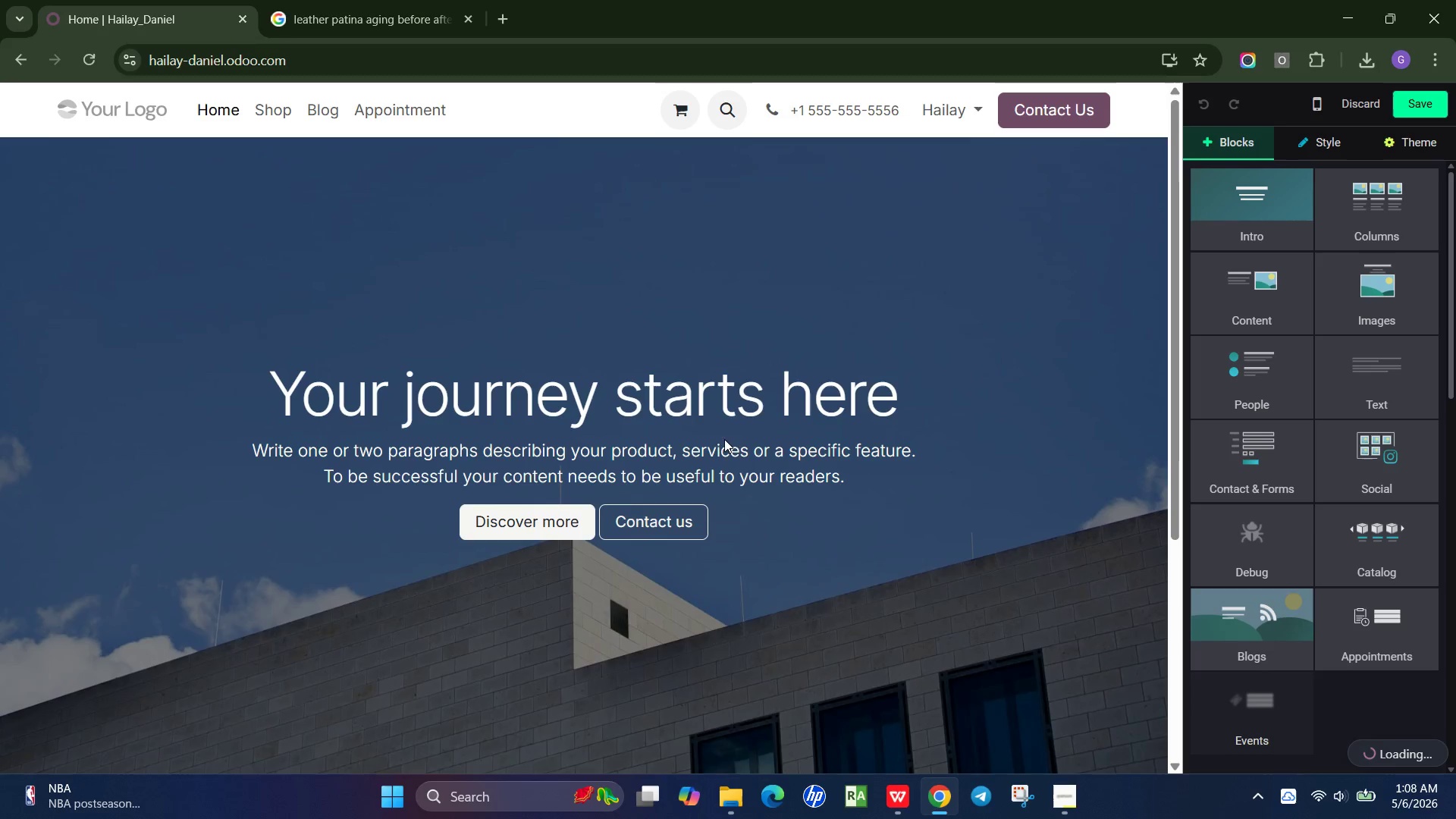 
left_click([724, 439])
 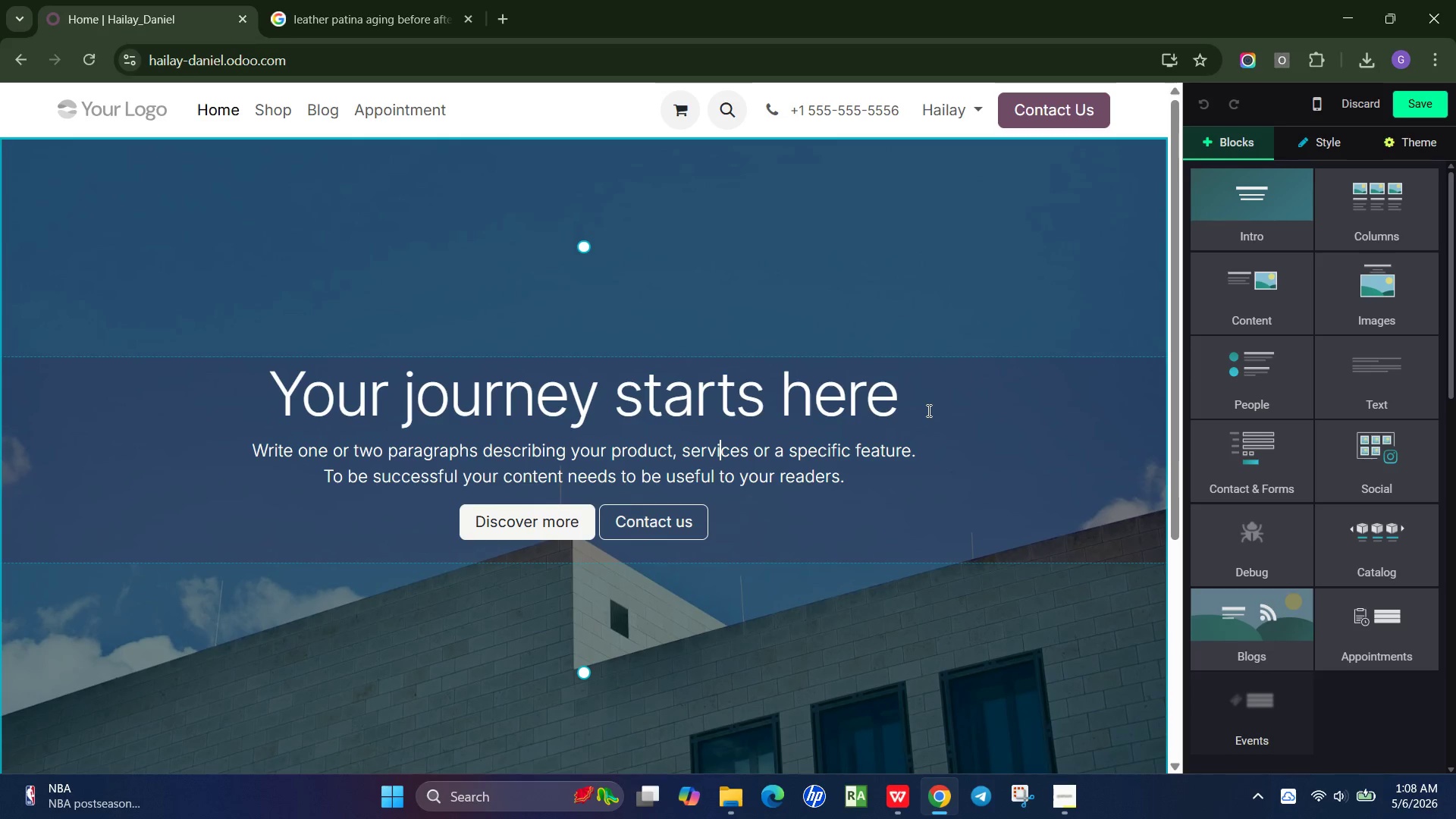 
left_click_drag(start_coordinate=[927, 406], to_coordinate=[281, 416])
 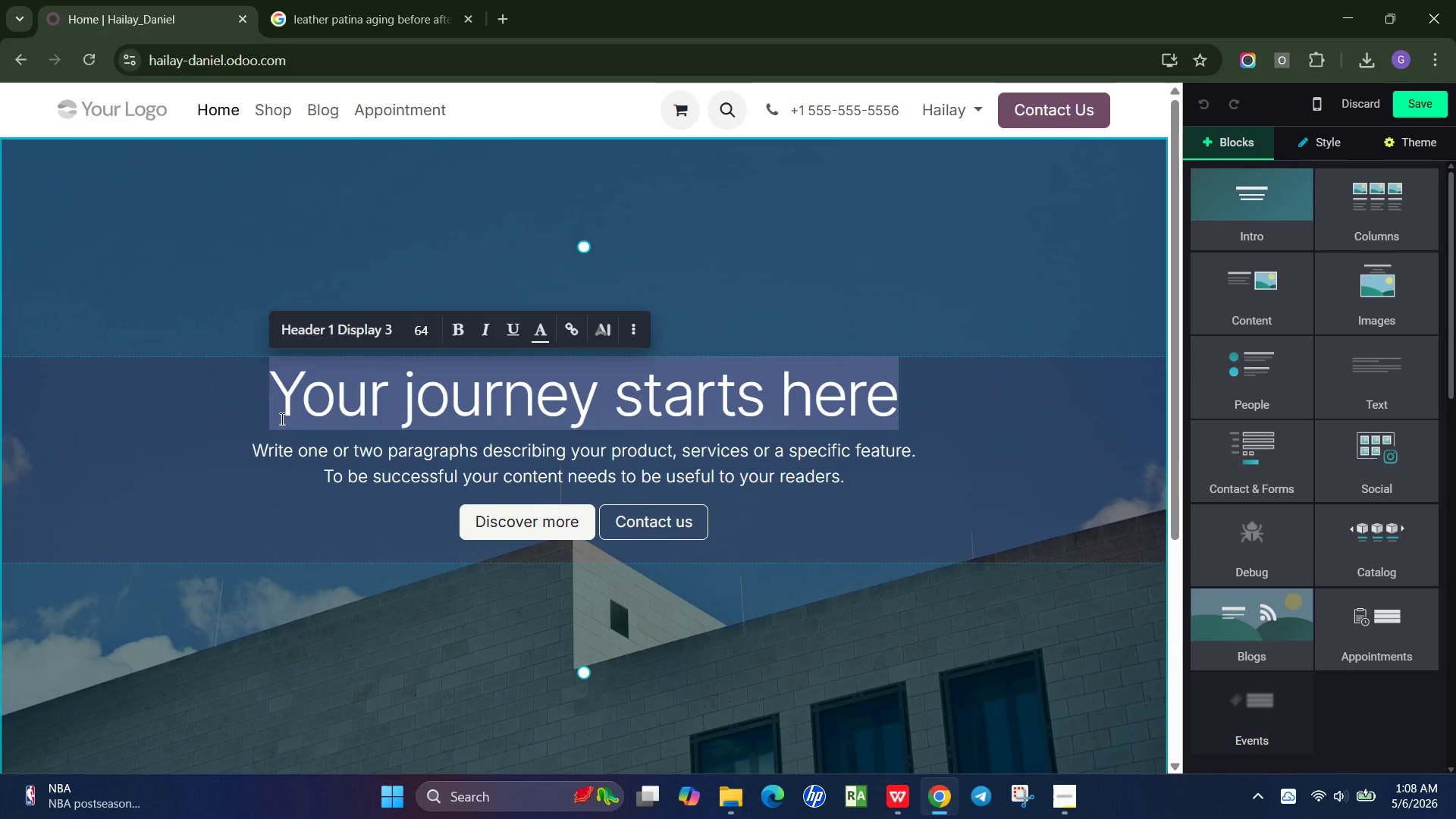 
type(Crafted for Life. Designed to Last)
 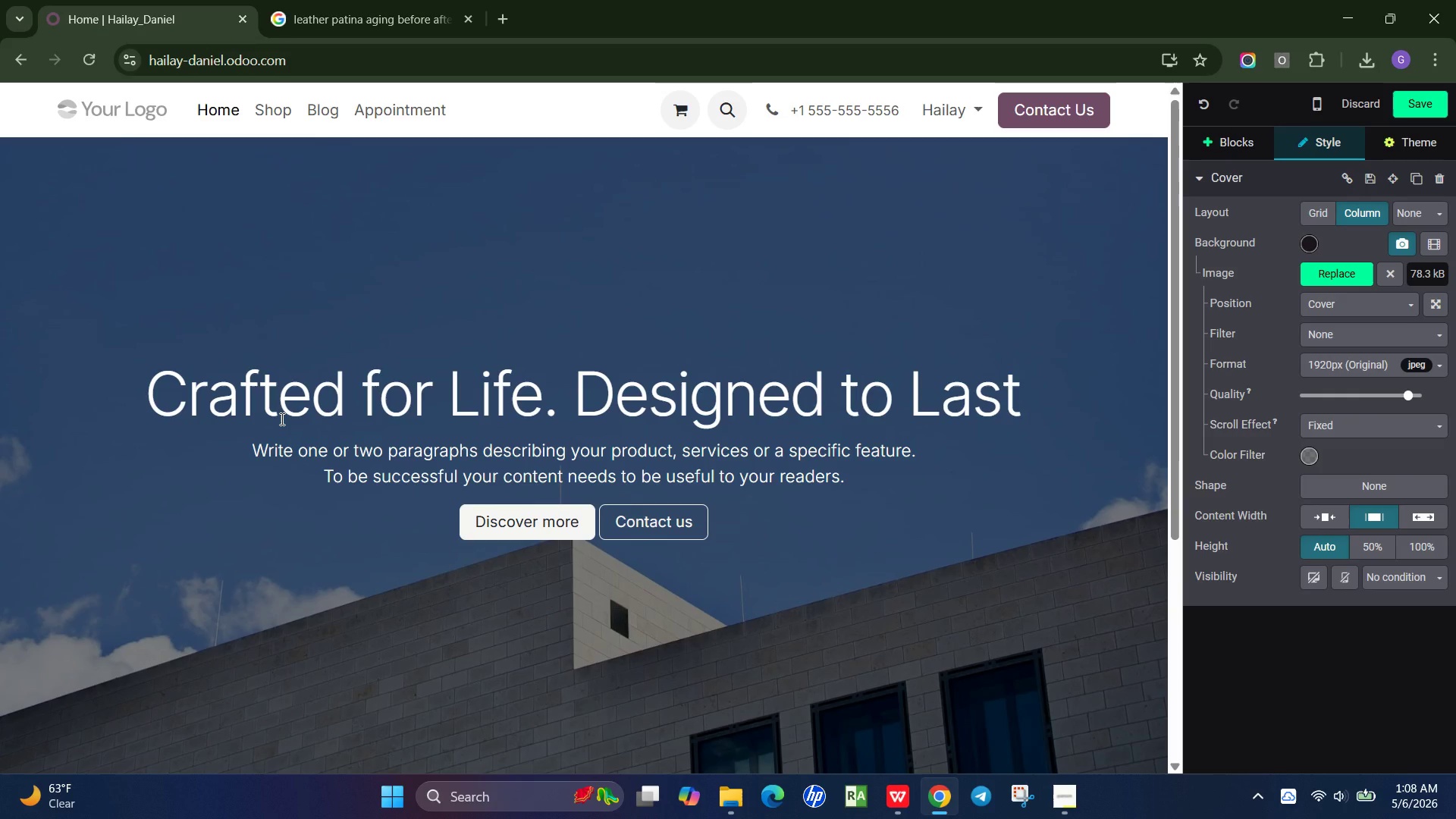 
left_click_drag(start_coordinate=[874, 476], to_coordinate=[229, 446])
 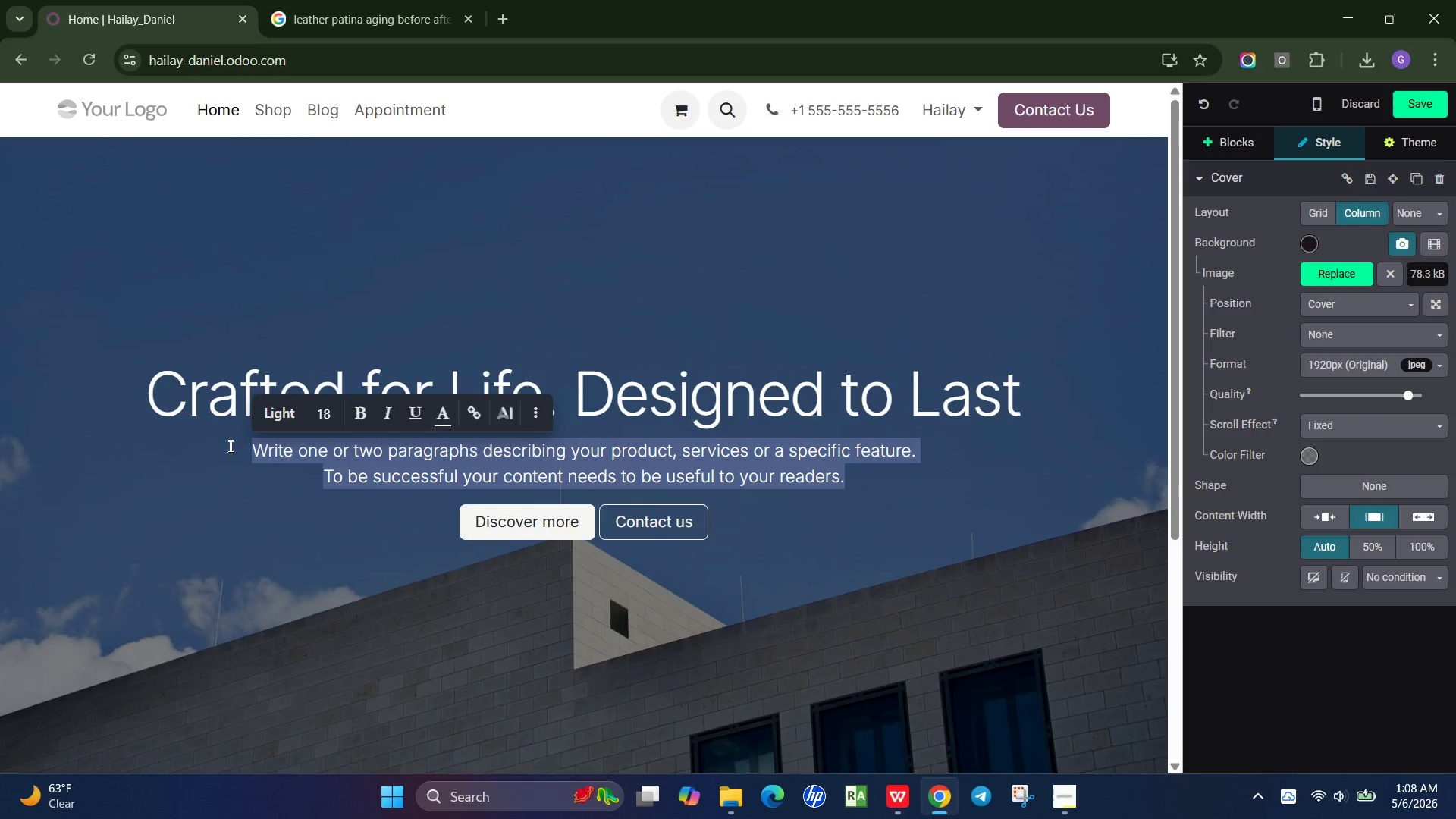 
type(Discover premium handmade lether journals, wallets, and accessories built with timeless craftsmanship and modern functionality.)
 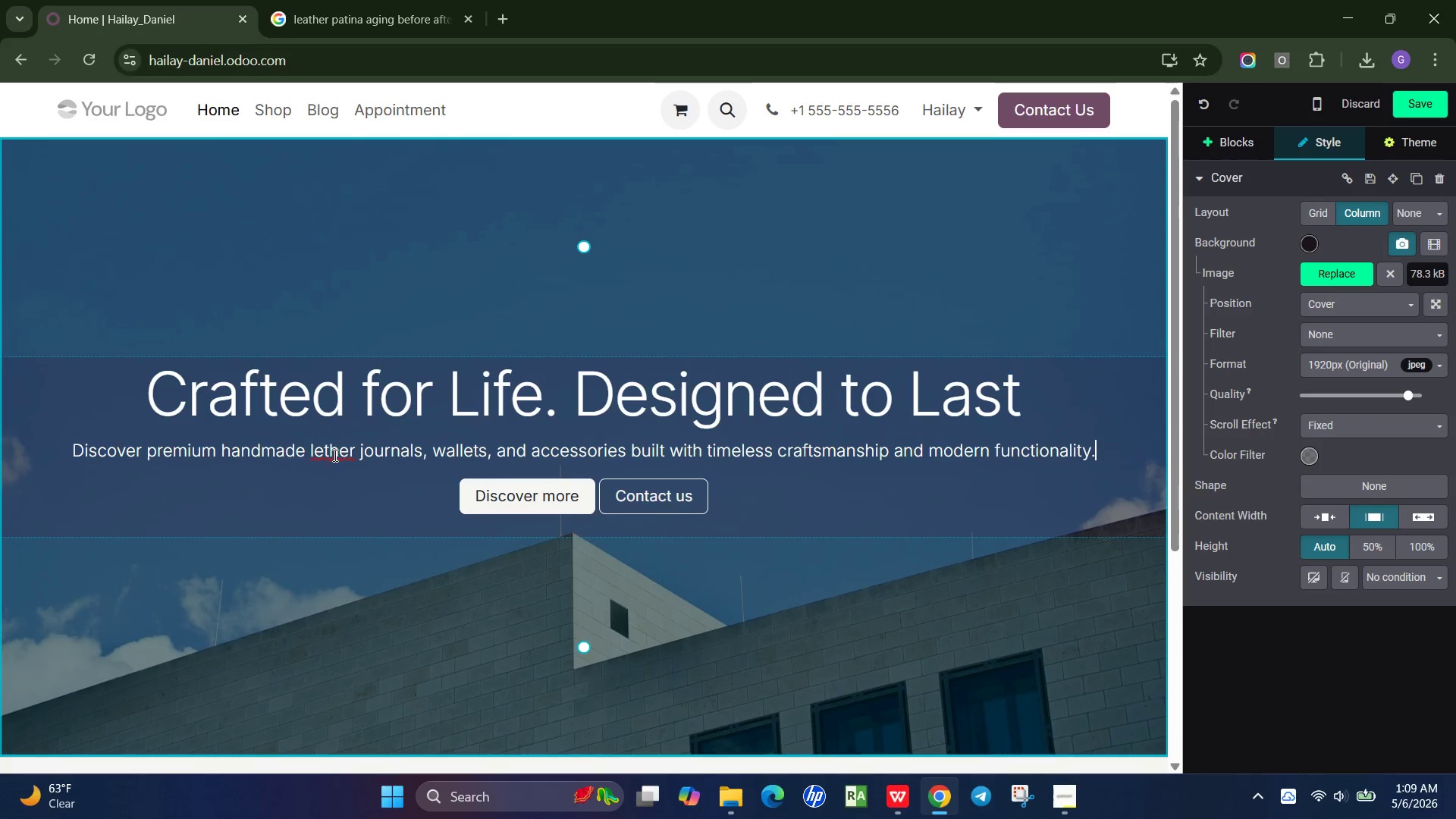 
left_click([323, 456])
 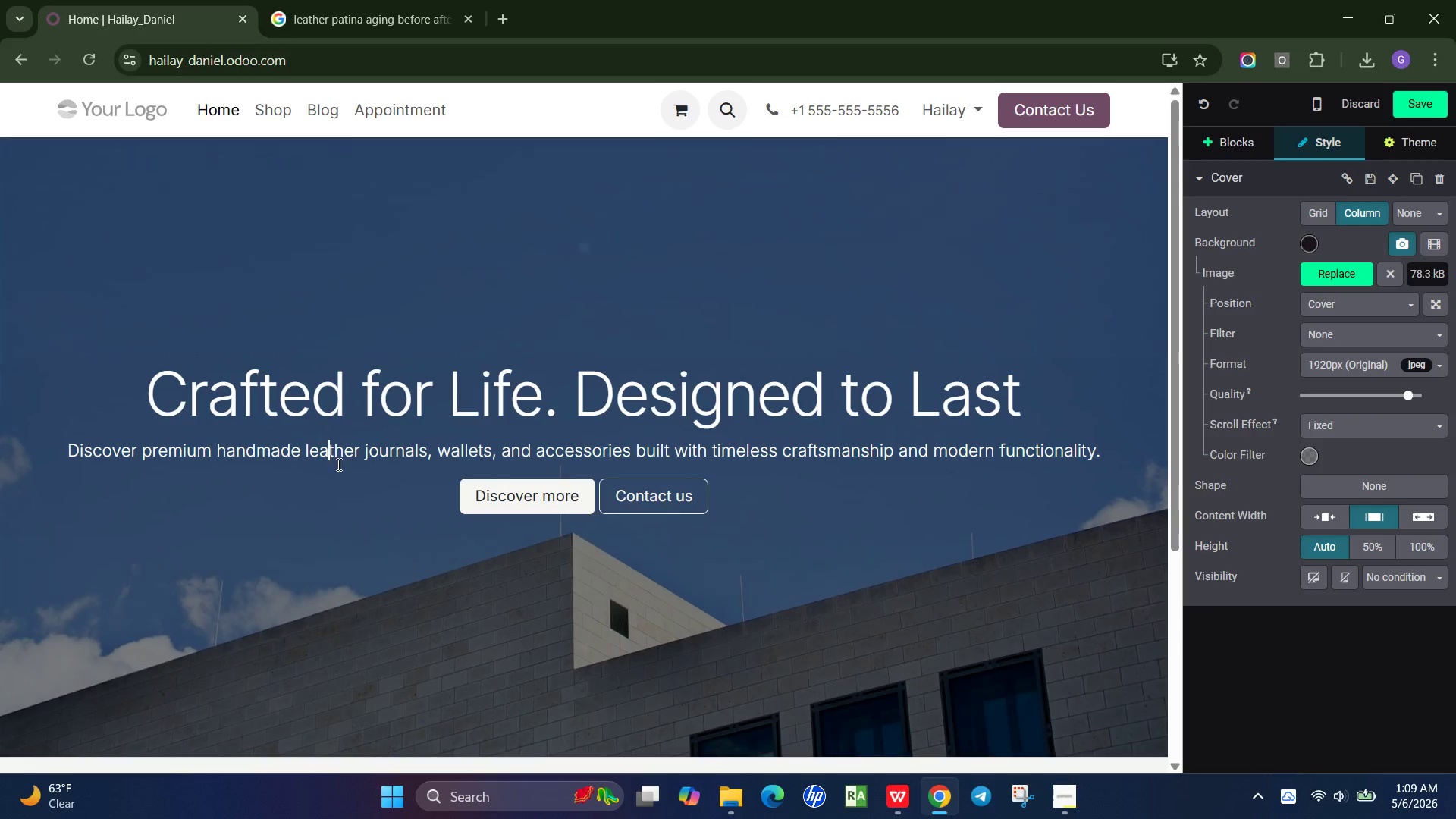 
key(A)
 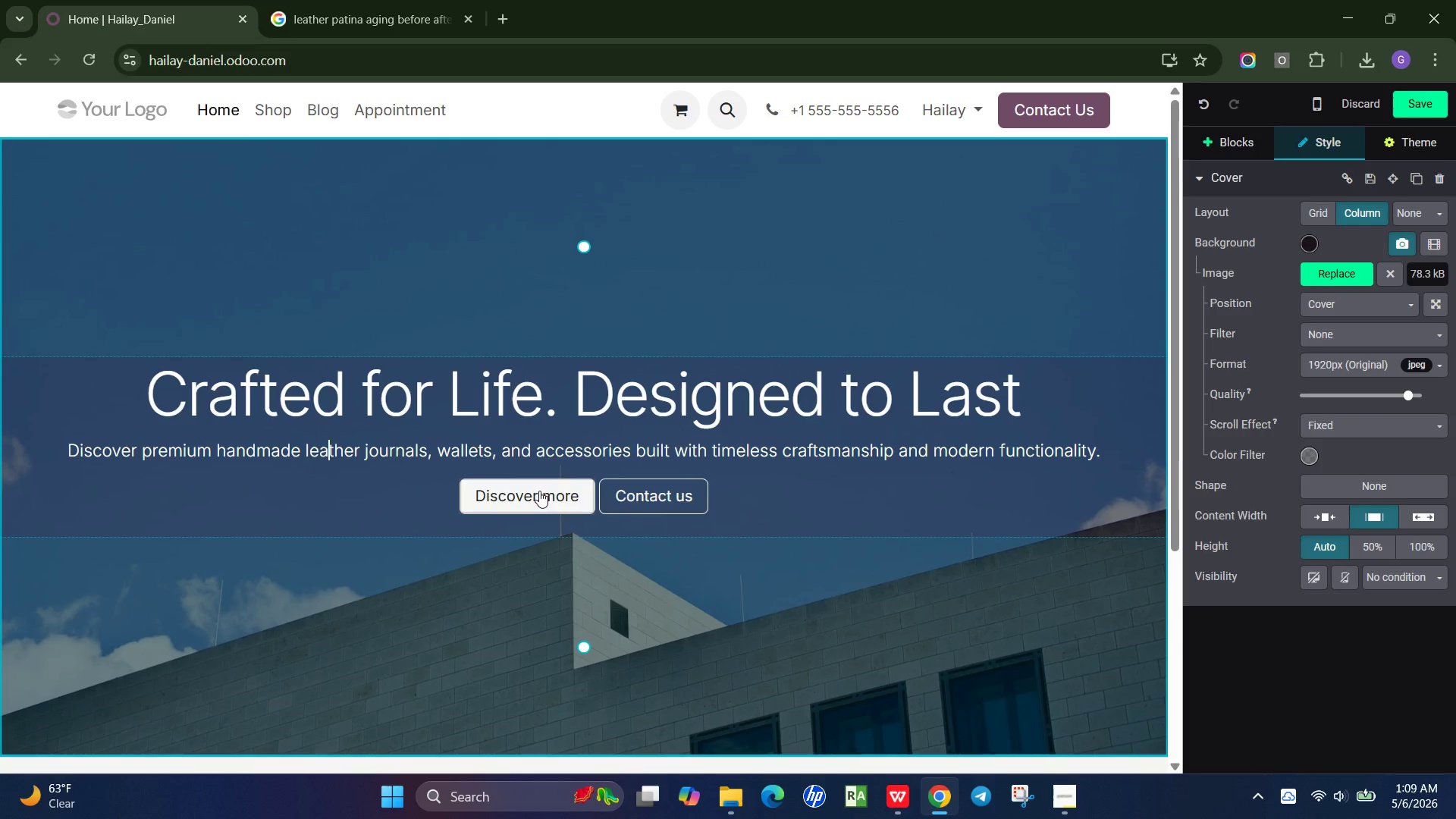 
wait(12.22)
 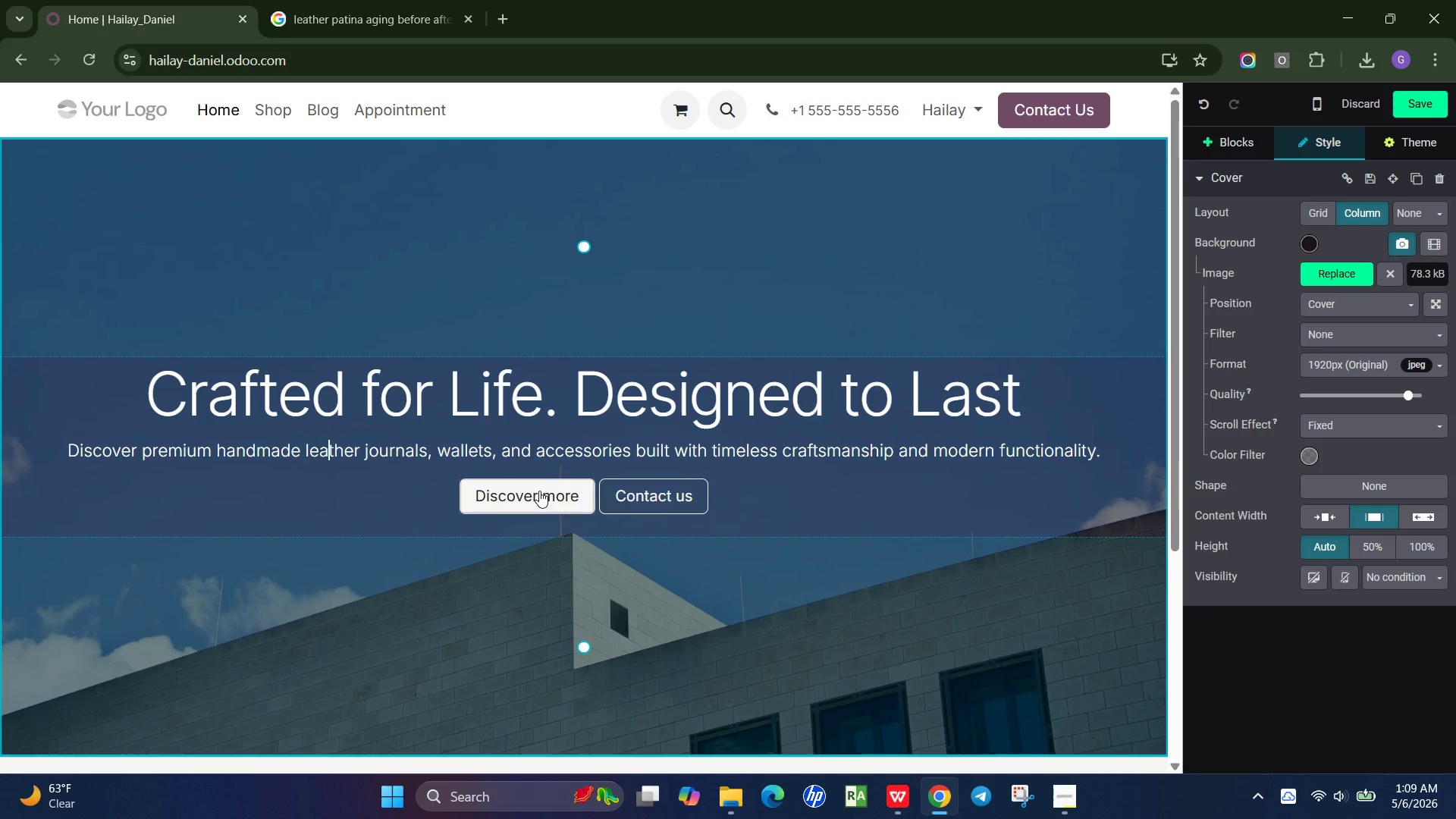 
left_click([679, 493])
 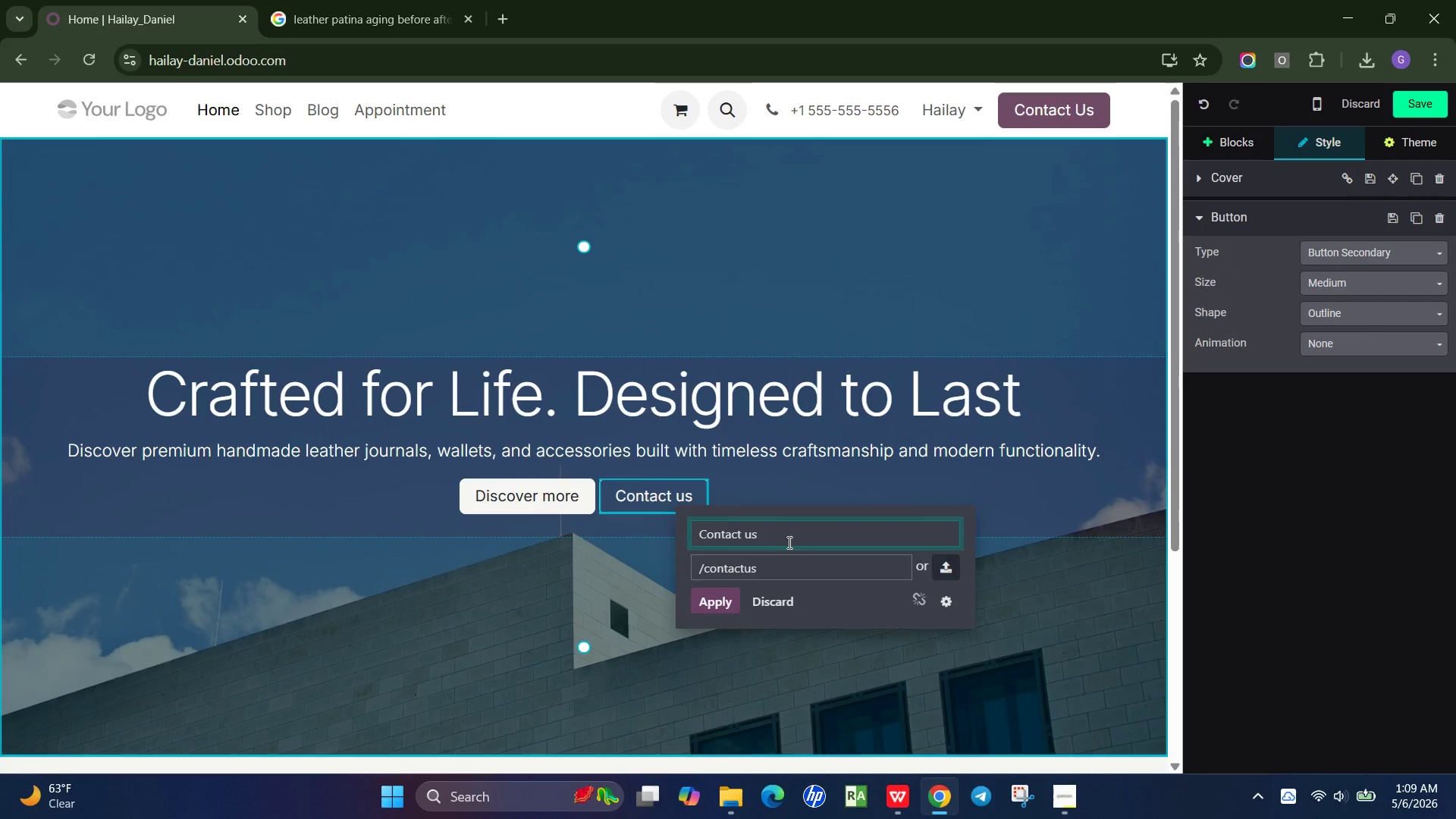 
left_click_drag(start_coordinate=[792, 538], to_coordinate=[671, 541])
 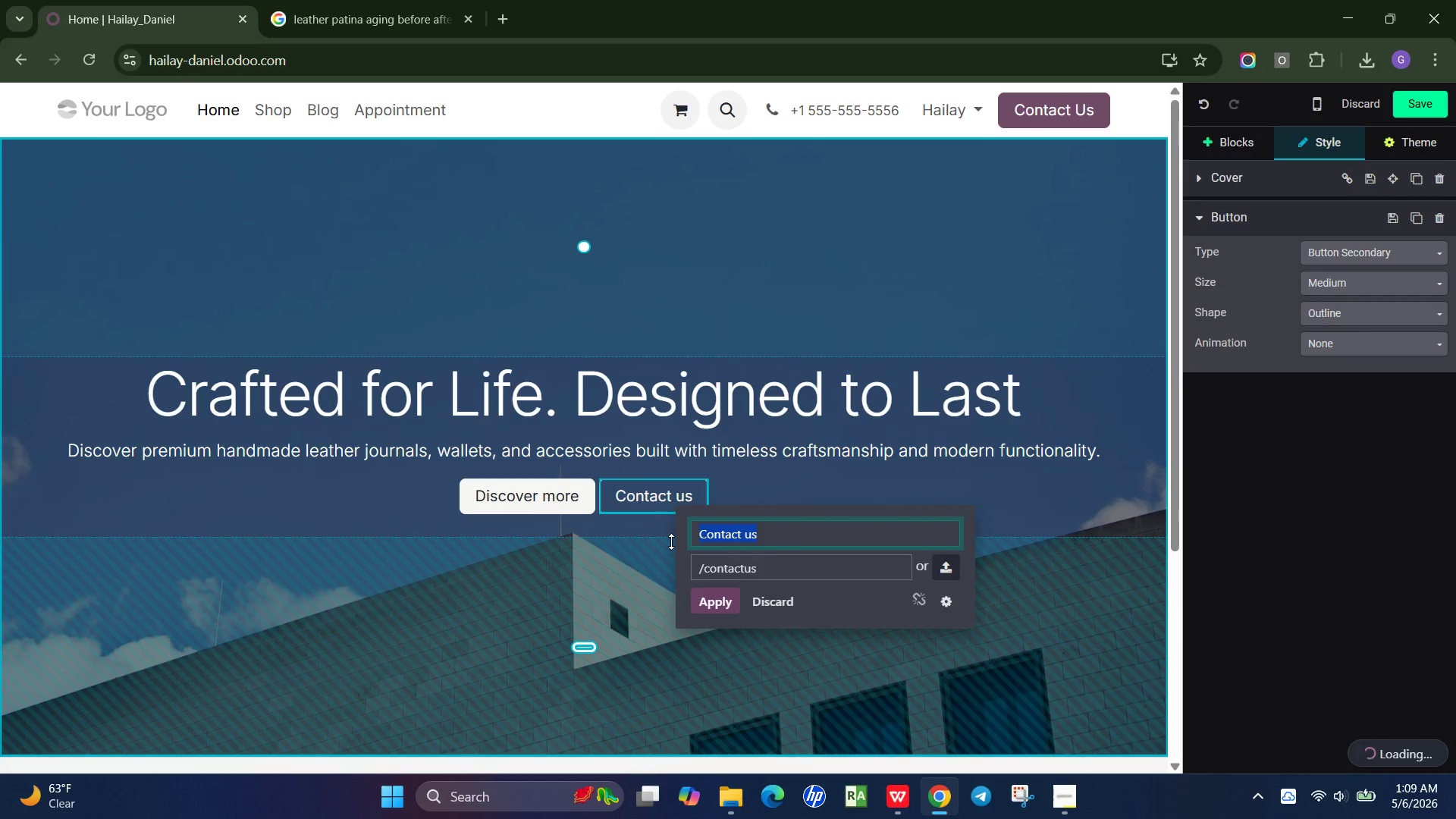 
type(Shop Collection)
 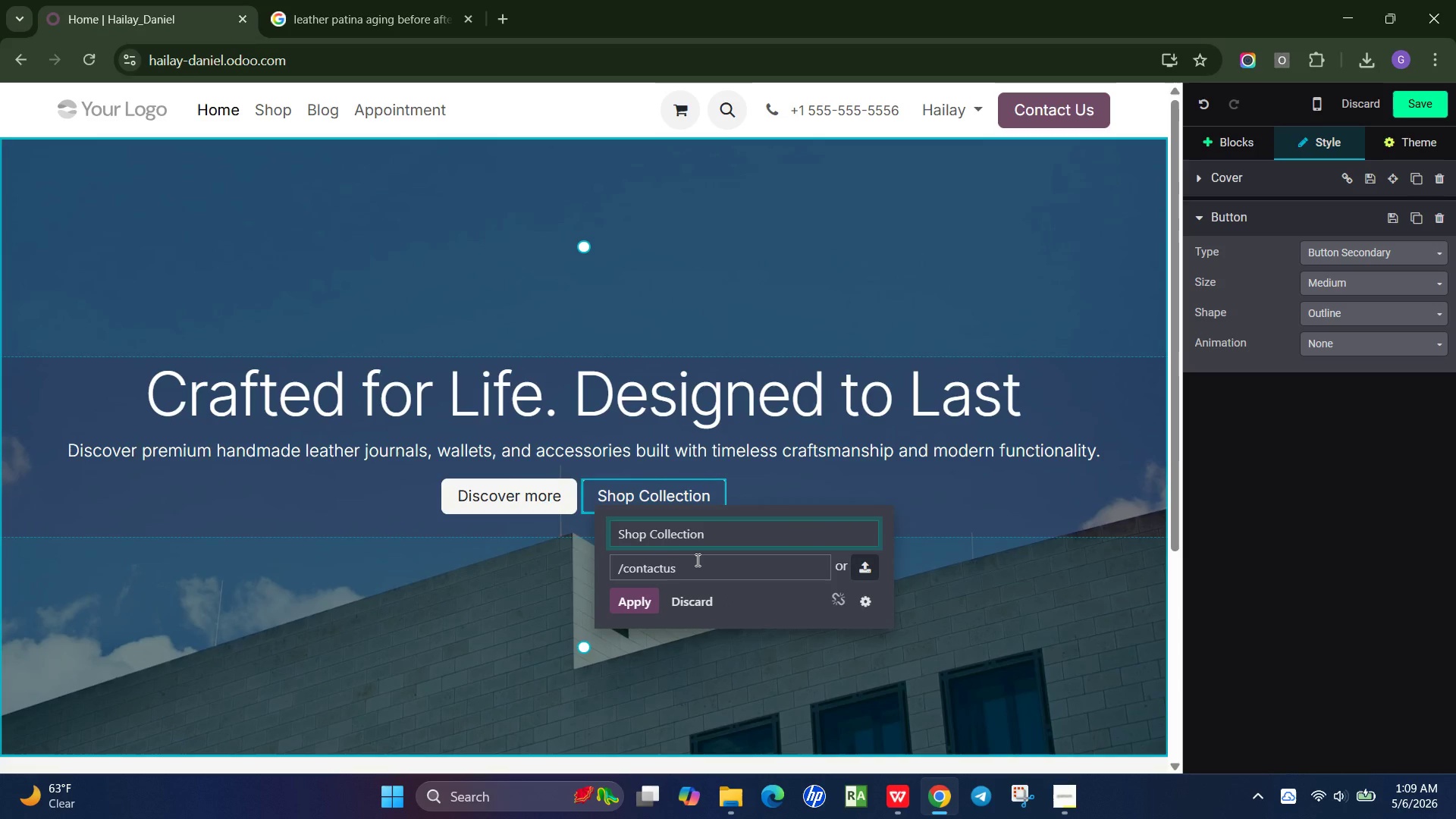 
left_click_drag(start_coordinate=[697, 560], to_coordinate=[663, 560])
 